 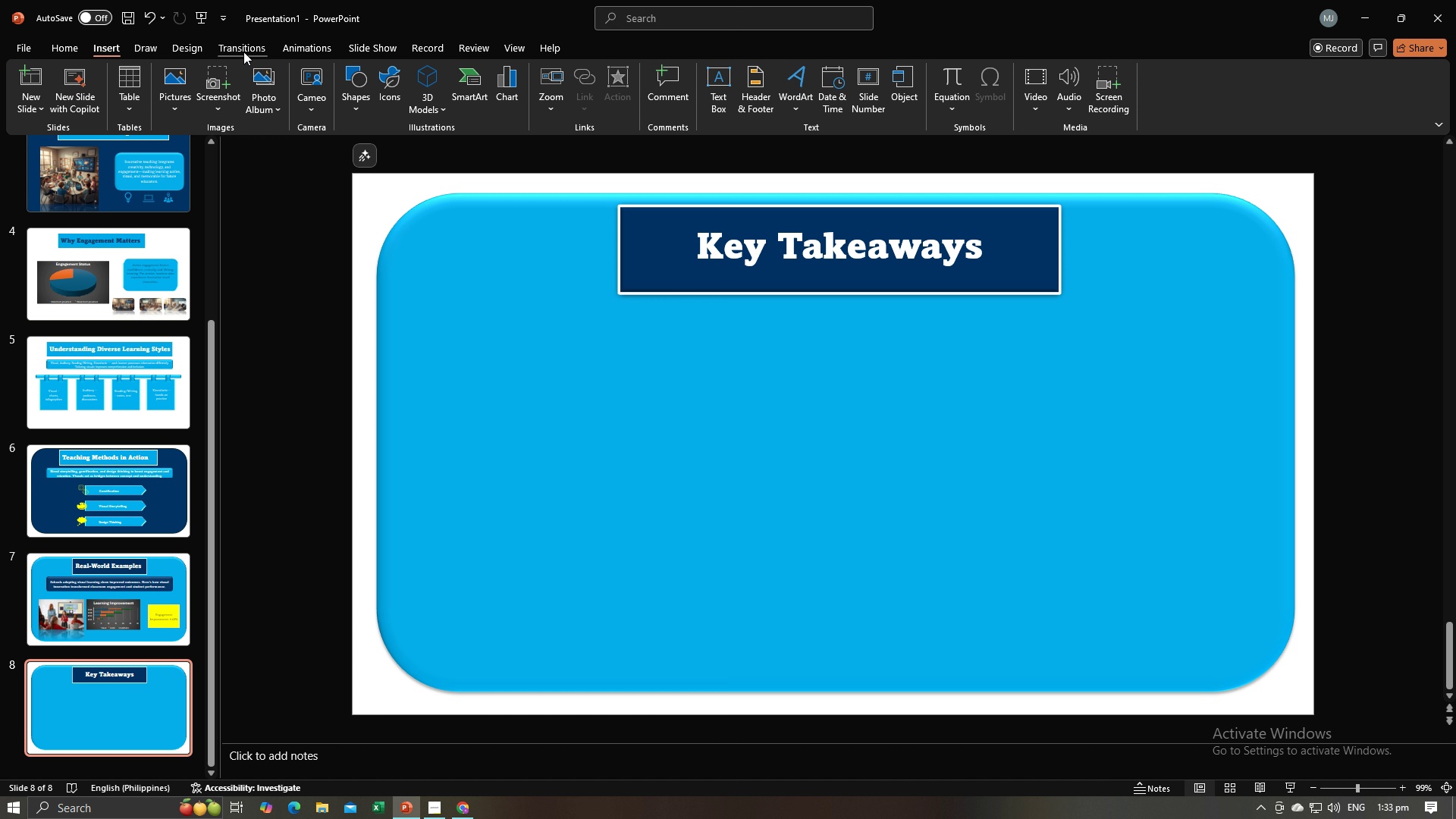 
left_click([344, 70])
 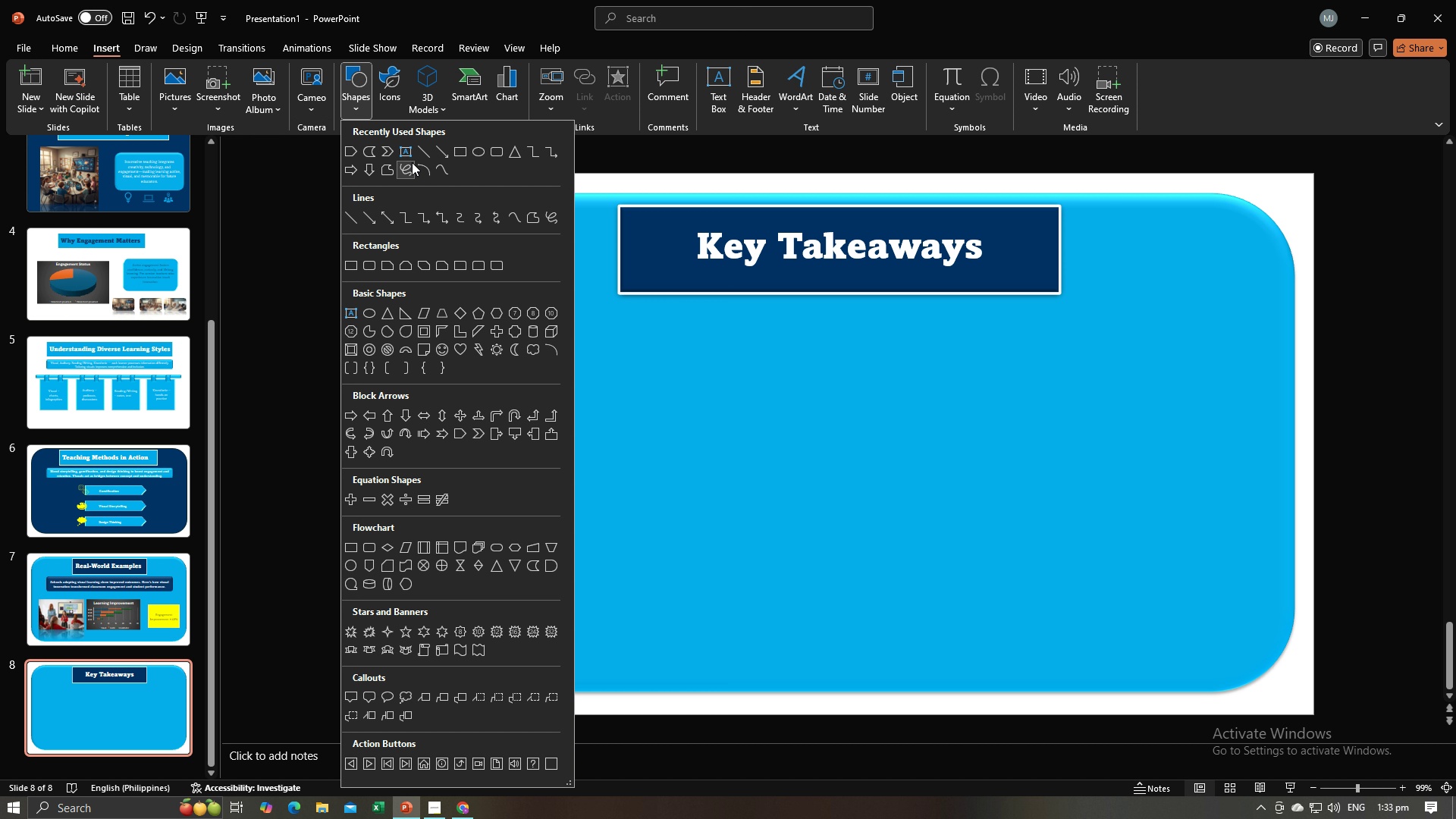 
mouse_move([372, 143])
 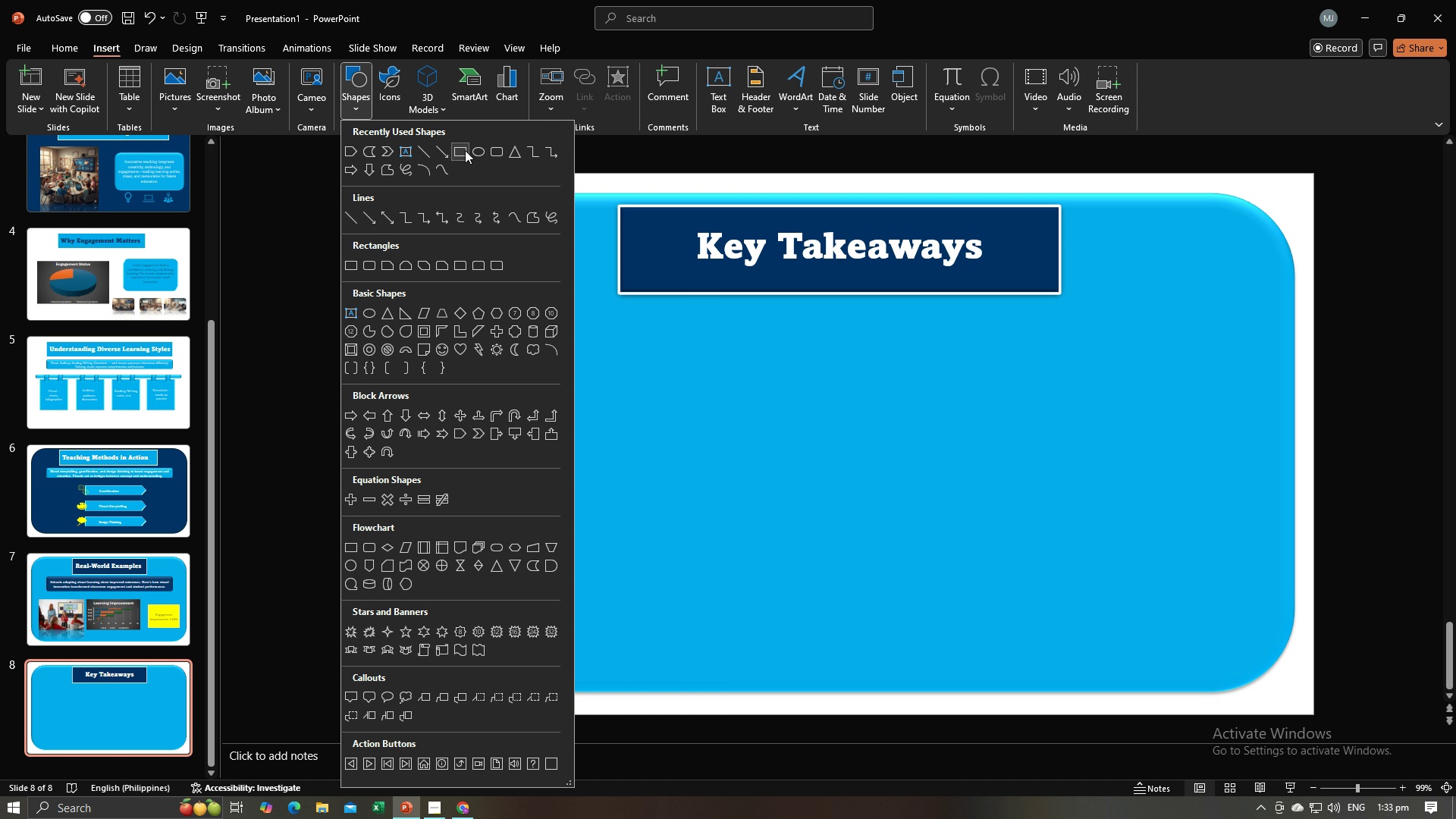 
left_click([473, 149])
 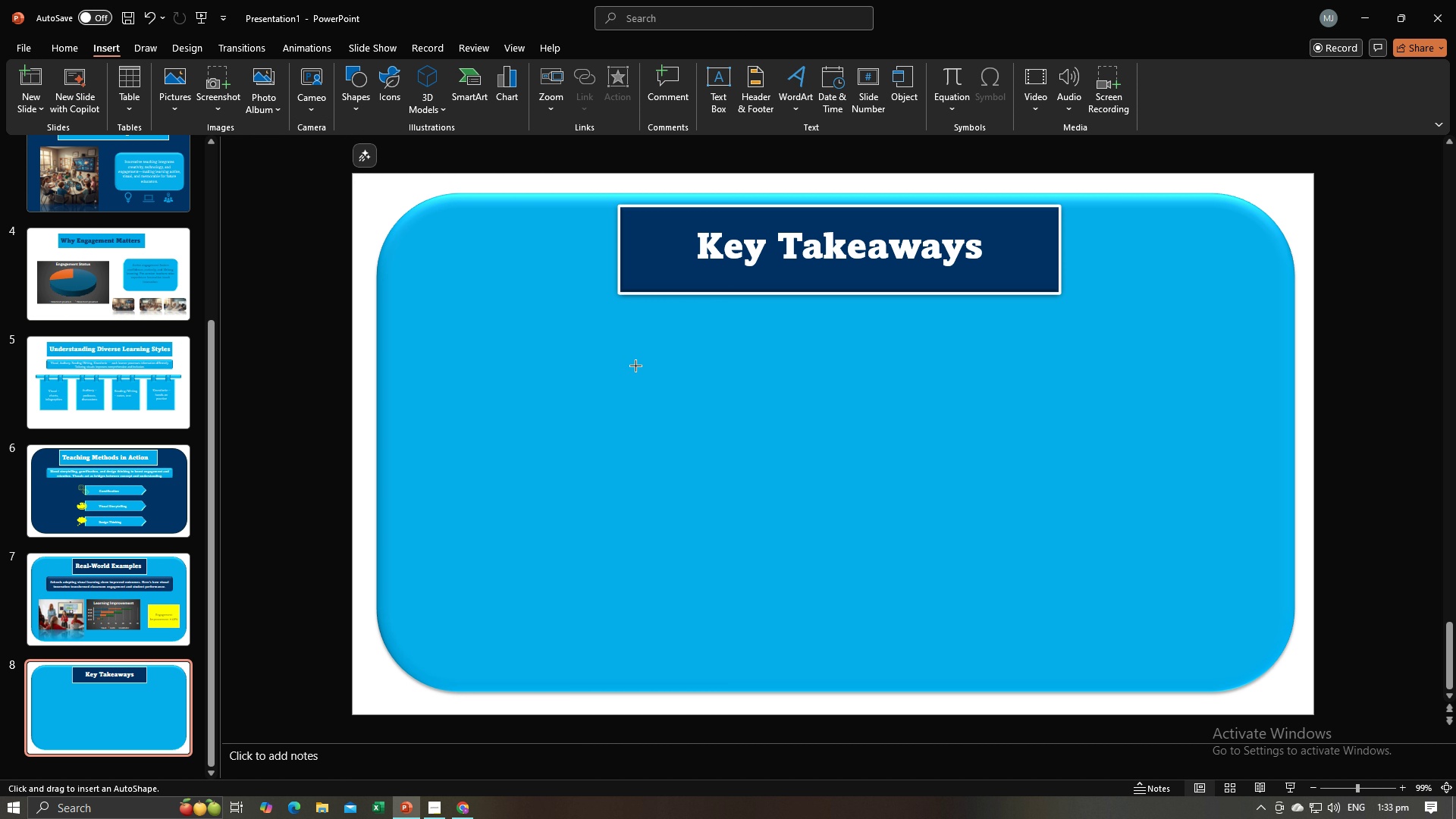 
left_click_drag(start_coordinate=[635, 366], to_coordinate=[871, 591])
 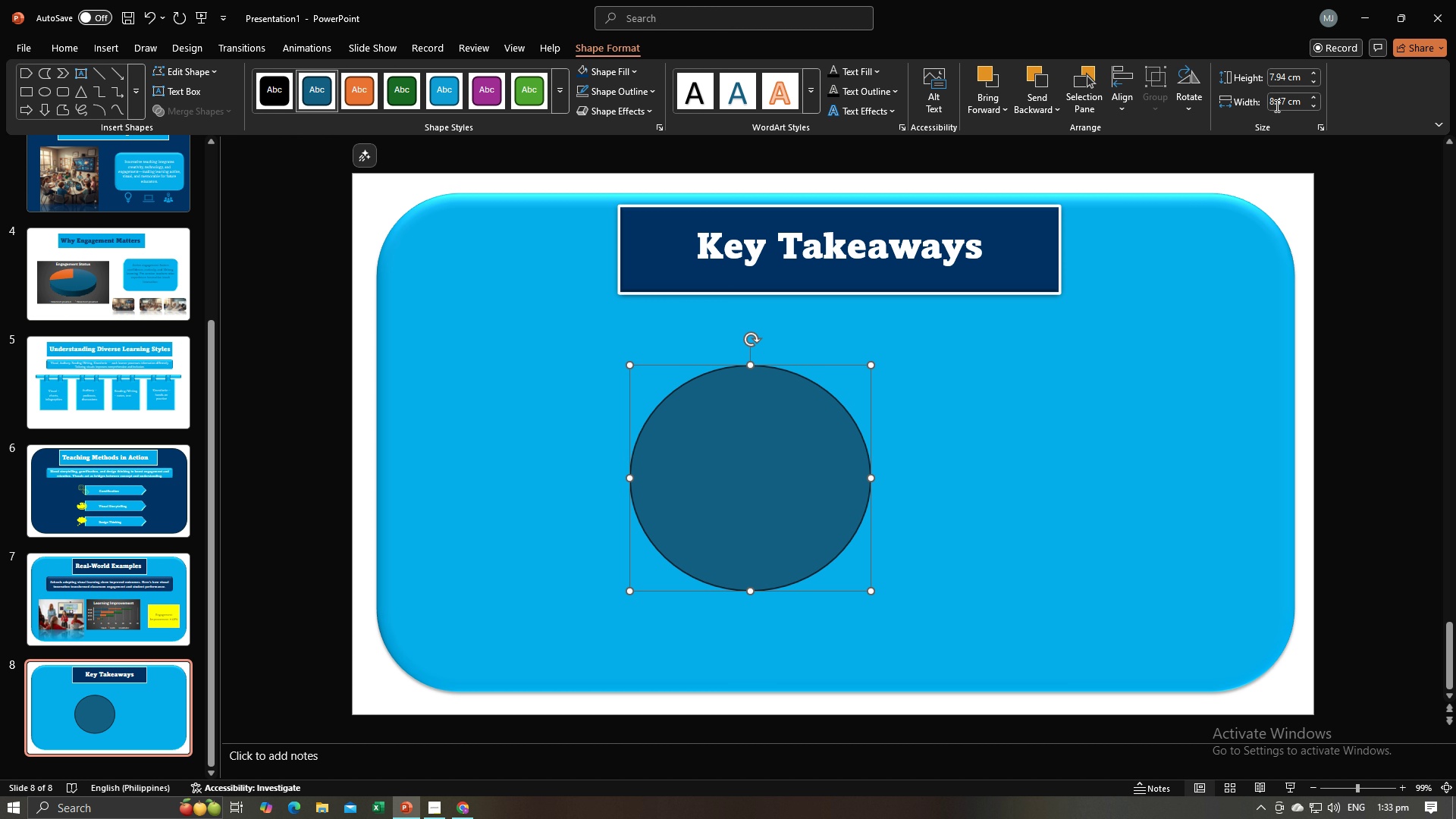 
left_click([1277, 105])
 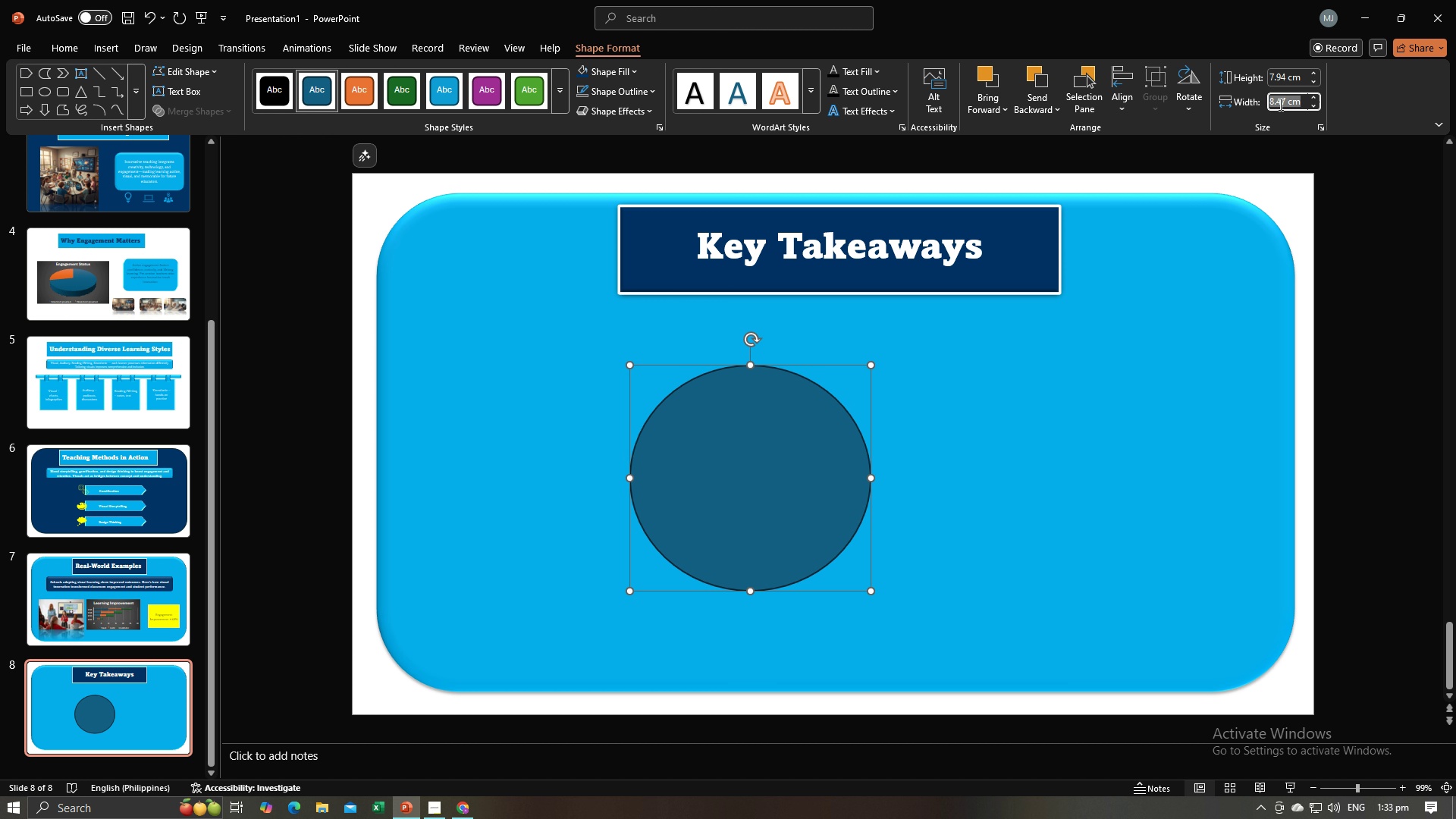 
key(Control+C)
 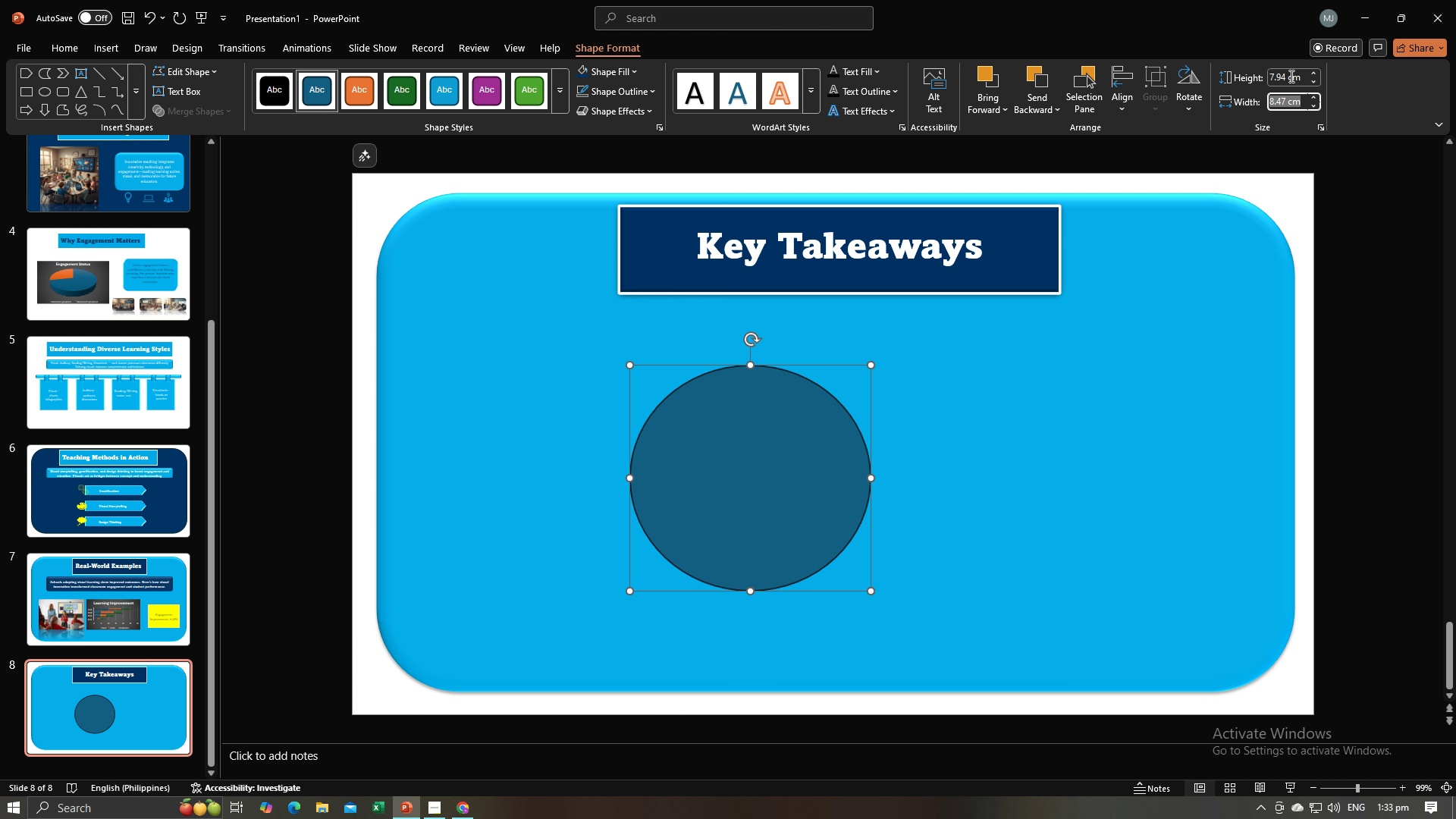 
left_click([1290, 77])
 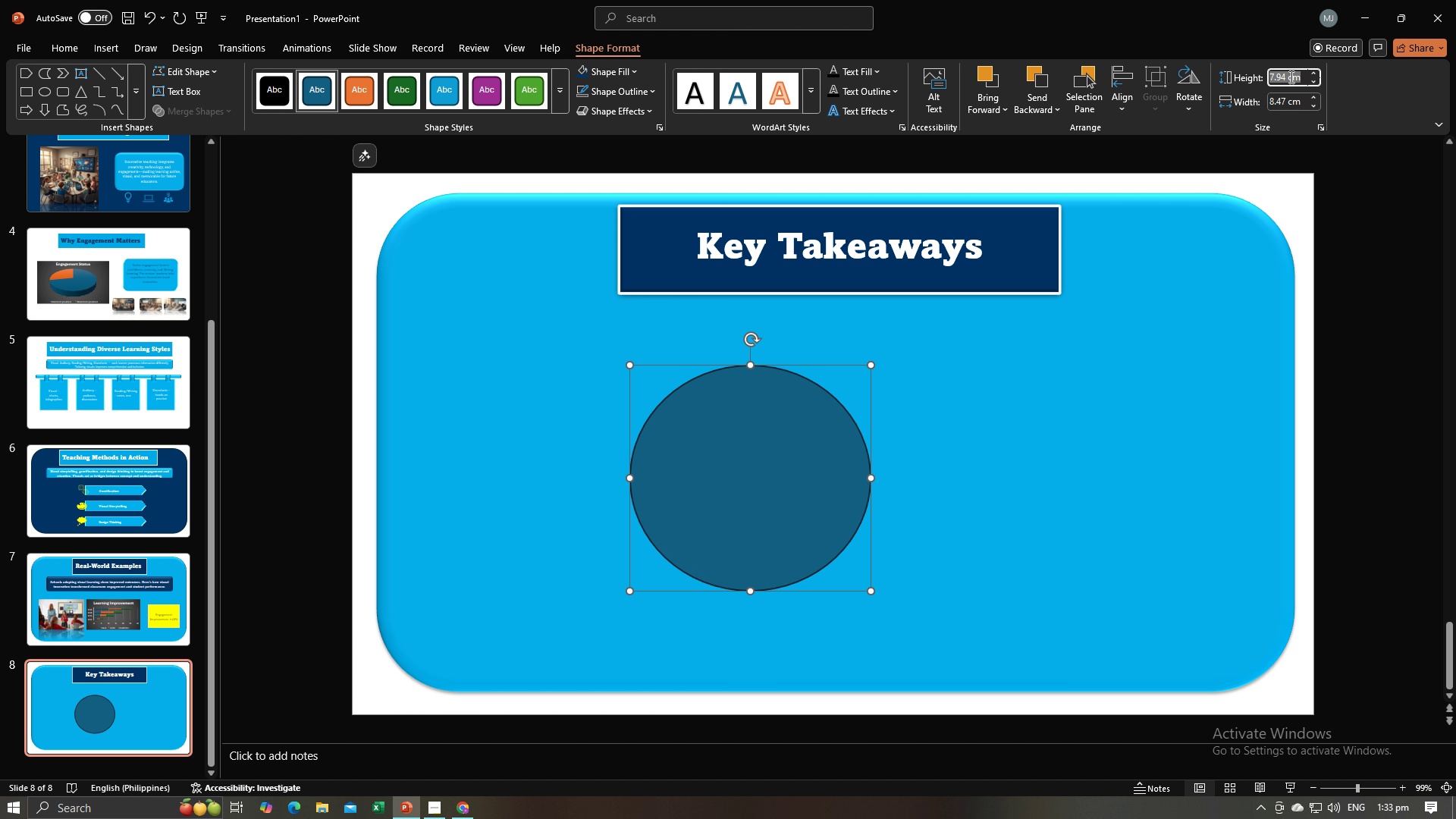 
key(Control+V)
 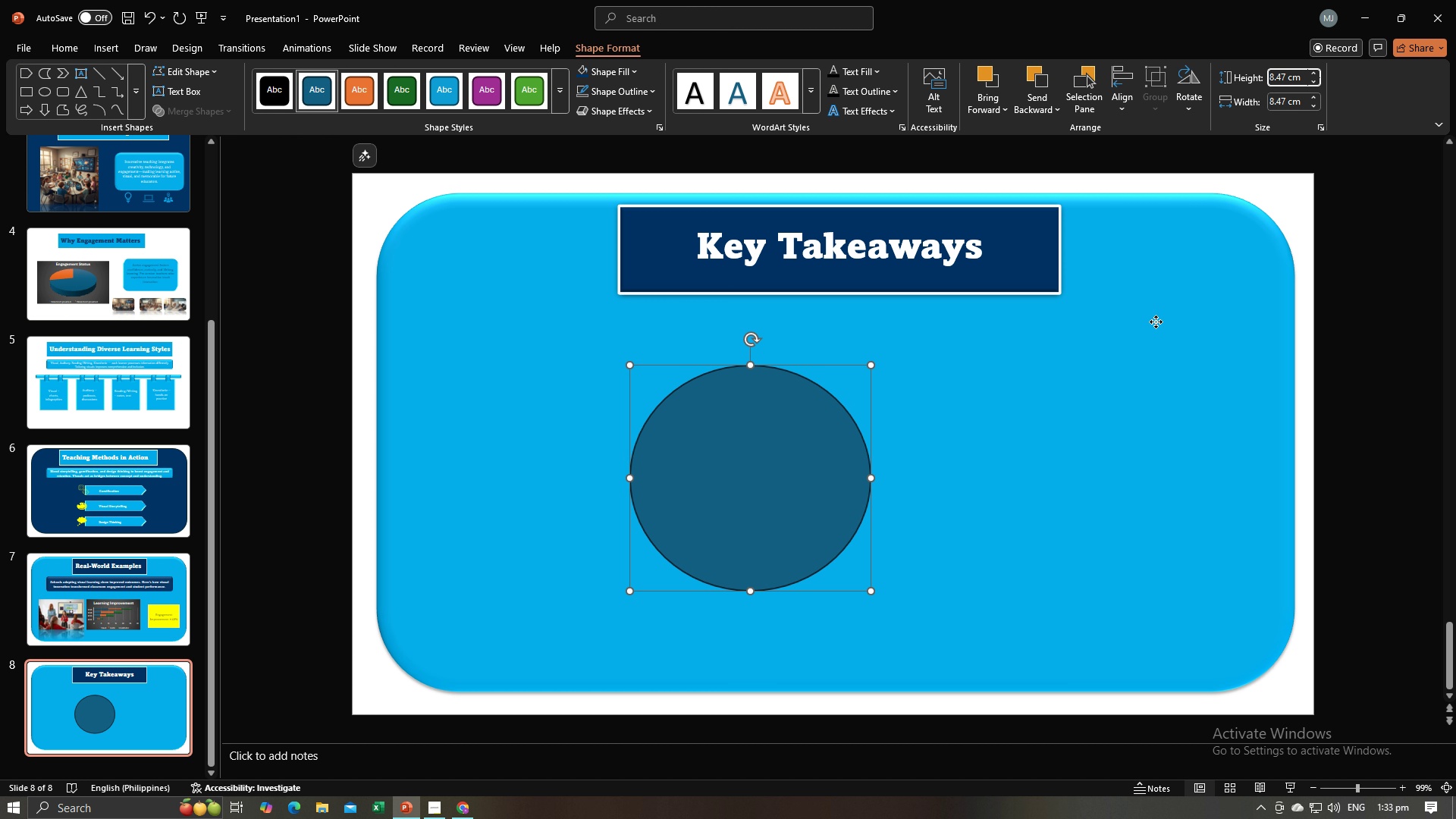 
left_click([1156, 322])
 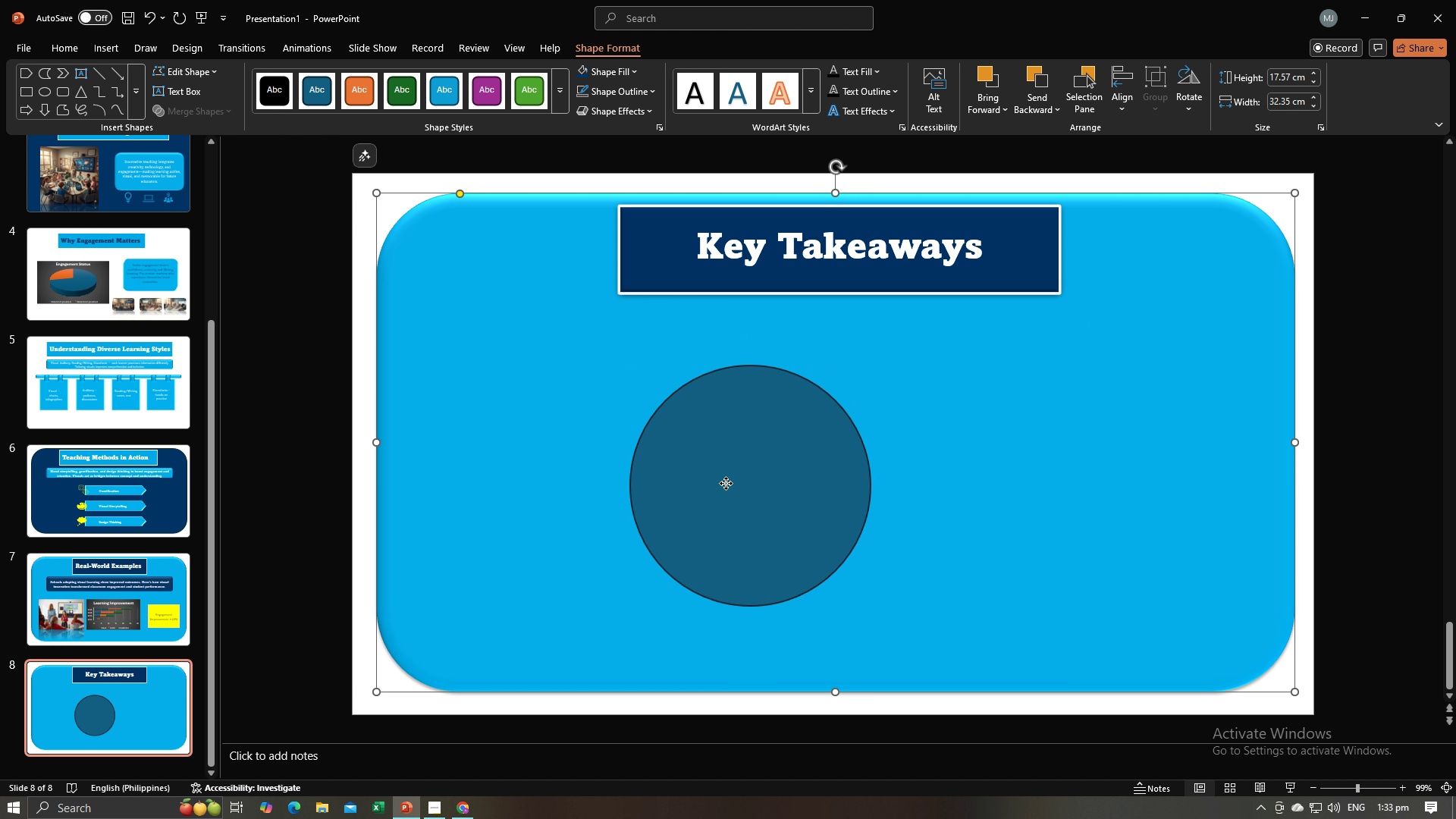 
left_click([726, 483])
 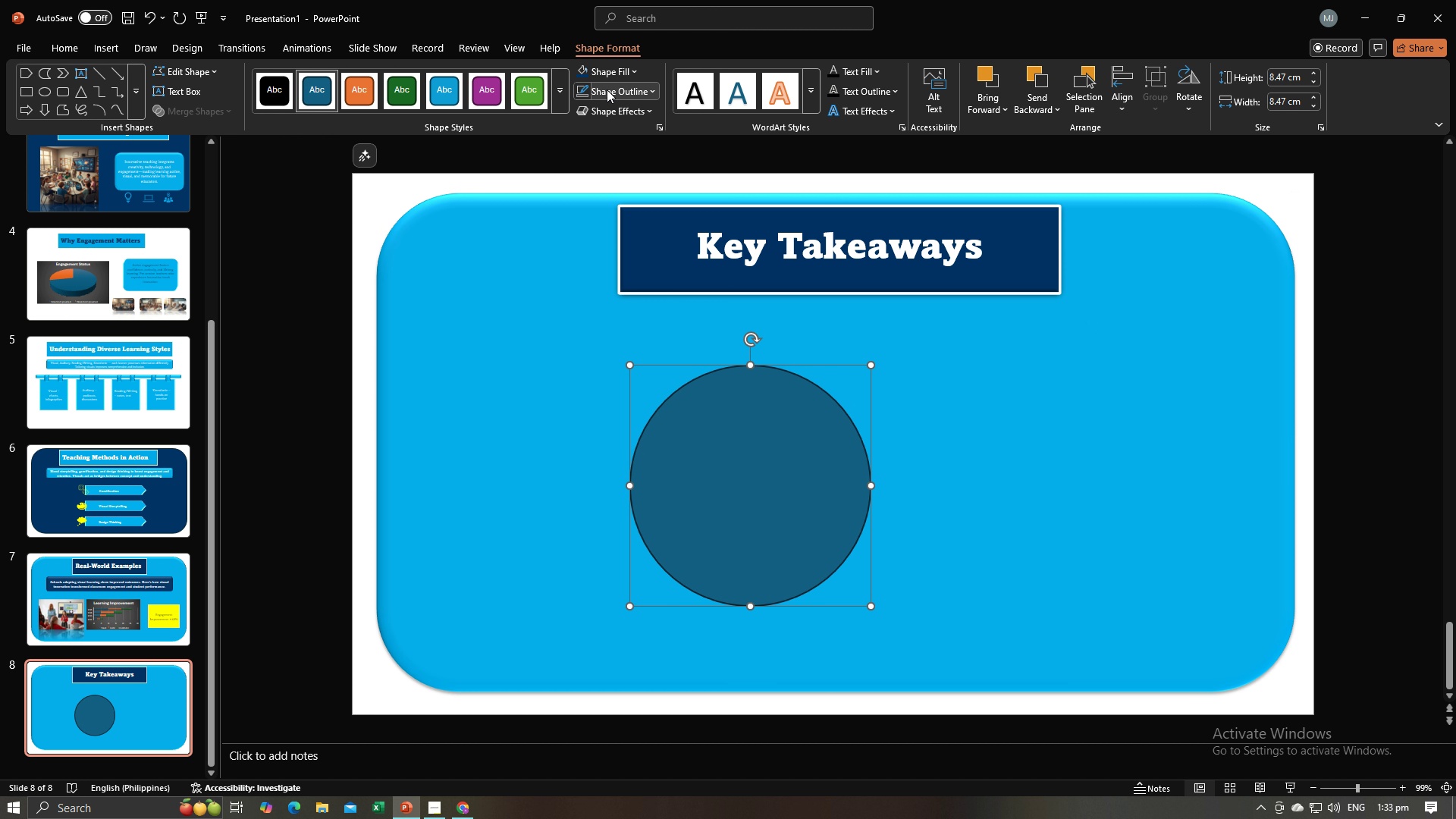 
left_click([607, 89])
 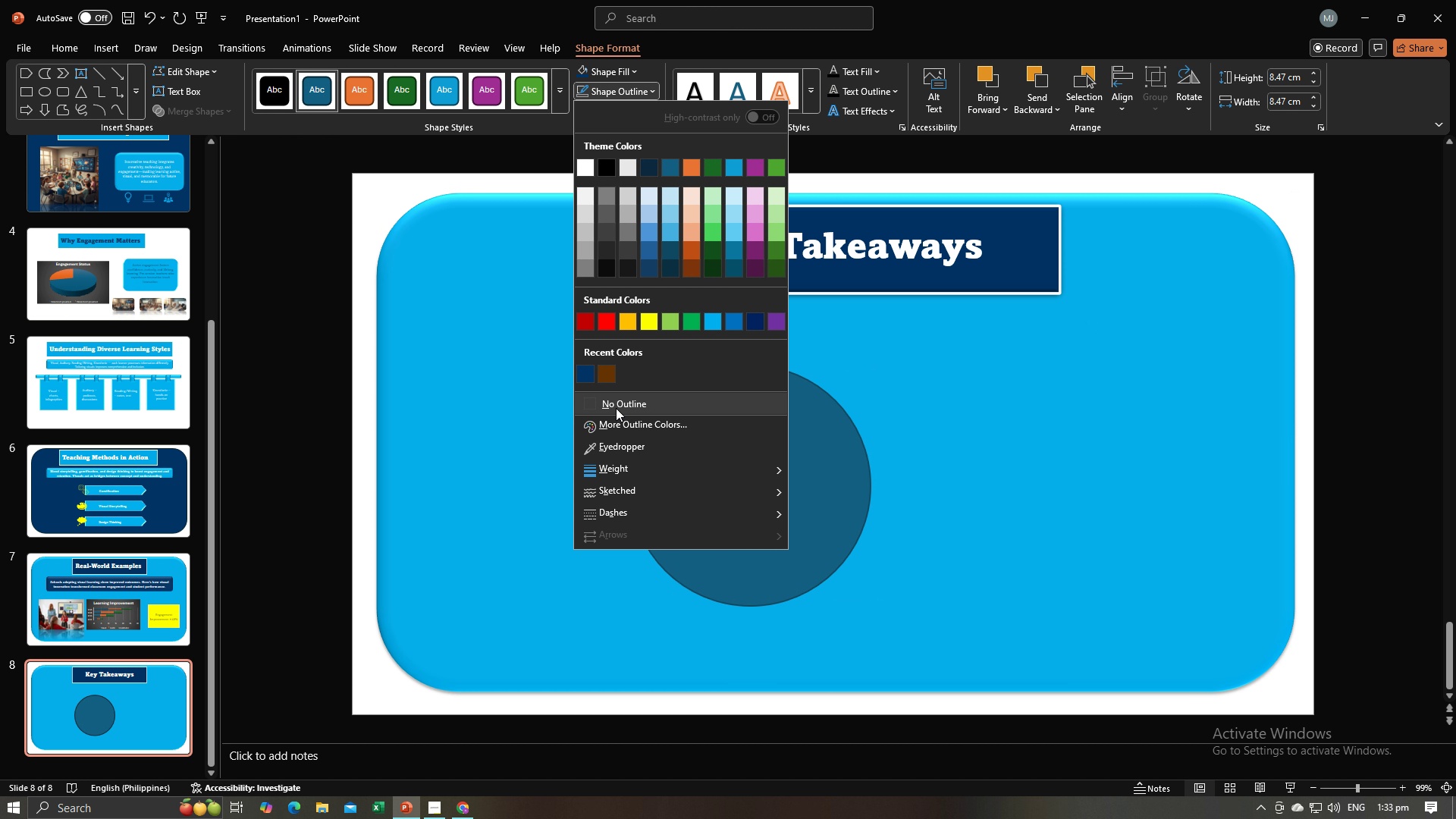 
left_click([616, 408])
 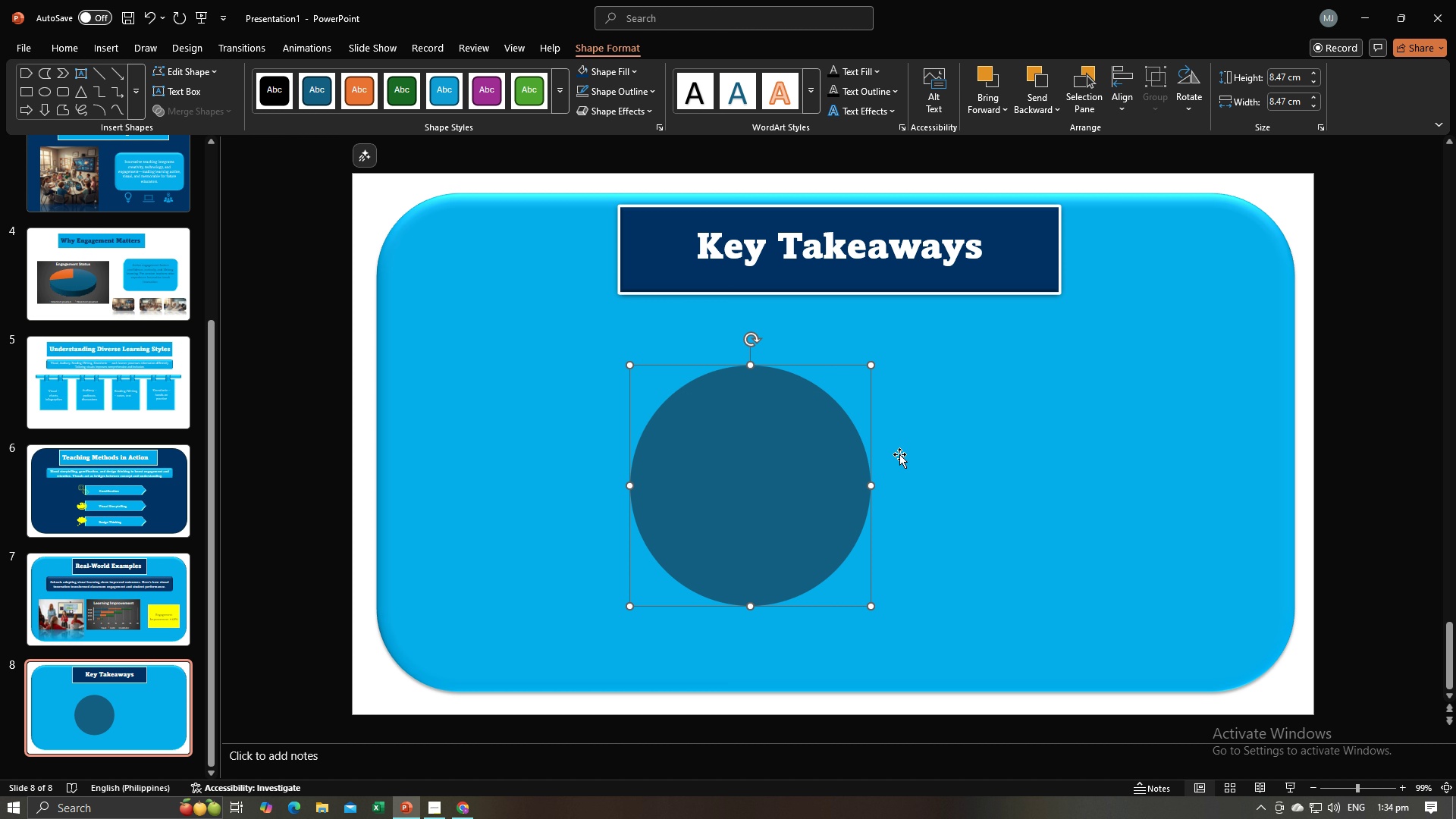 
double_click([786, 466])
 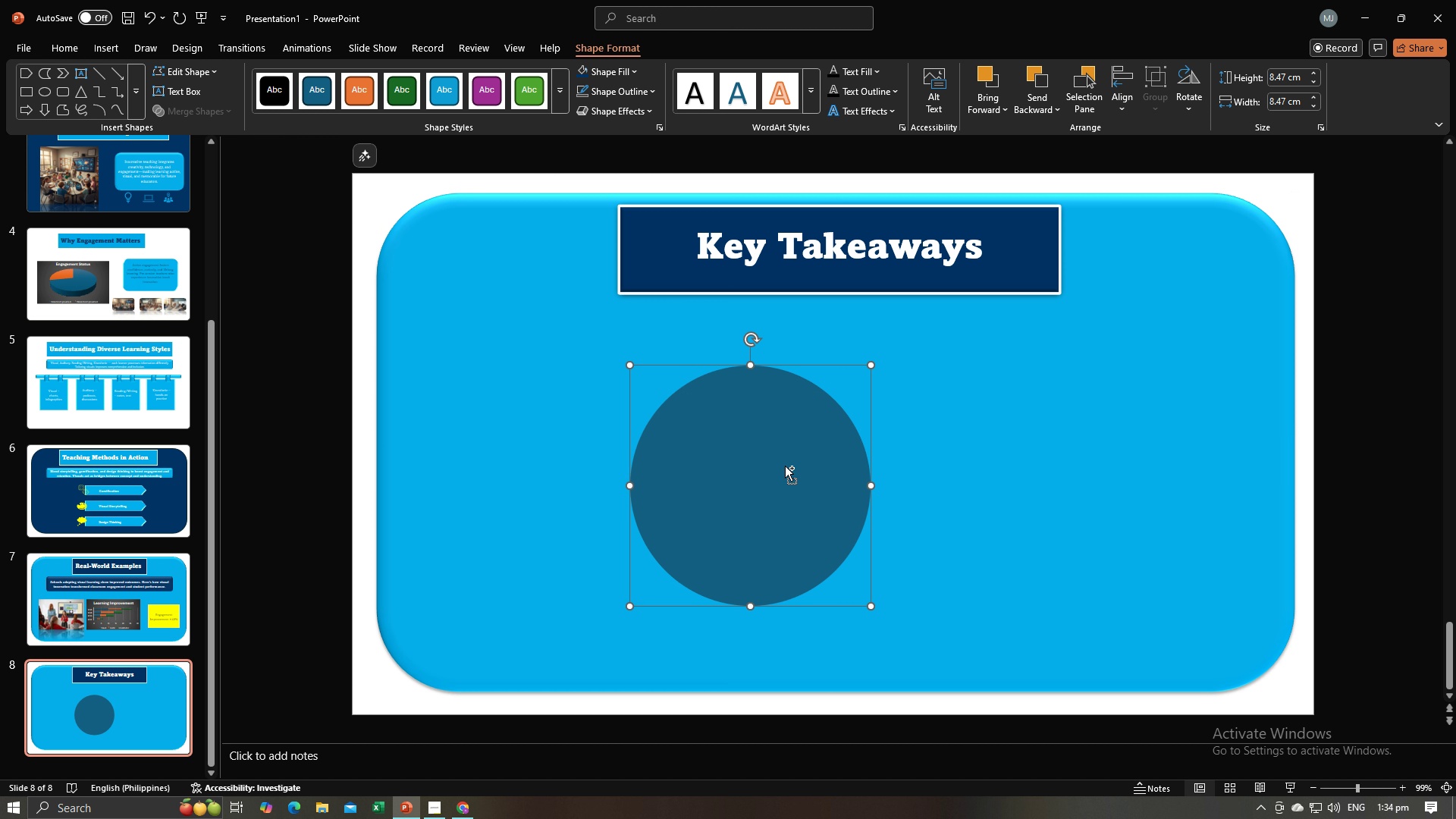 
key(Control+C)
 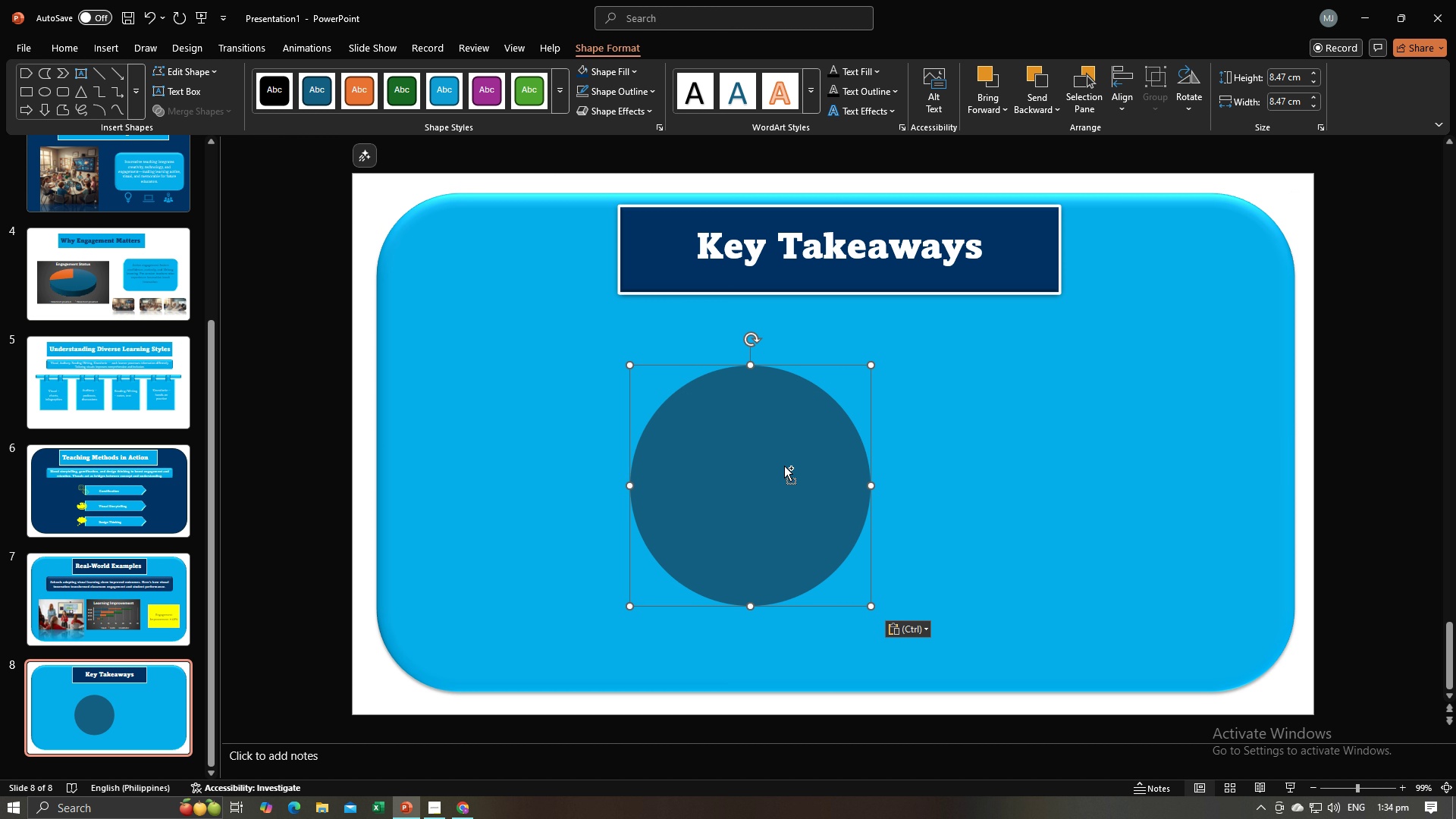 
key(Control+V)
 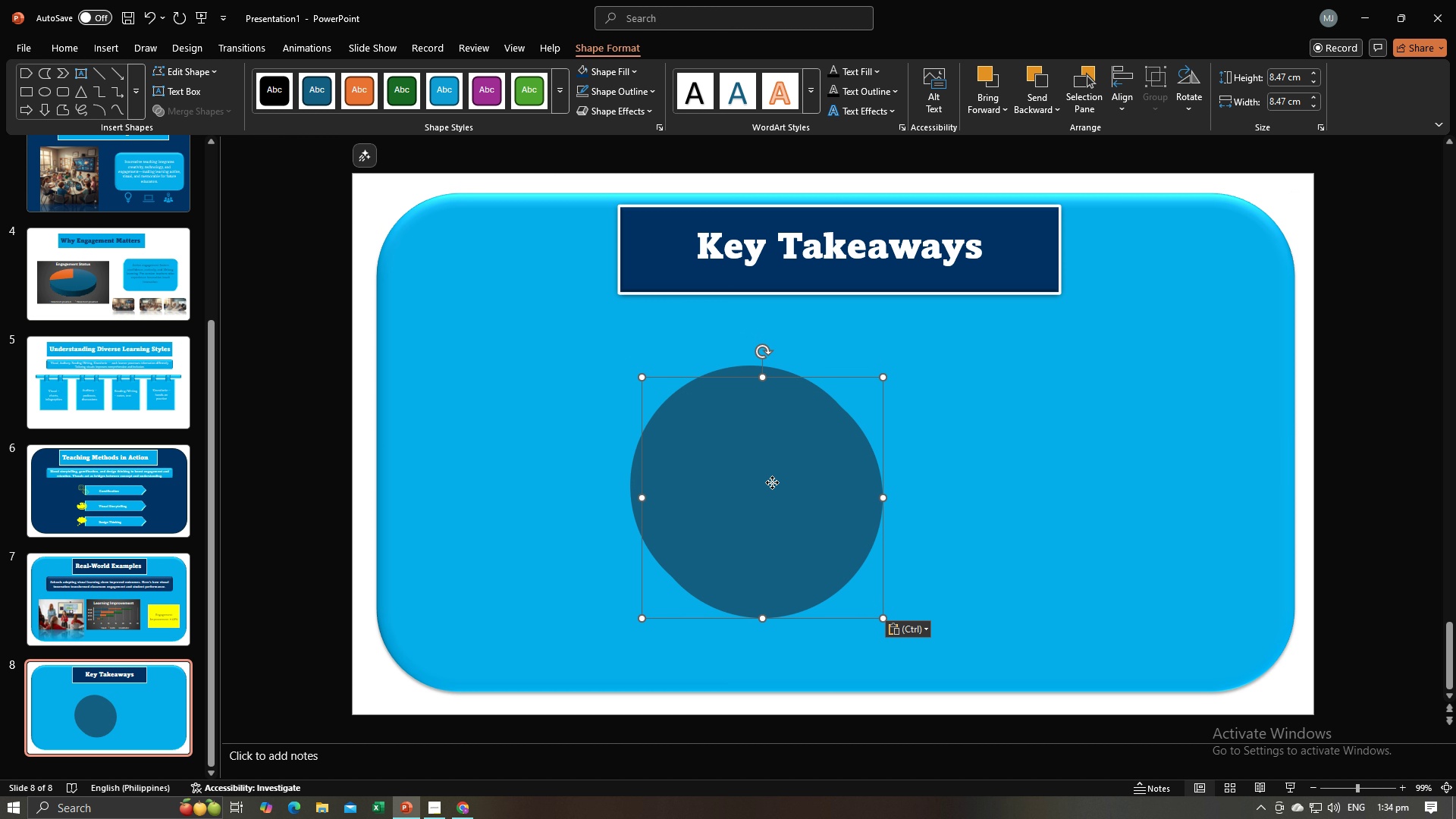 
left_click_drag(start_coordinate=[772, 482], to_coordinate=[814, 435])
 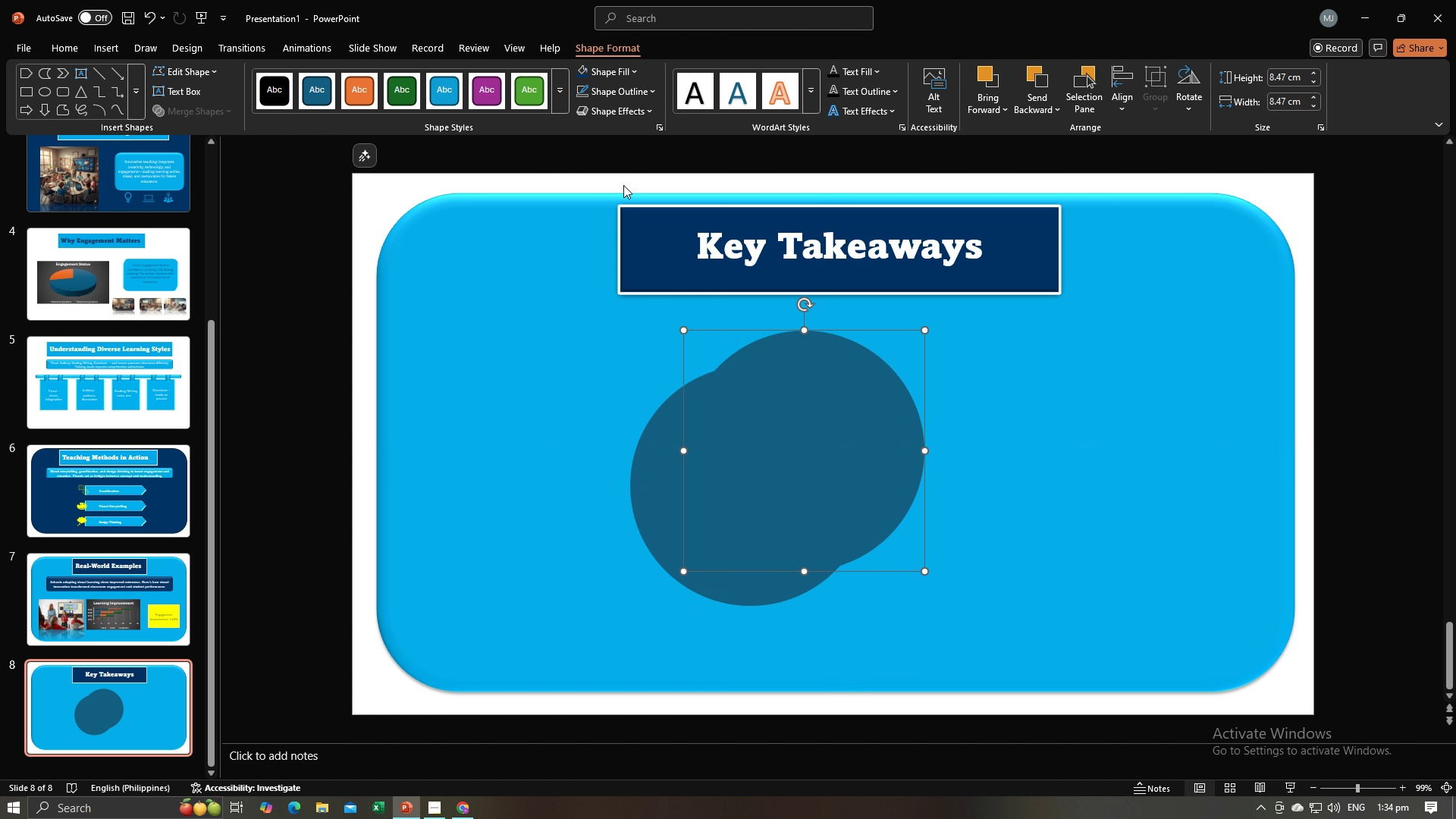 
left_click([651, 92])
 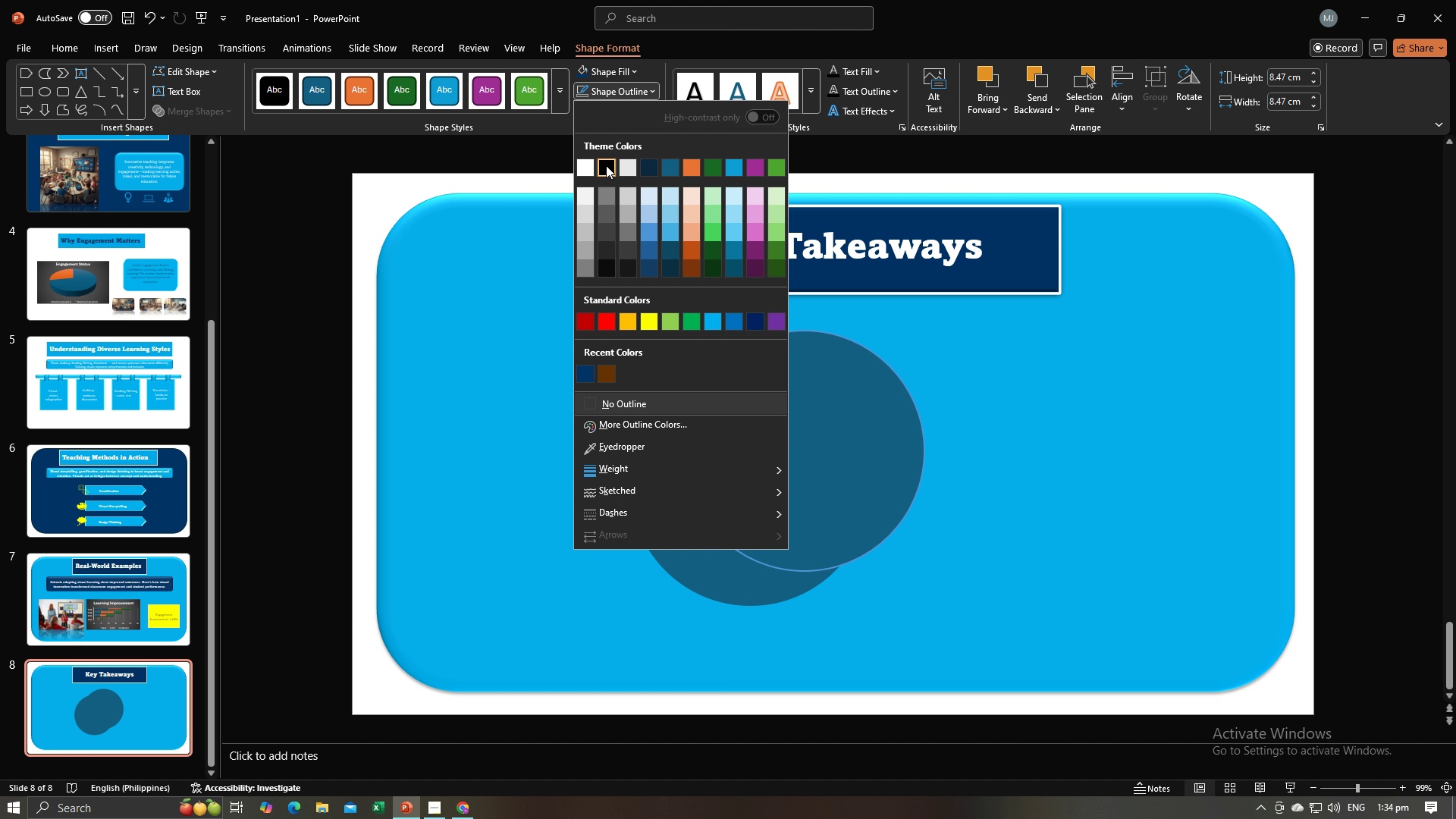 
left_click([606, 165])
 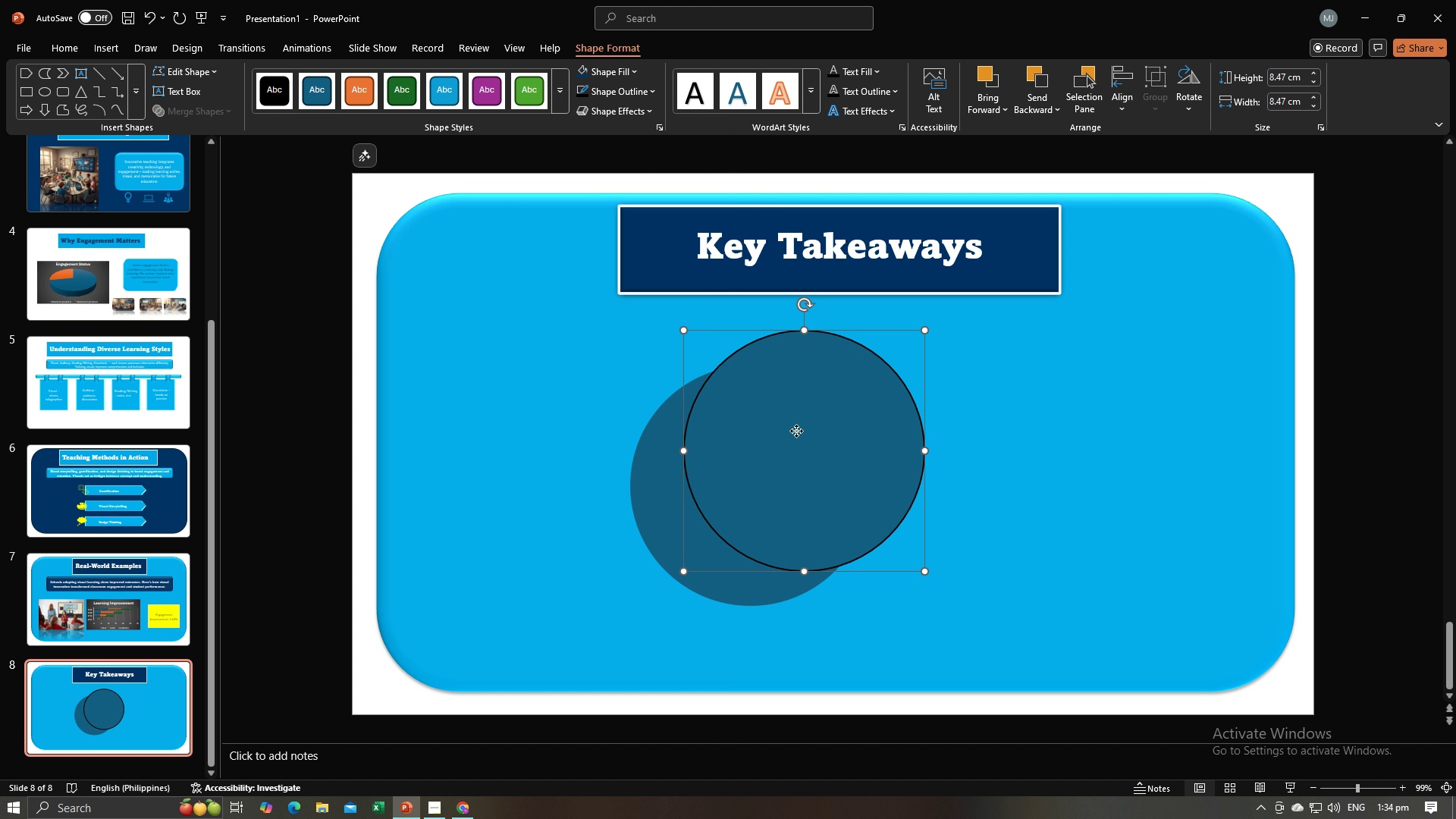 
left_click_drag(start_coordinate=[796, 431], to_coordinate=[834, 466])
 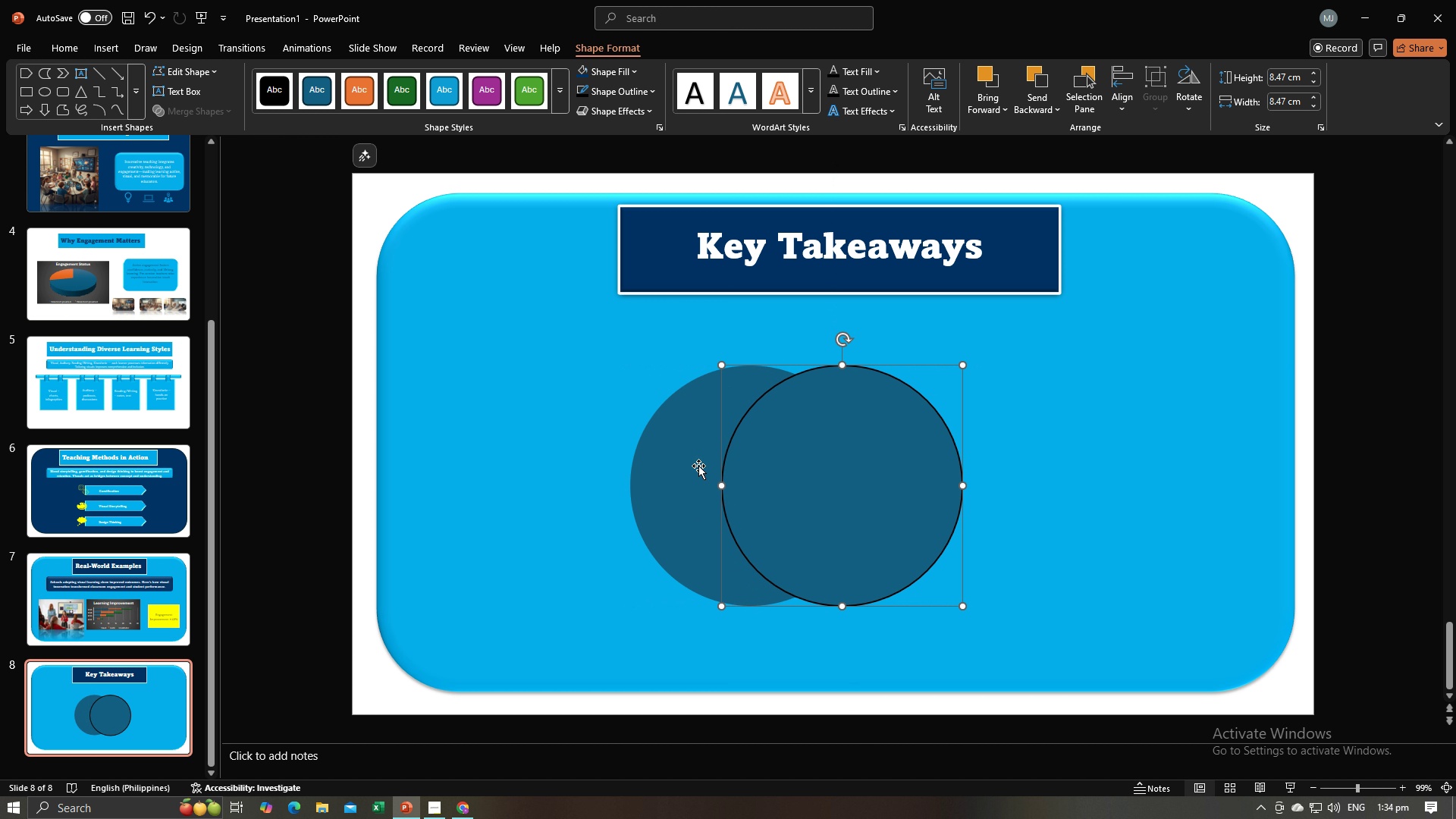 
hold_key(key=ControlLeft, duration=0.59)
left_click([698, 466])
 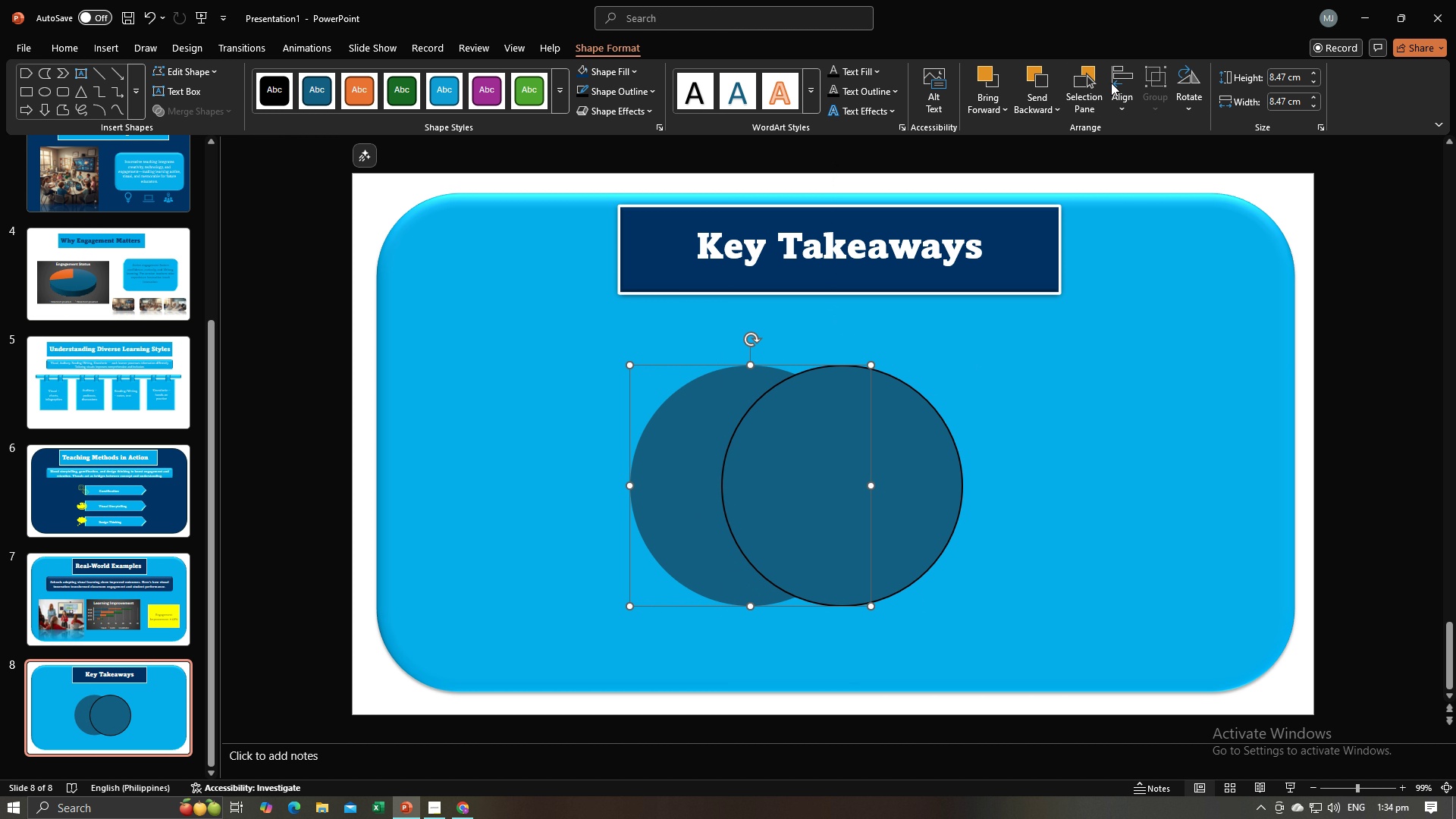 
left_click([1119, 82])
 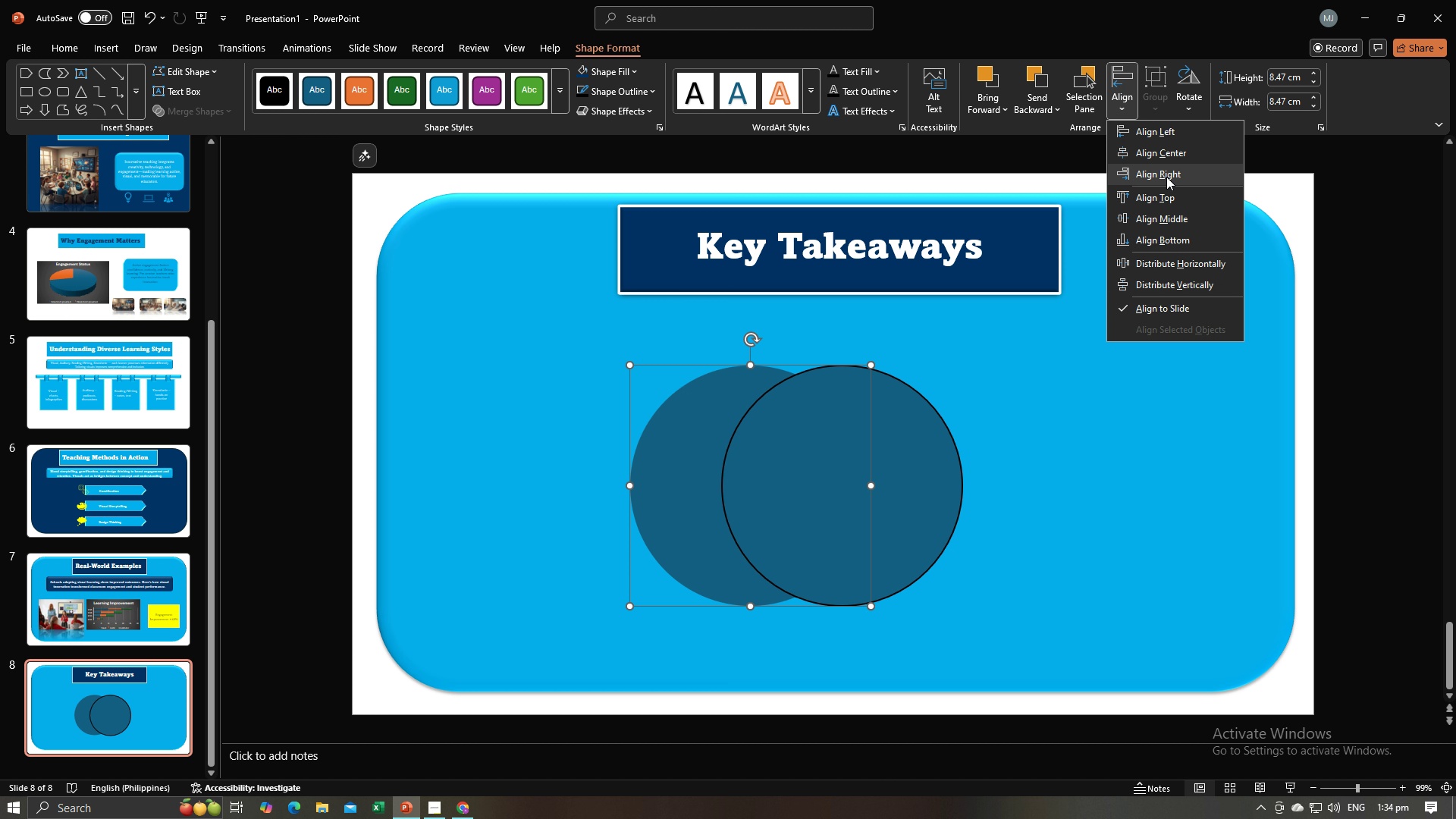 
left_click([1167, 158])
 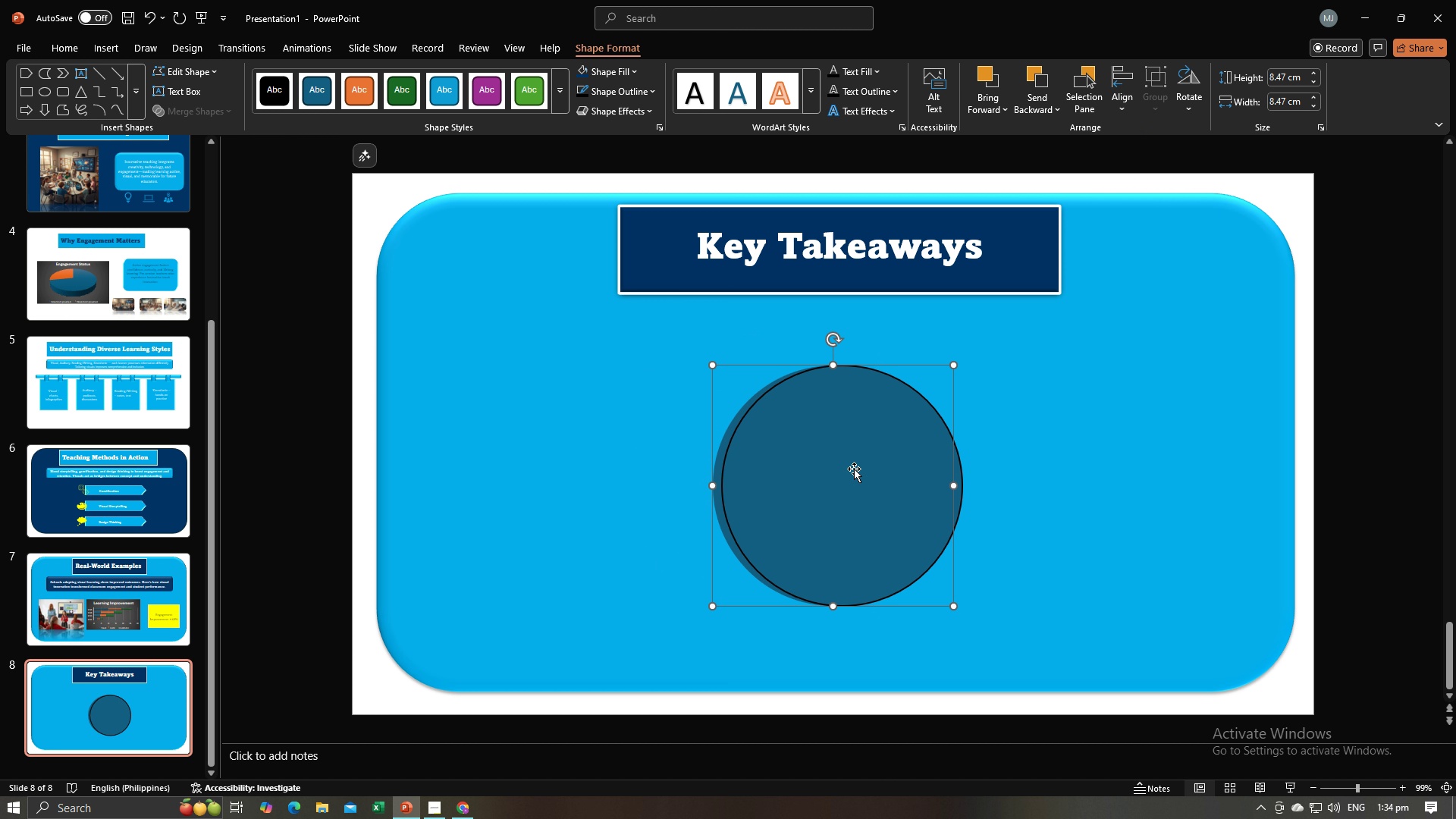 
left_click([853, 469])
 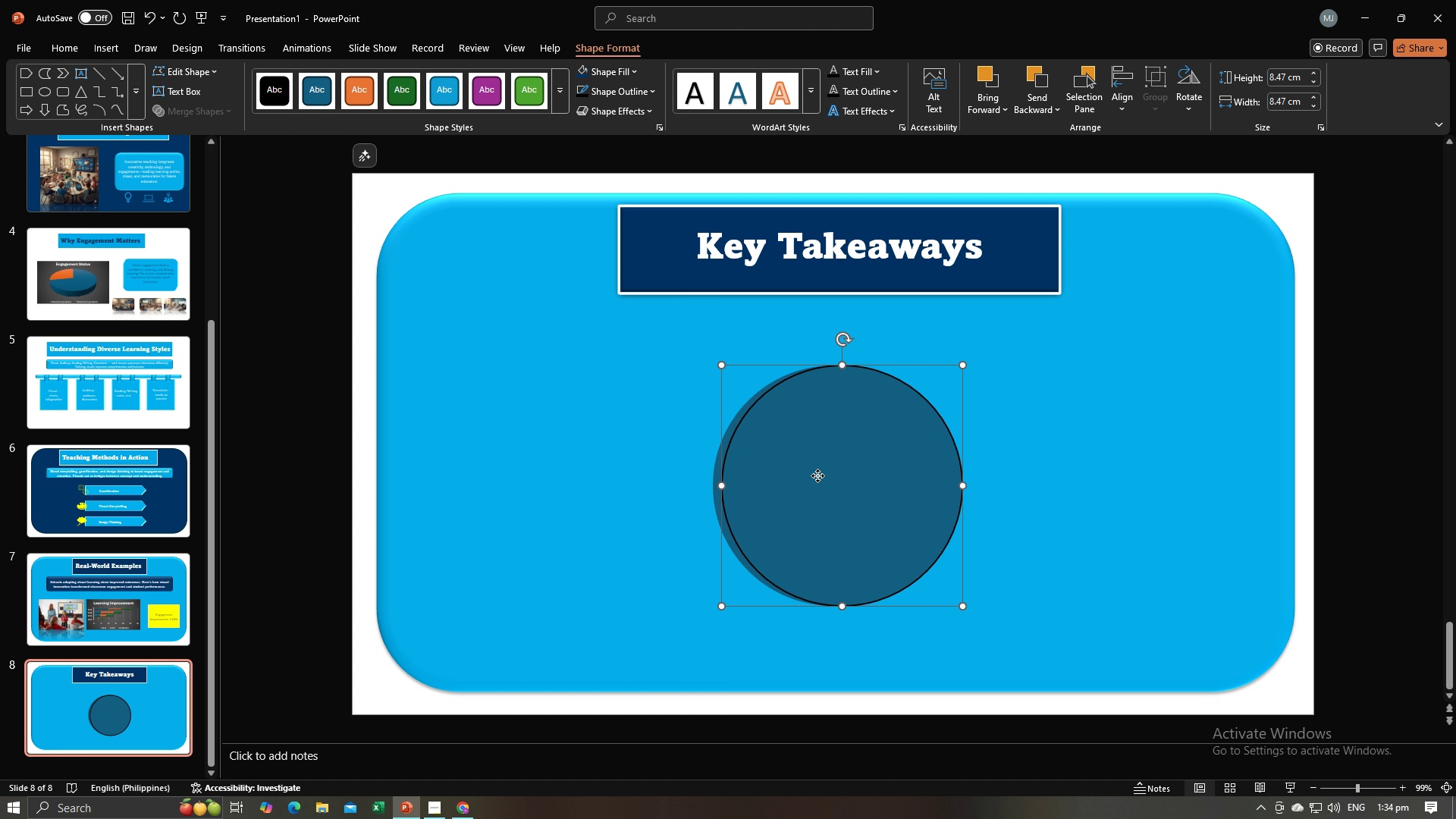 
left_click_drag(start_coordinate=[817, 475], to_coordinate=[899, 475])
 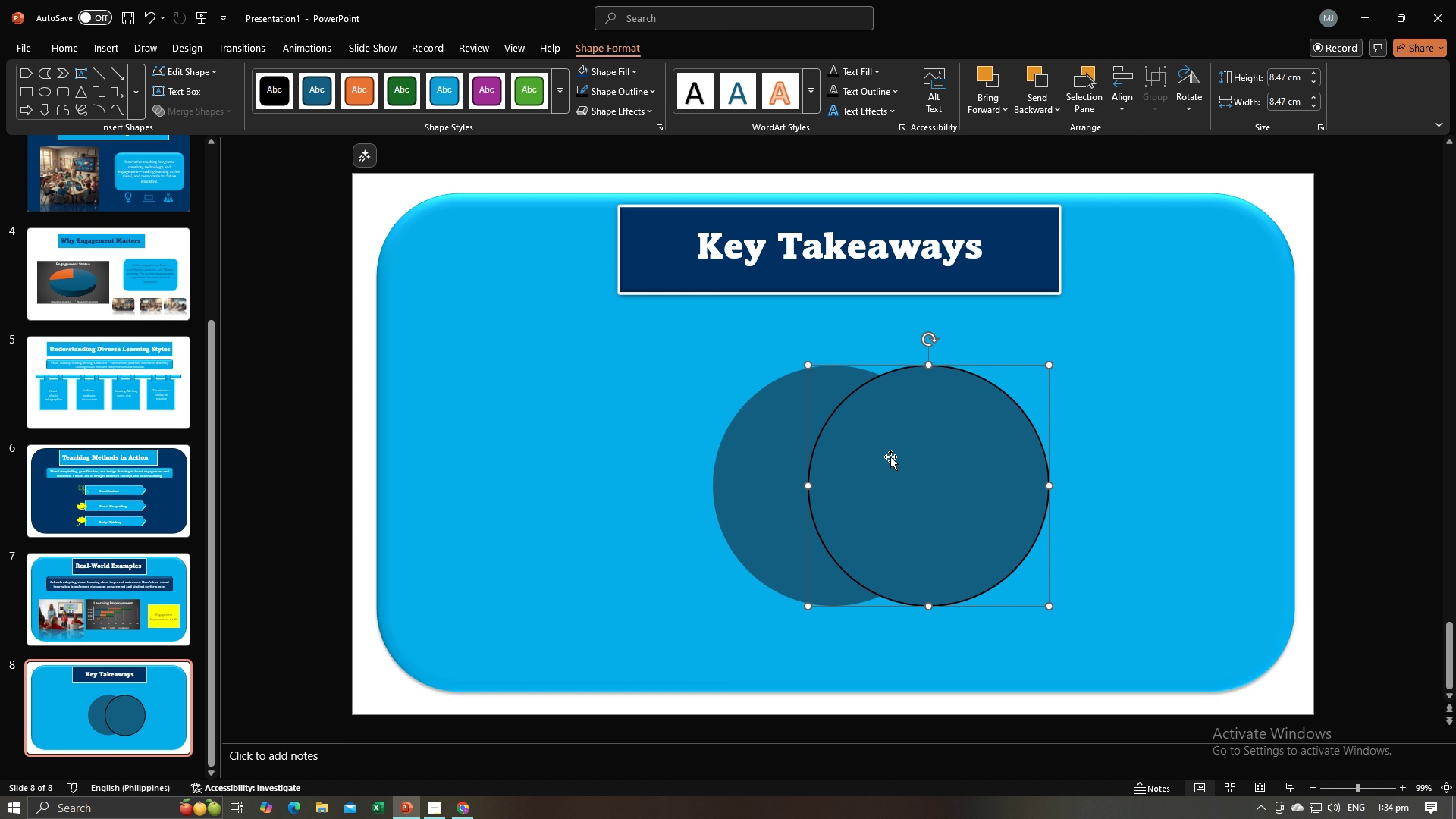 
left_click([793, 453])
 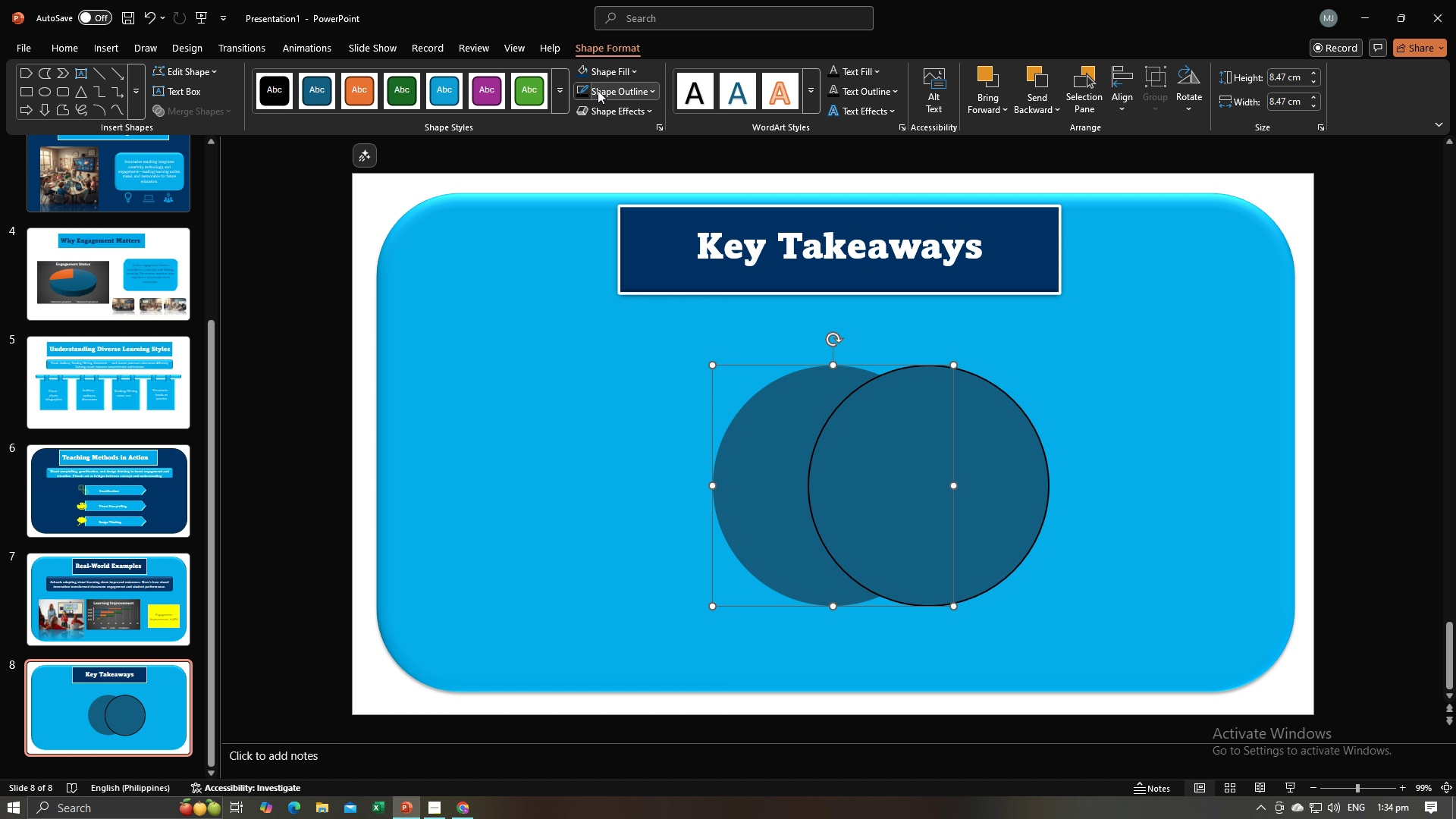 
left_click([582, 87])
 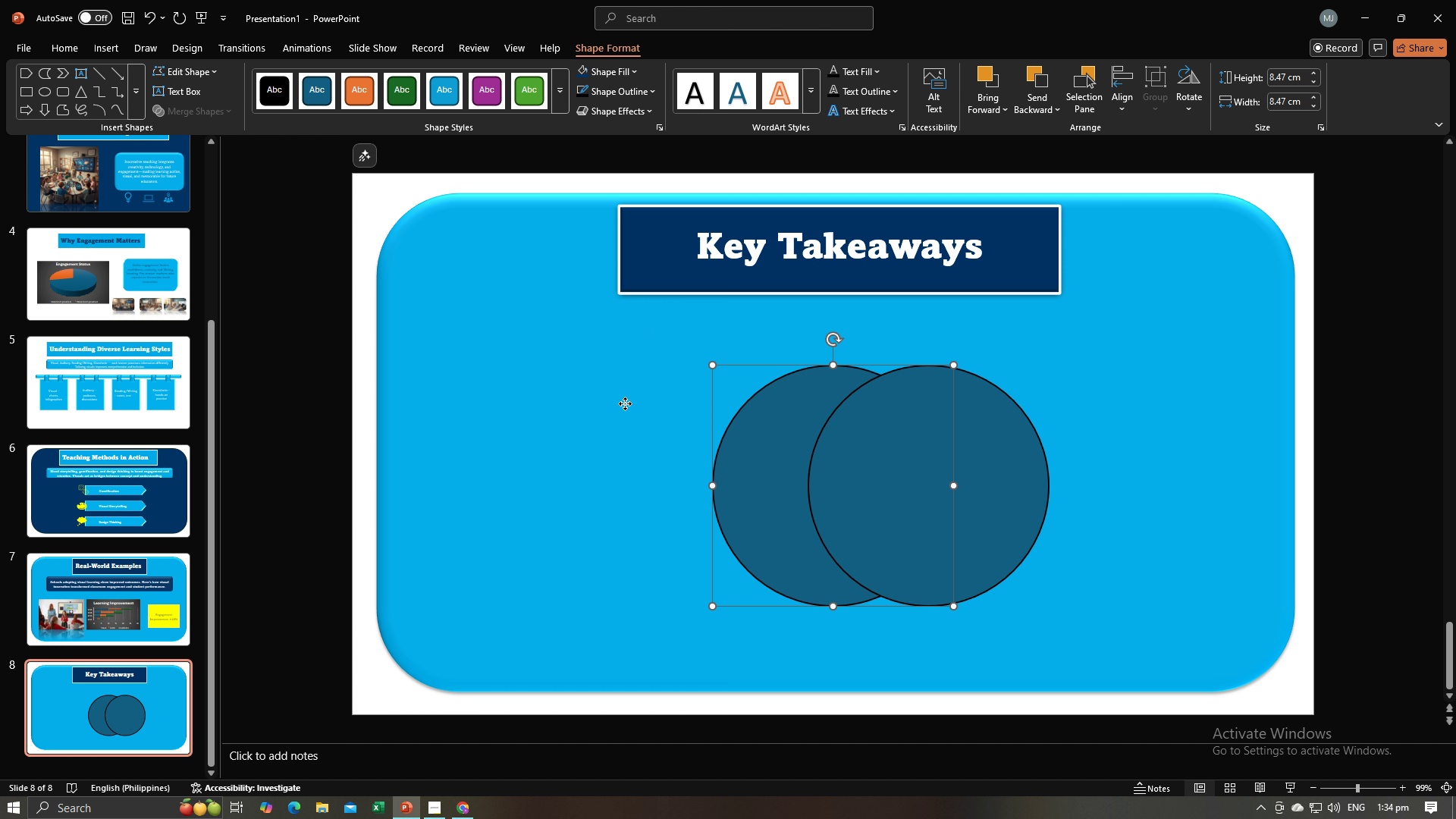 
left_click([625, 403])
 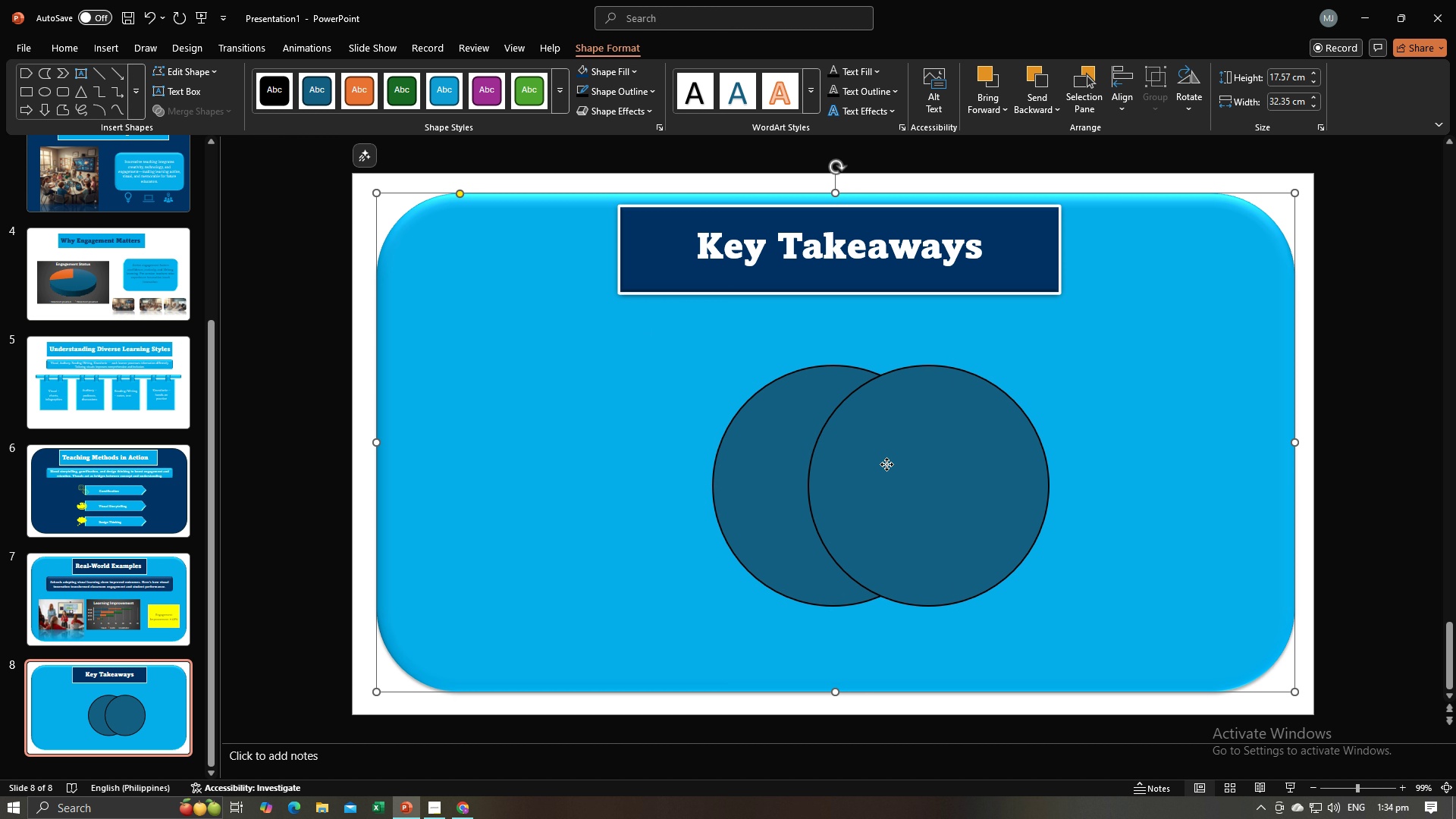 
left_click([886, 464])
 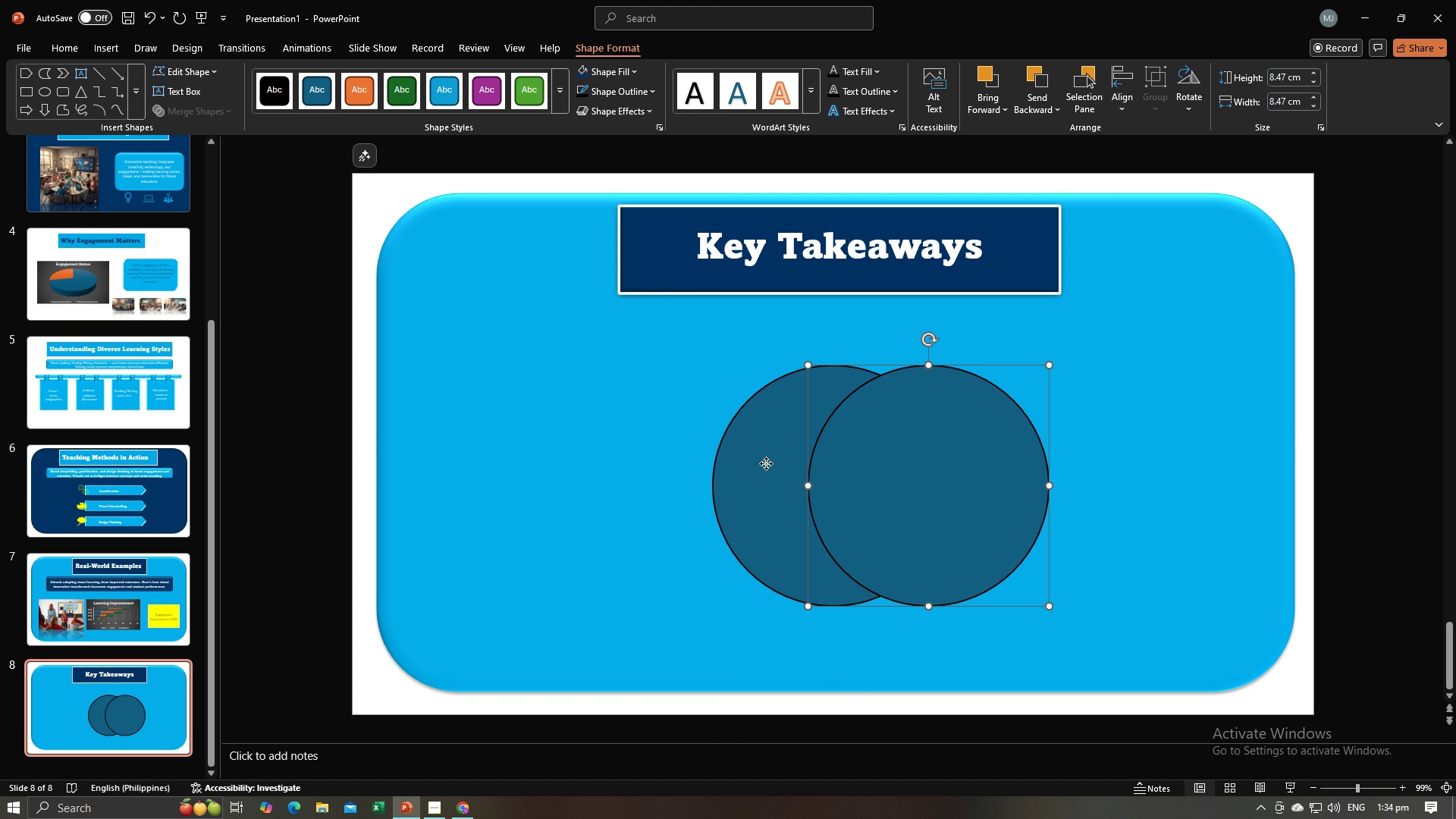 
left_click([766, 463])
 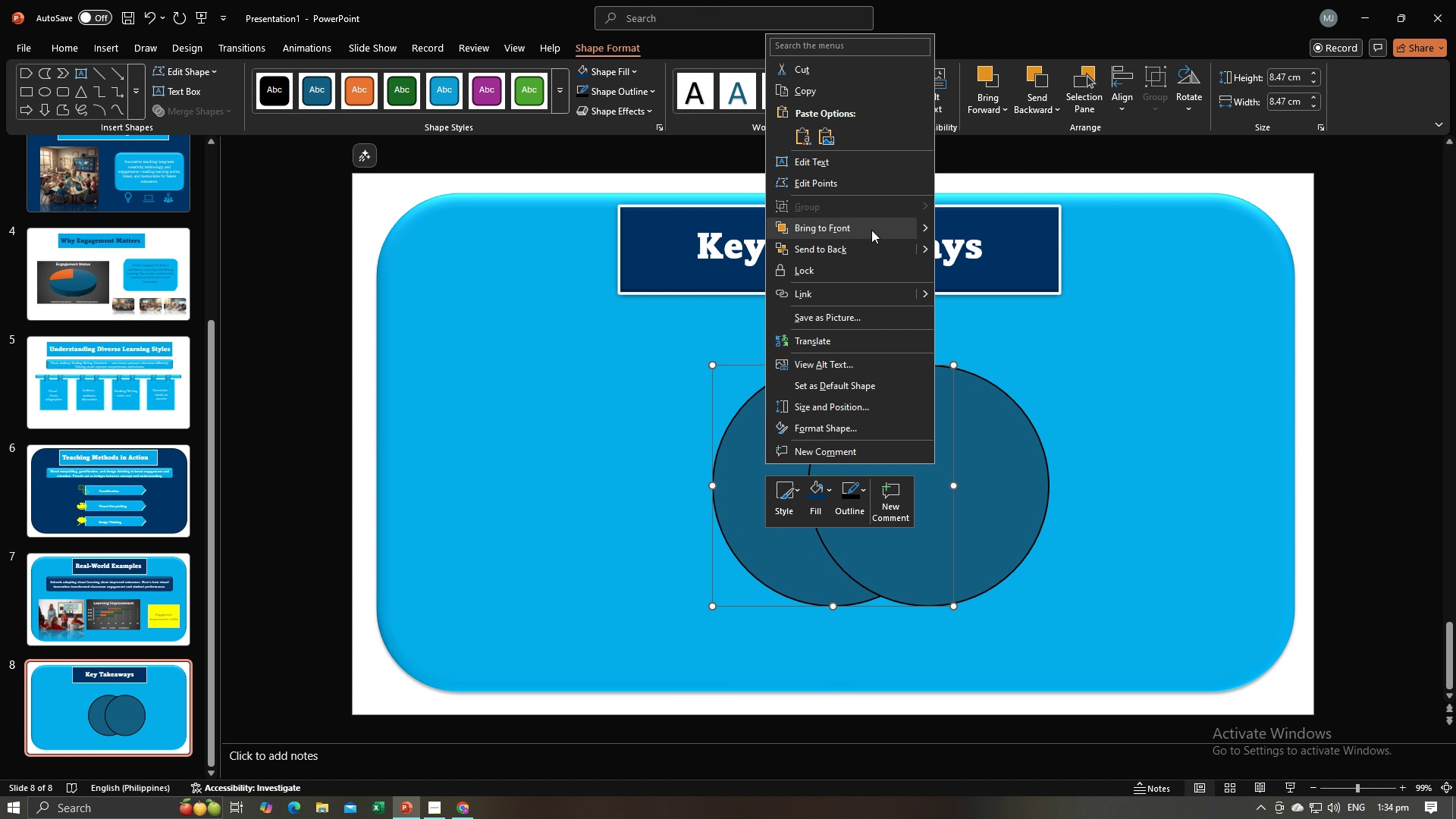 
left_click([871, 230])
 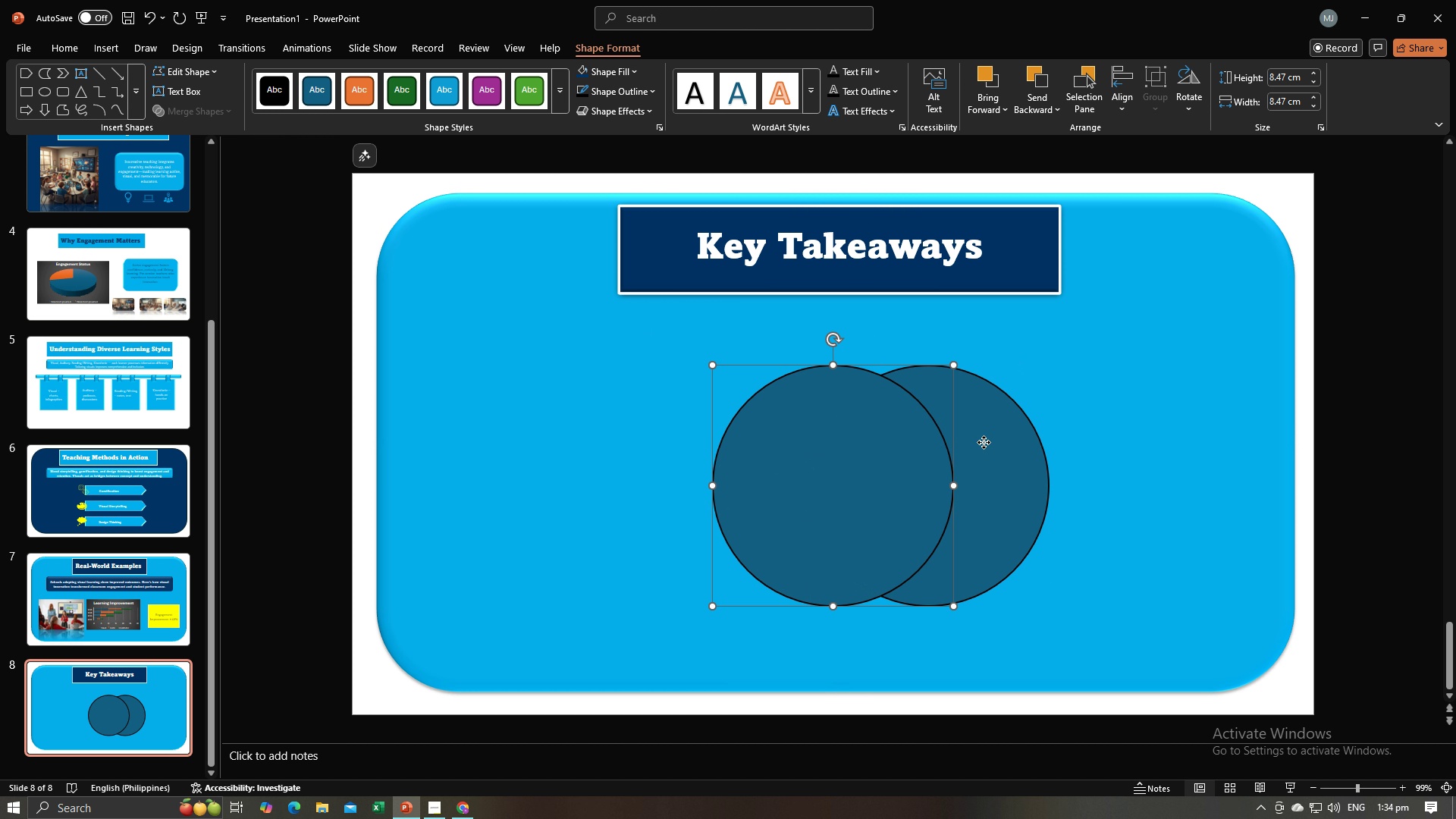 
left_click([984, 442])
 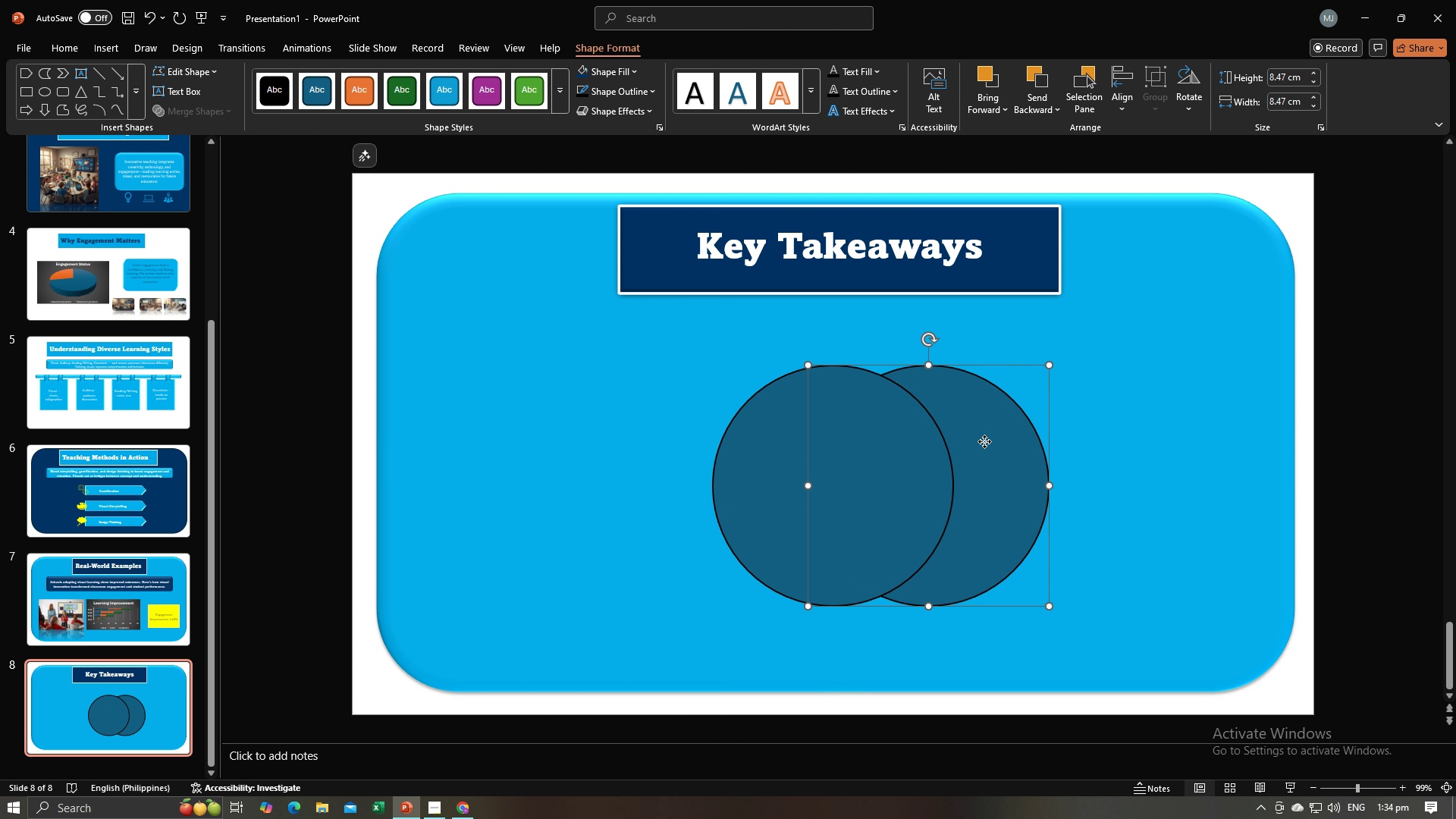 
right_click([984, 441])
 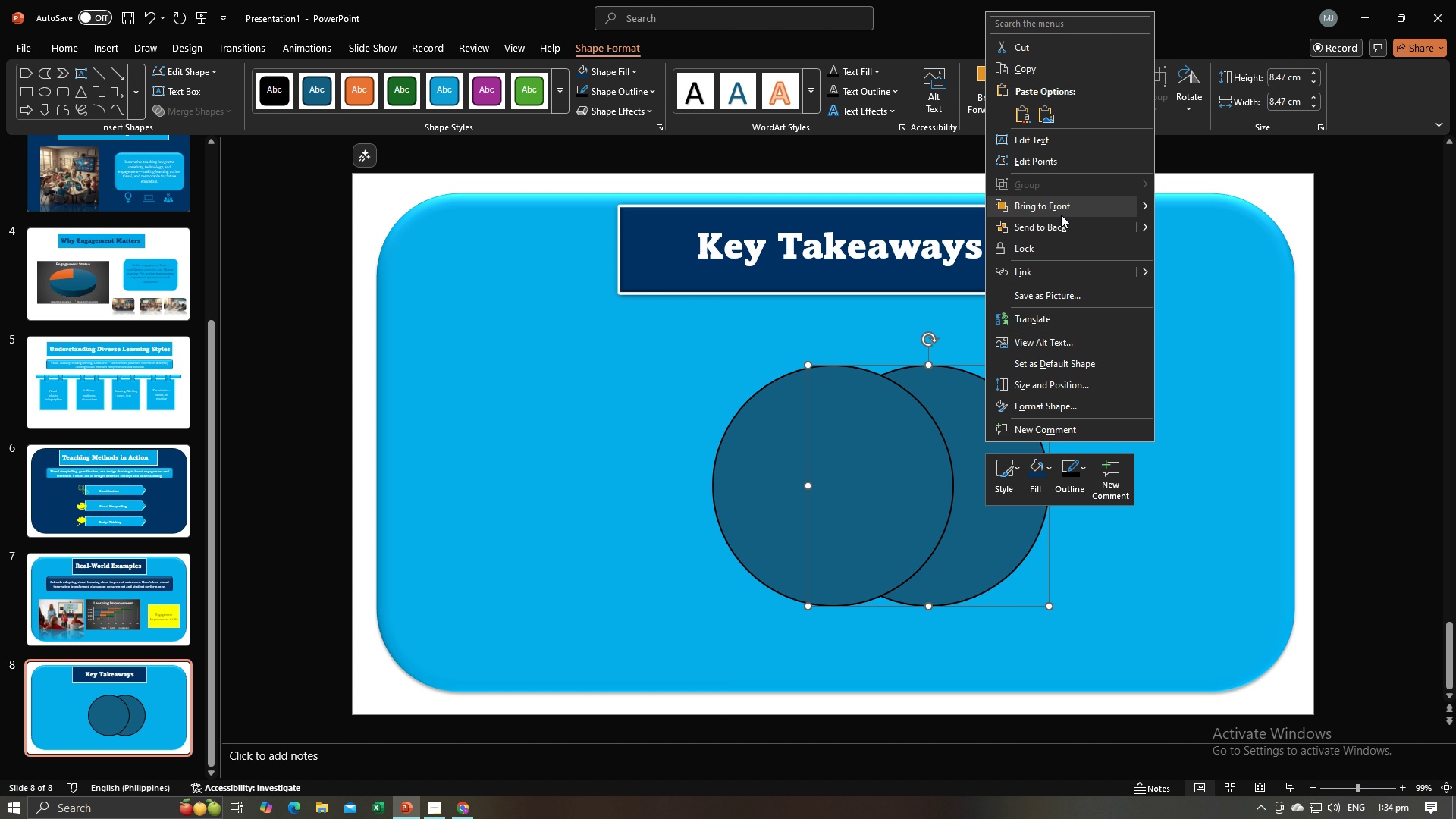 
left_click([1061, 215])
 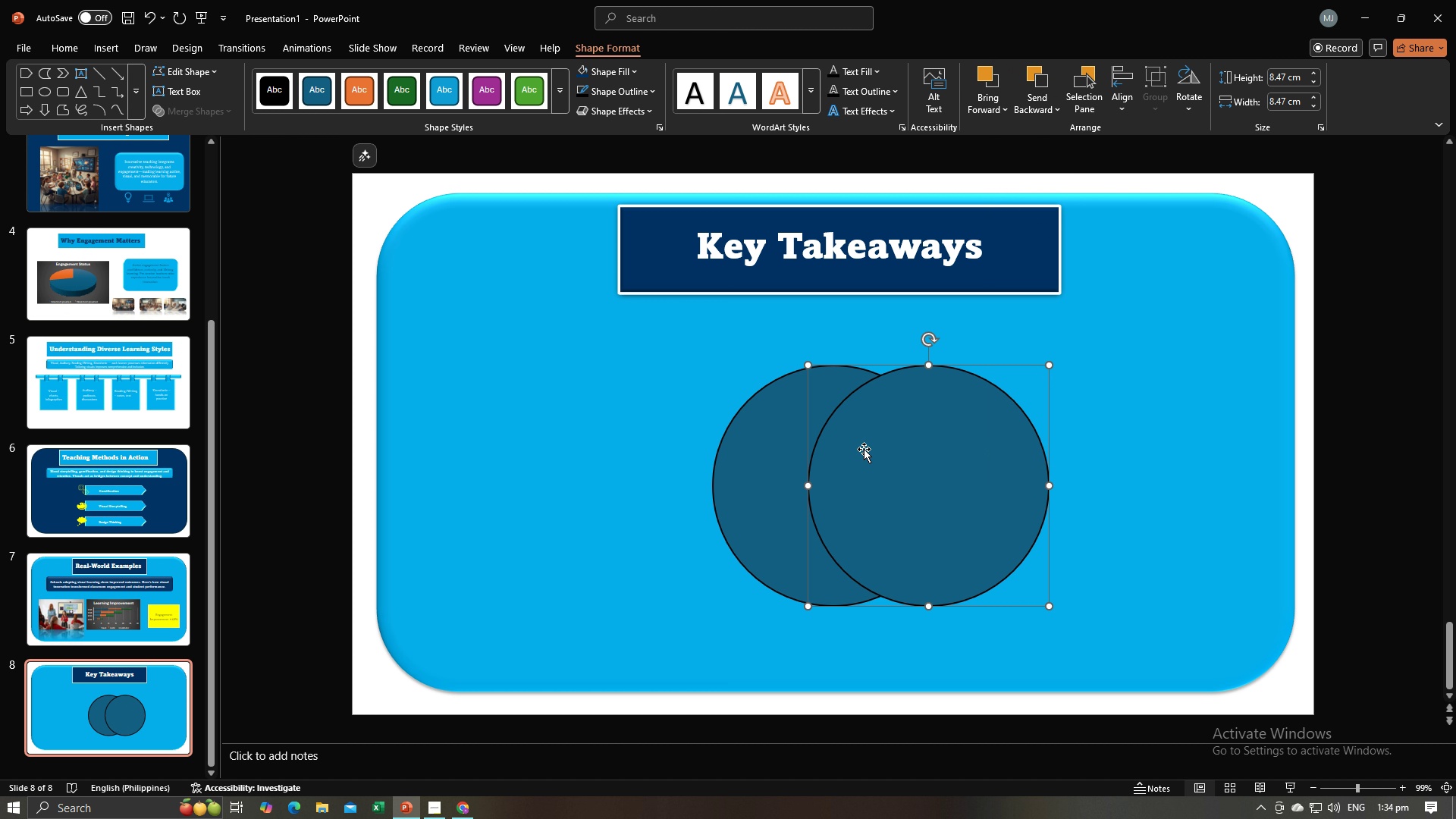 
hold_key(key=ControlLeft, duration=1.51)
left_click([787, 467])
 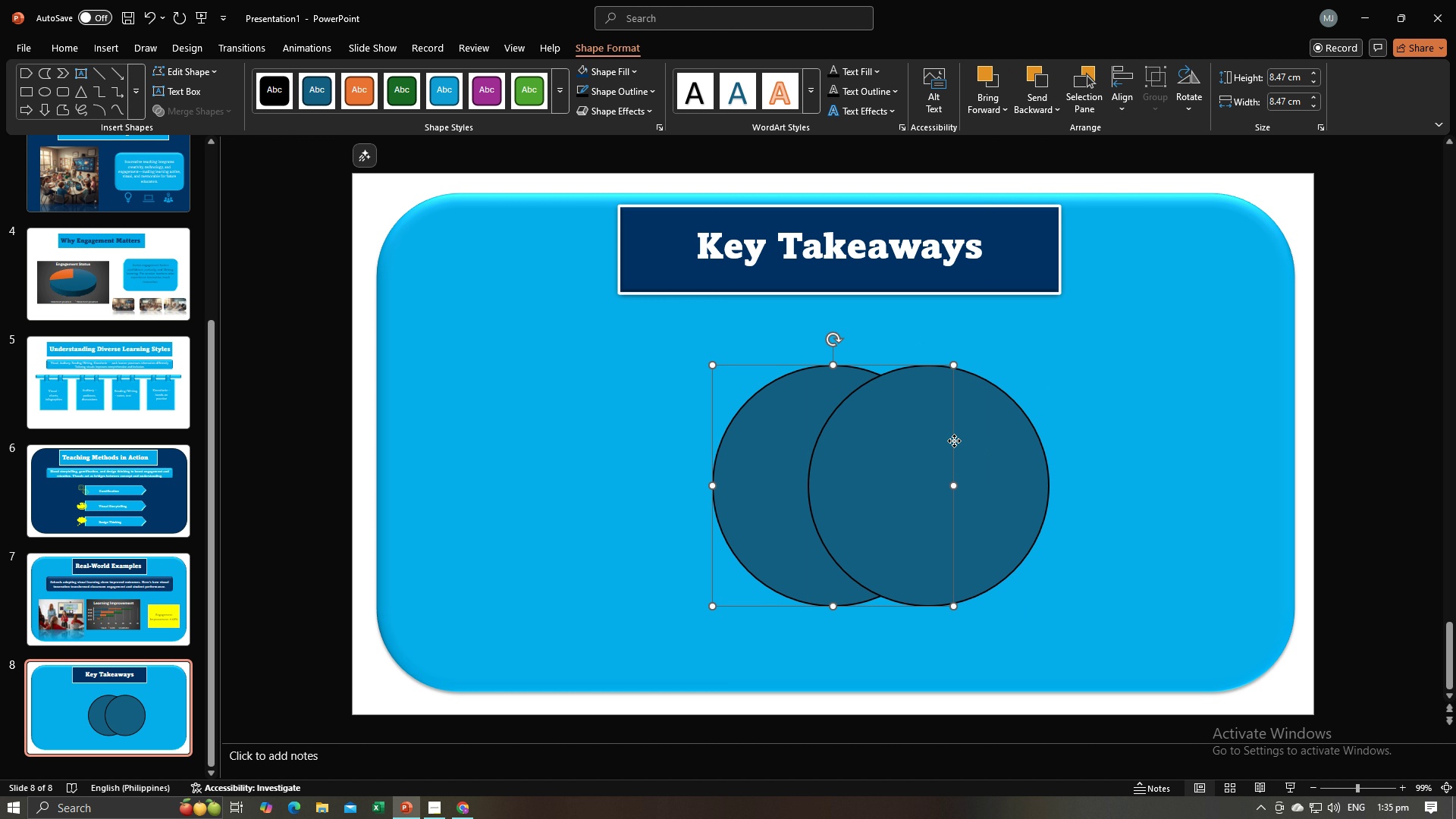 
left_click([954, 441])
 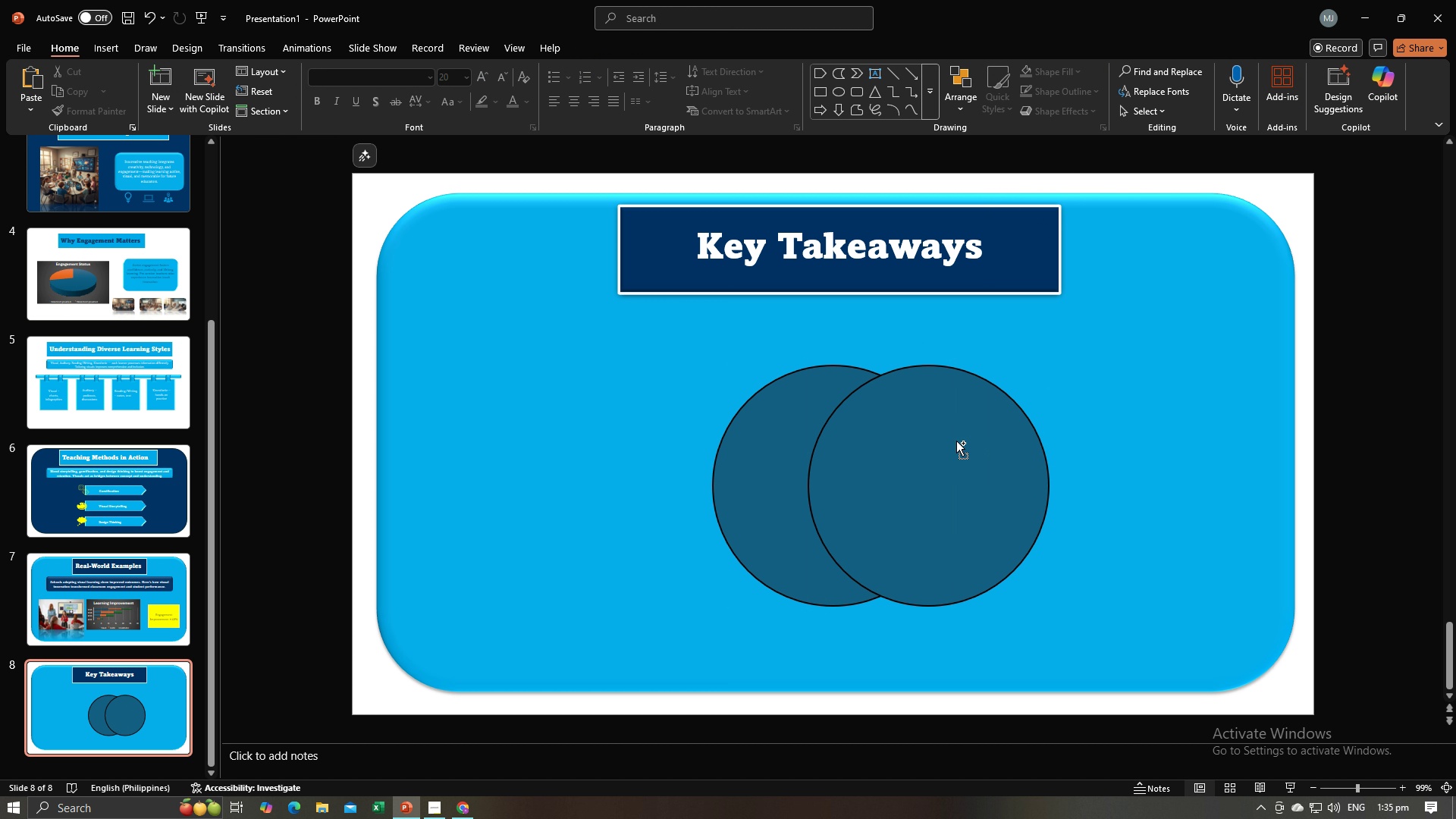 
hold_key(key=ControlLeft, duration=0.33)
 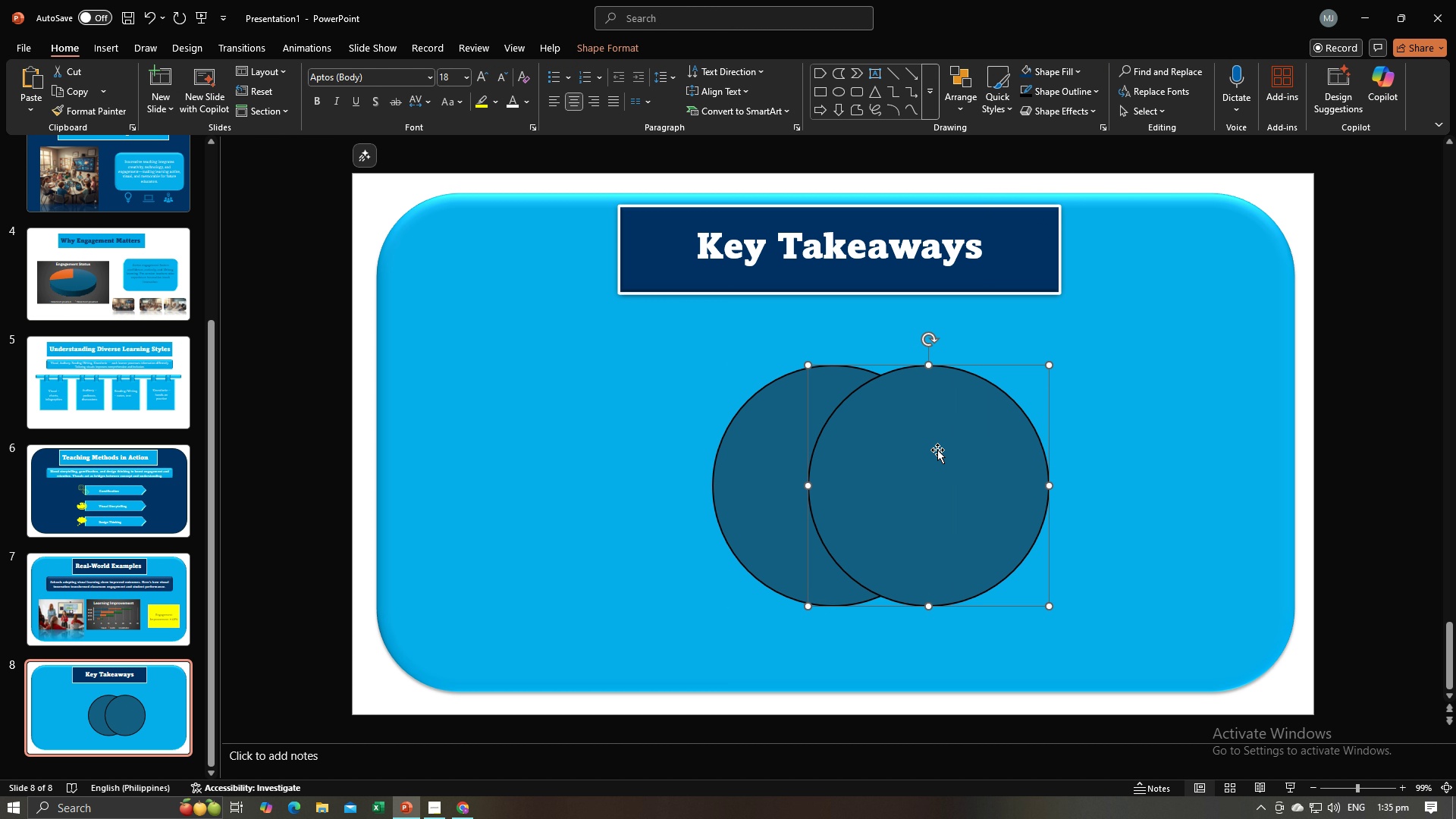 
left_click([937, 450])
 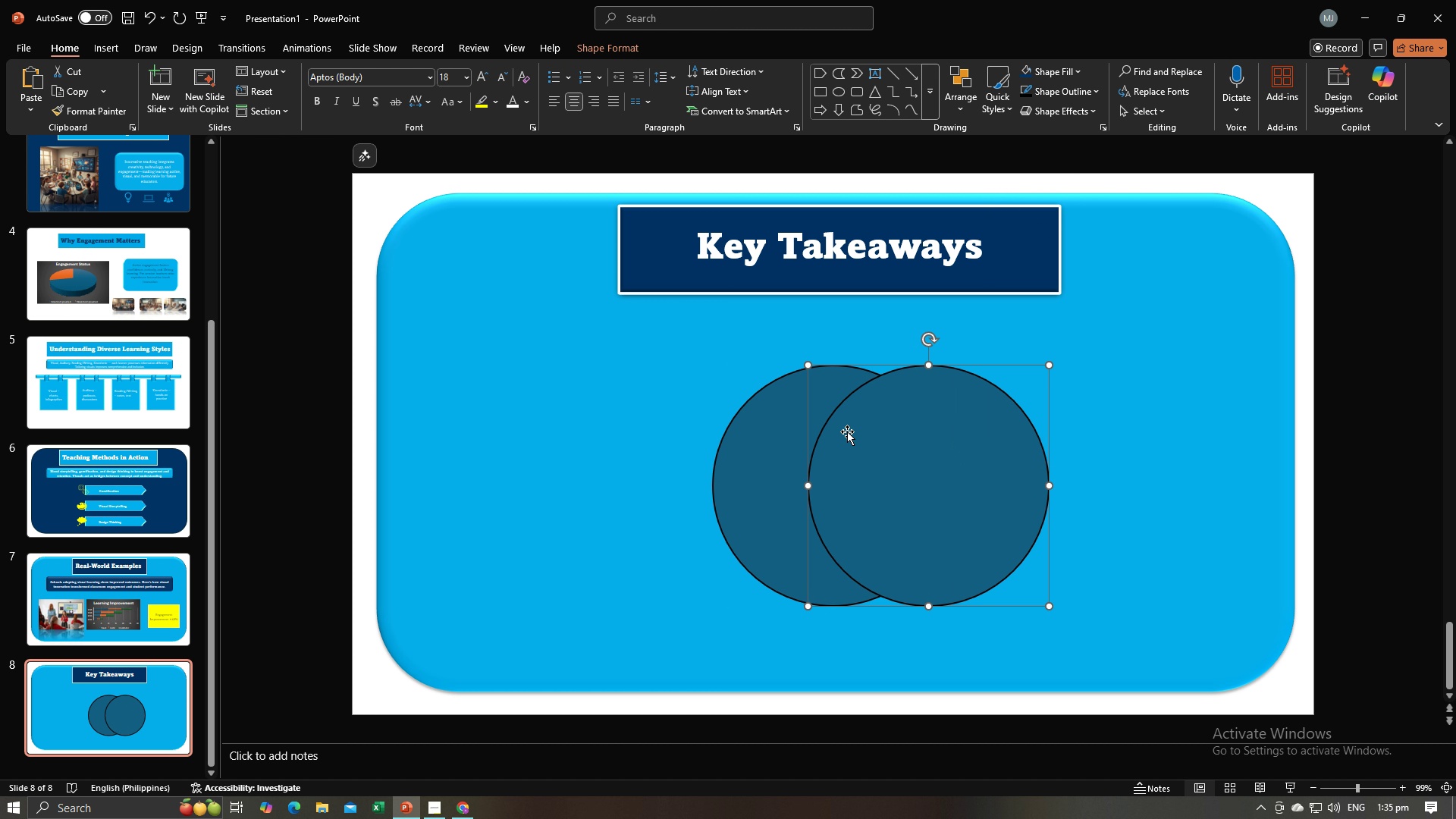 
hold_key(key=ShiftLeft, duration=0.88)
left_click([780, 441])
 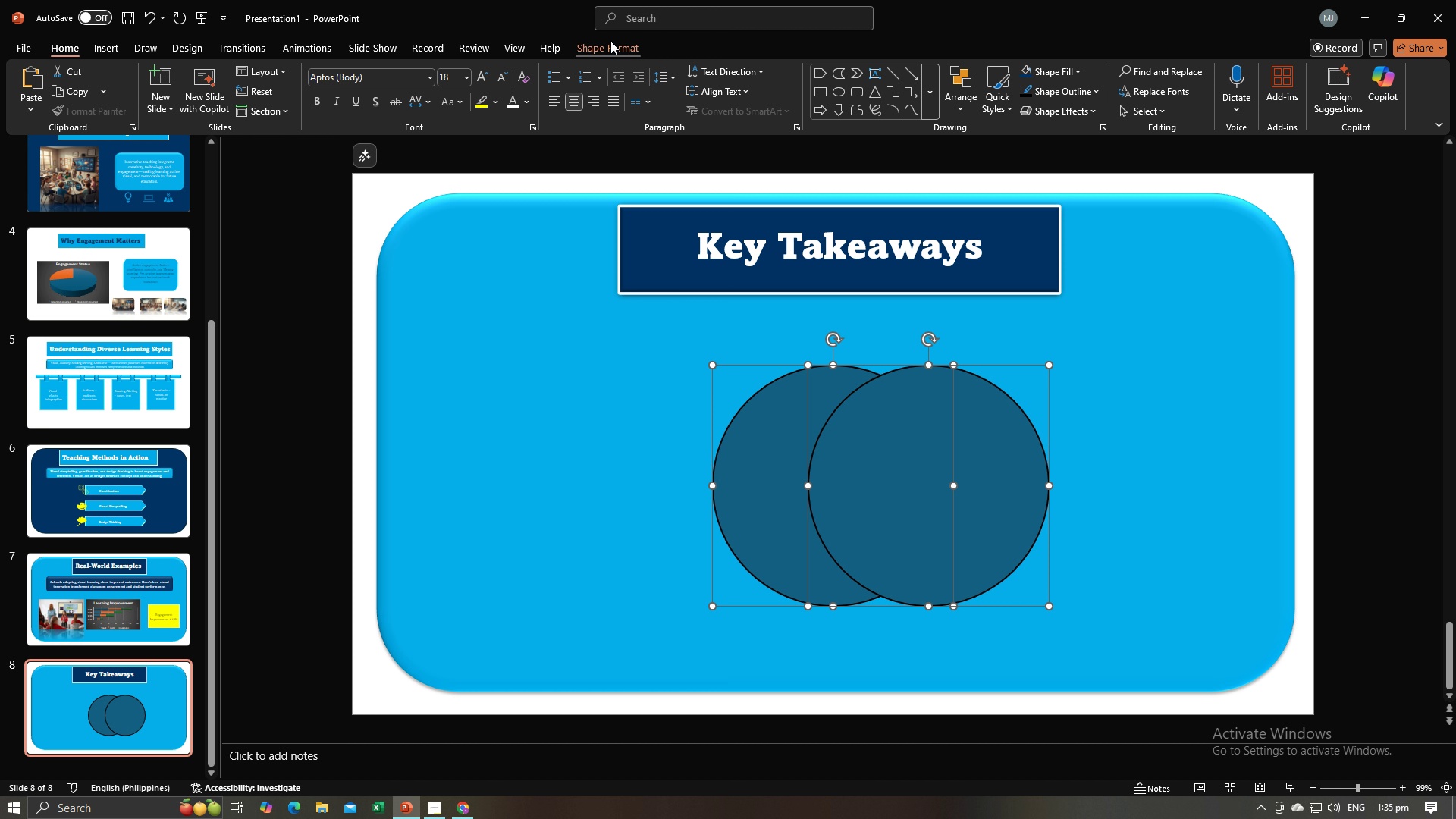 
left_click([610, 41])
 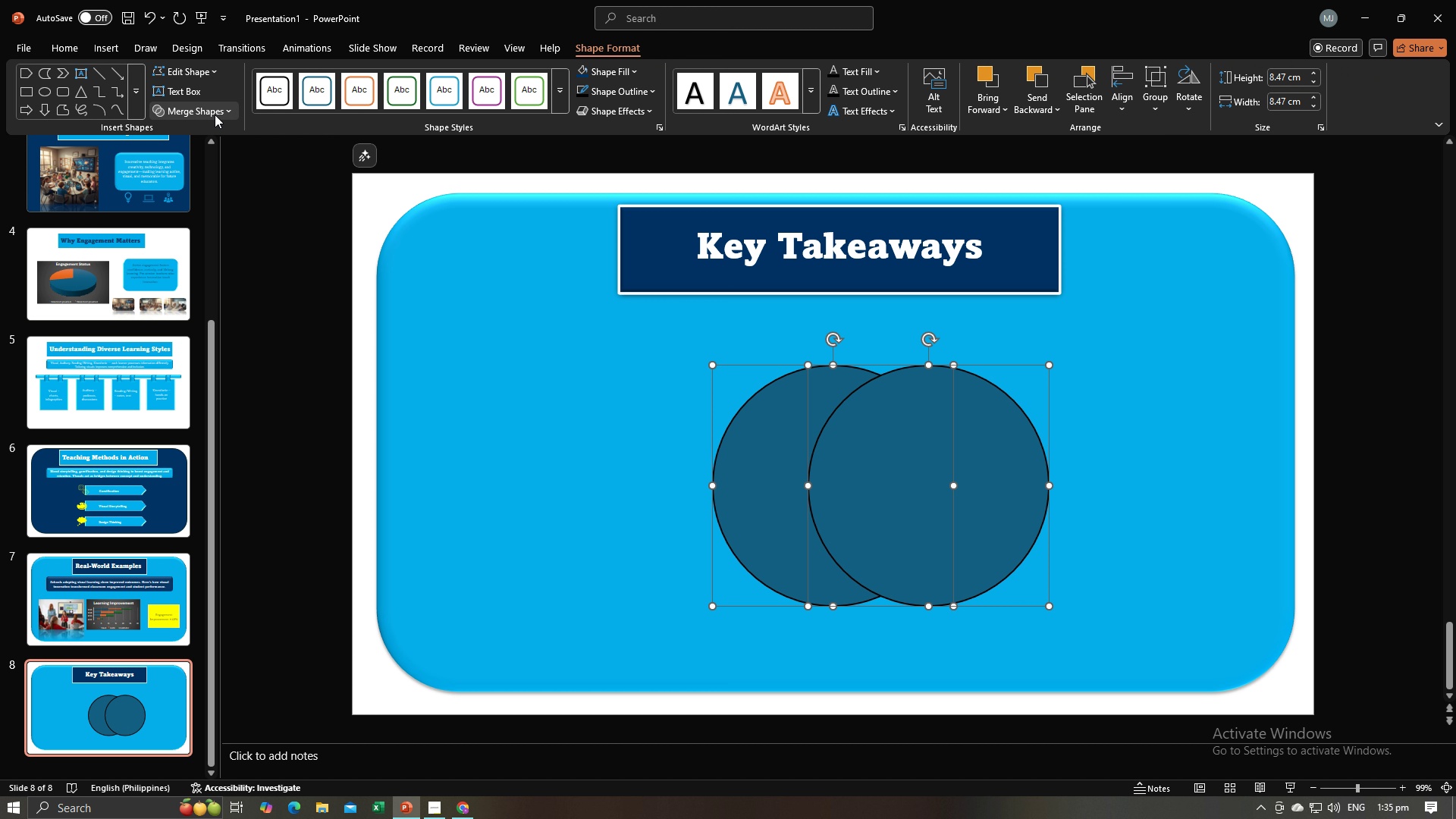 
left_click([215, 115])
 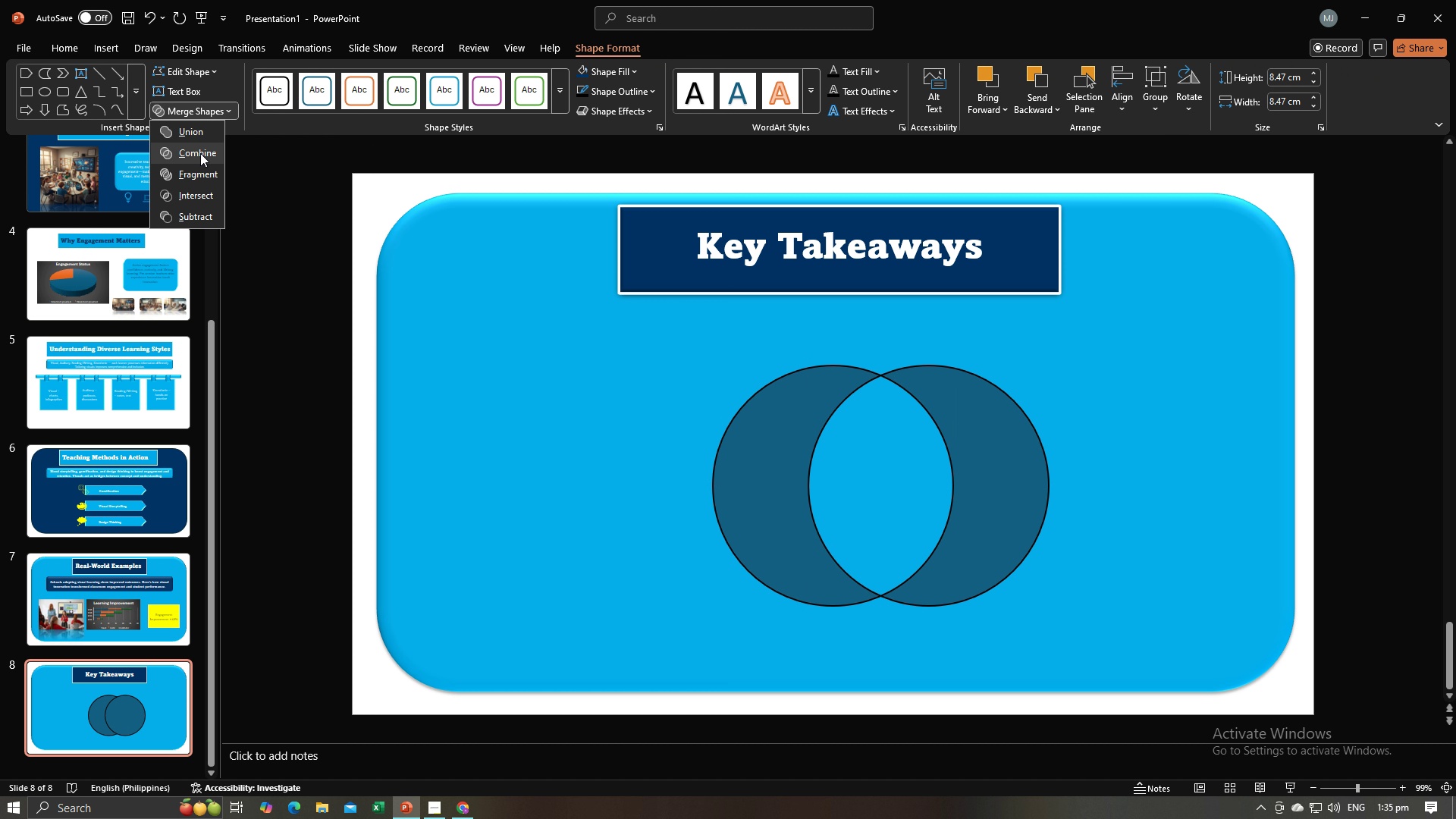 
left_click([194, 180])
 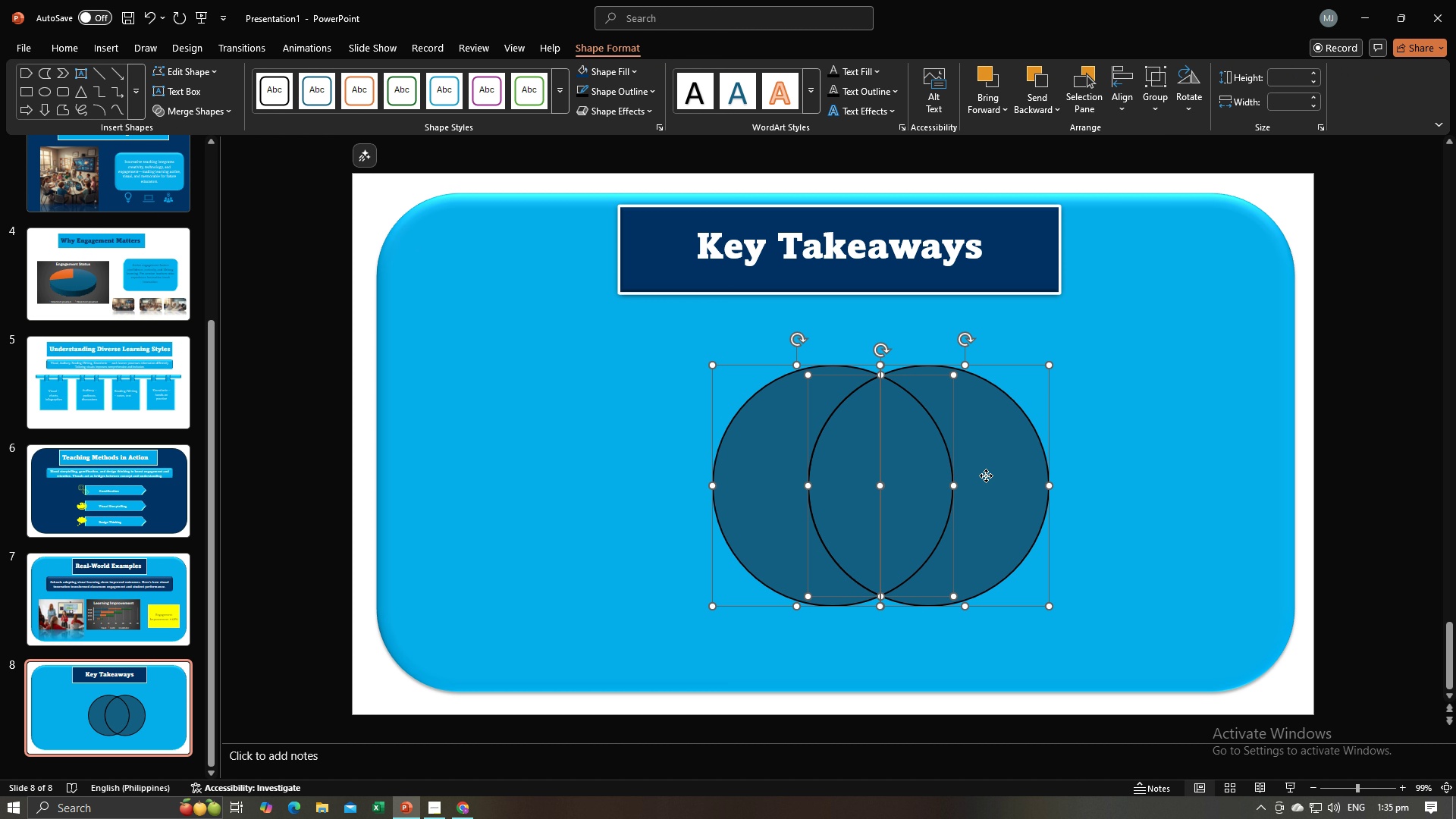 
left_click([986, 475])
 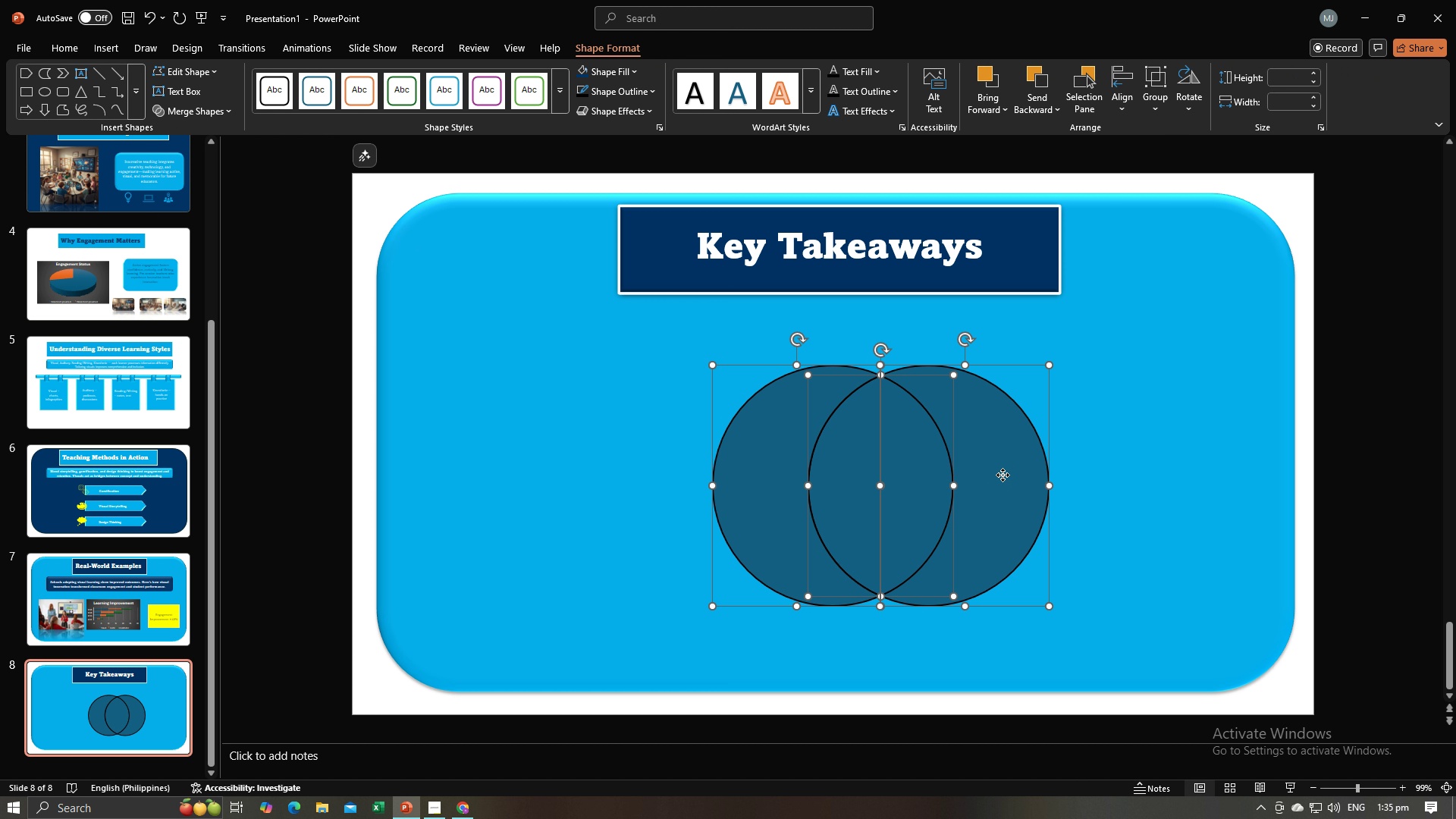 
left_click([1003, 475])
 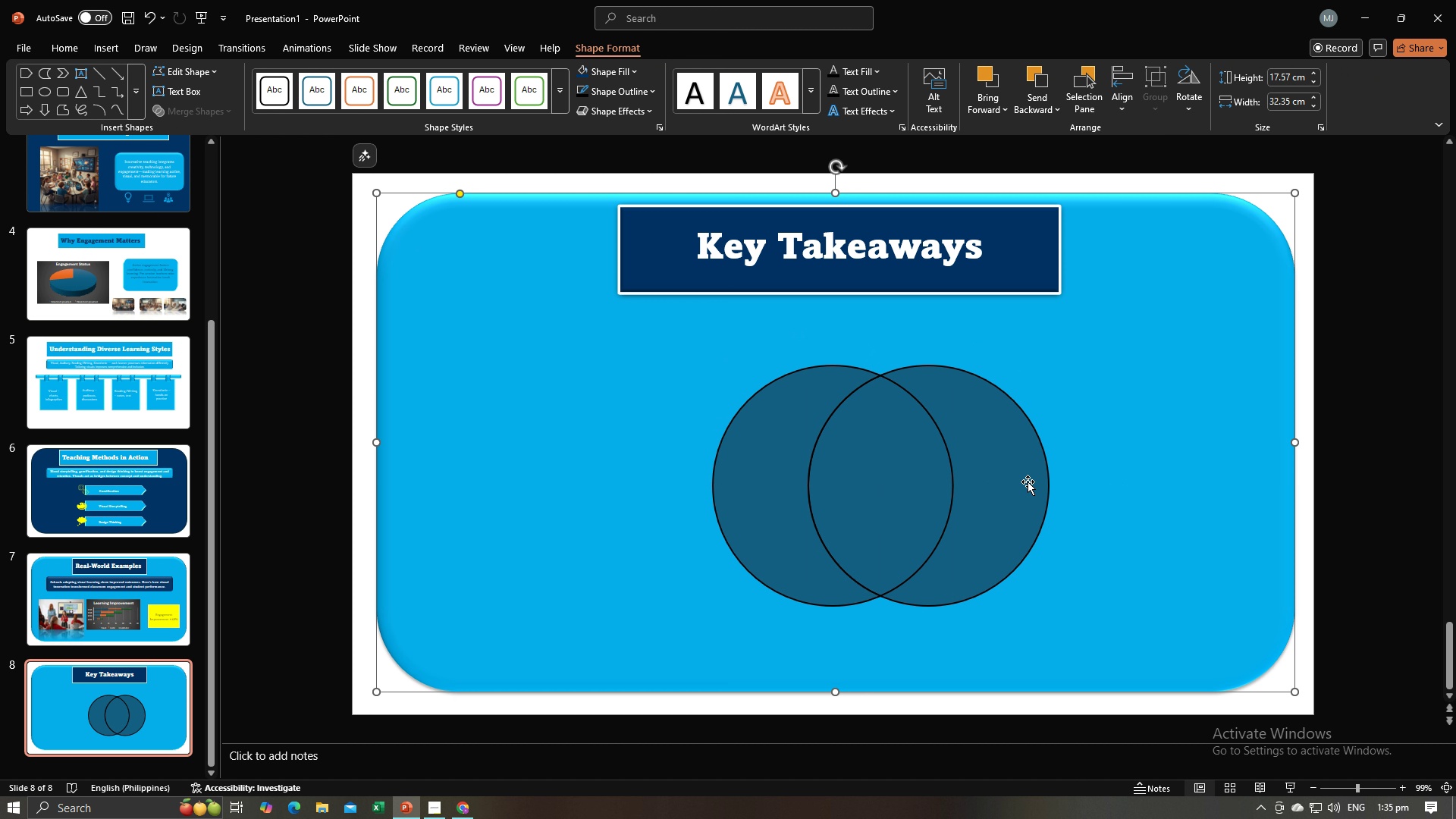 
double_click([968, 482])
 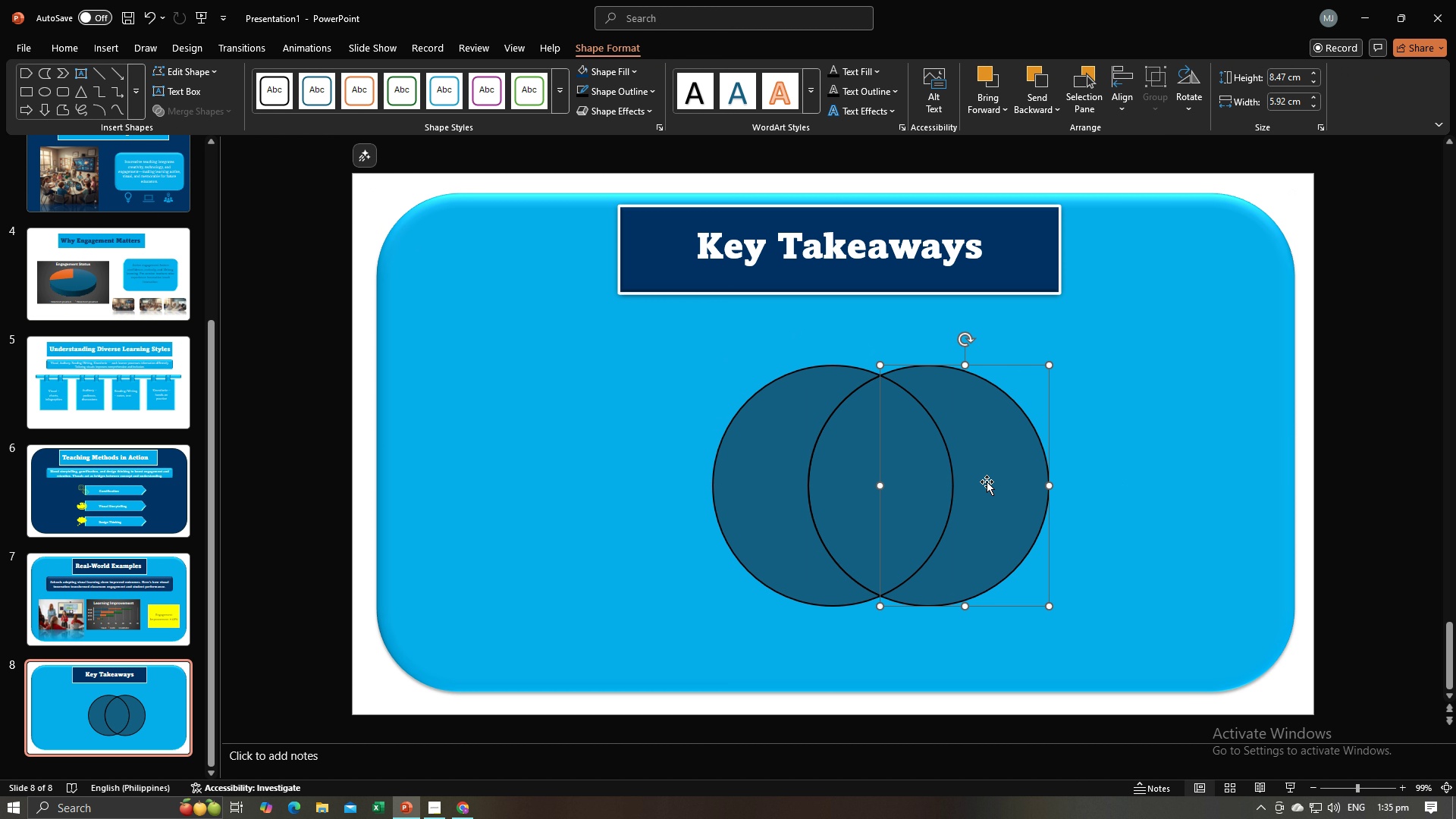 
key(Backspace)
 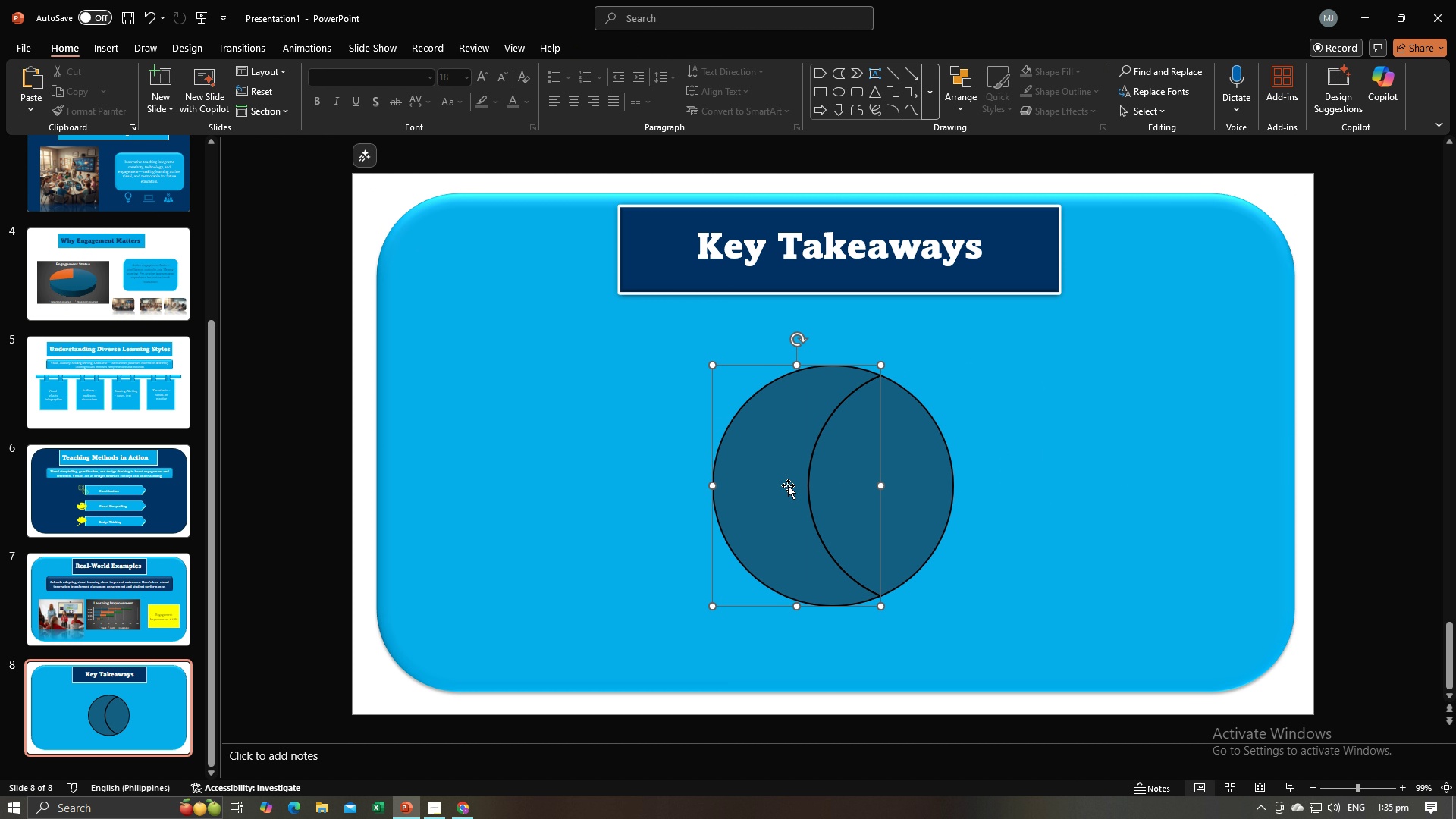 
key(Backspace)
 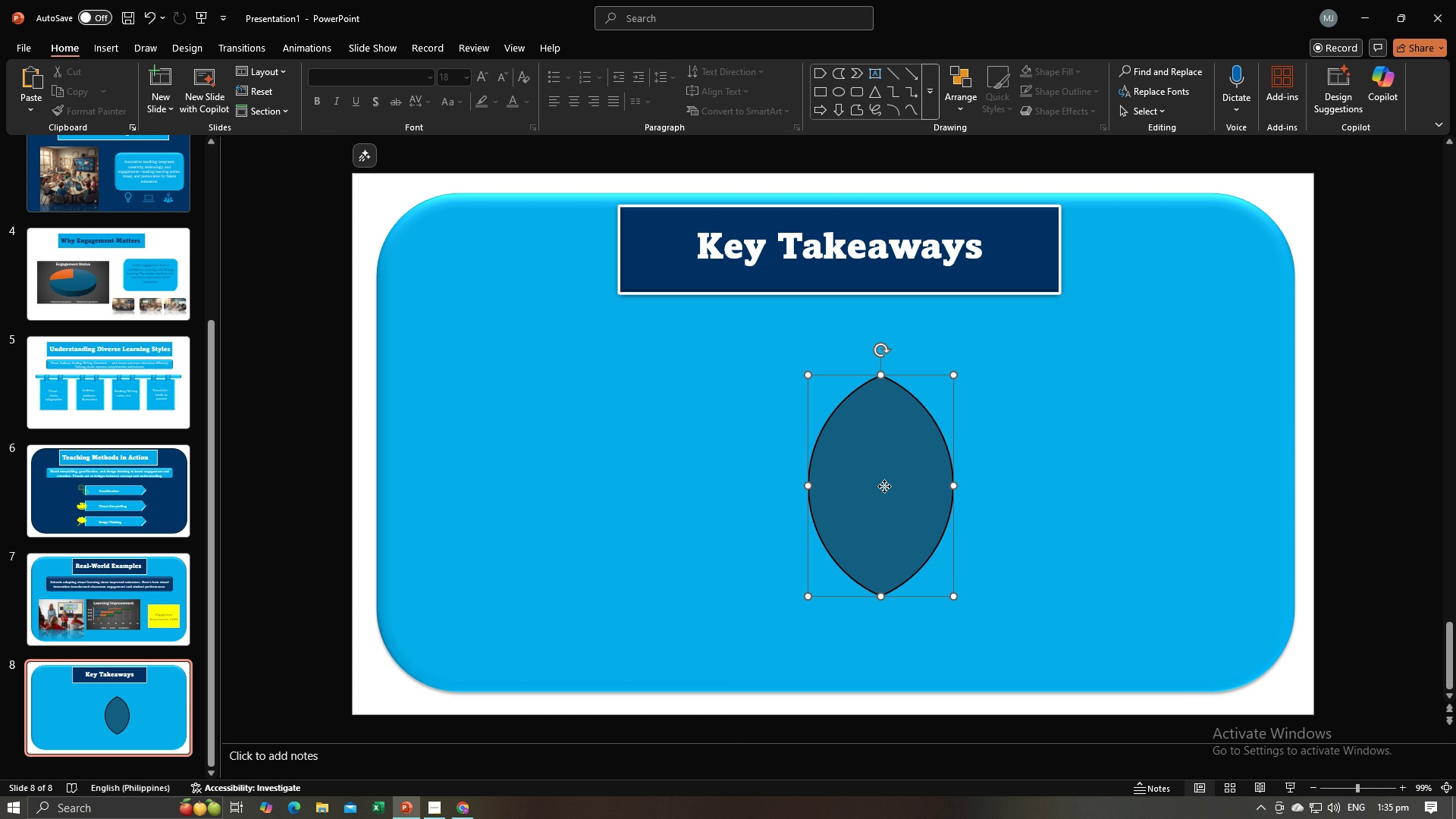 
left_click([884, 486])
 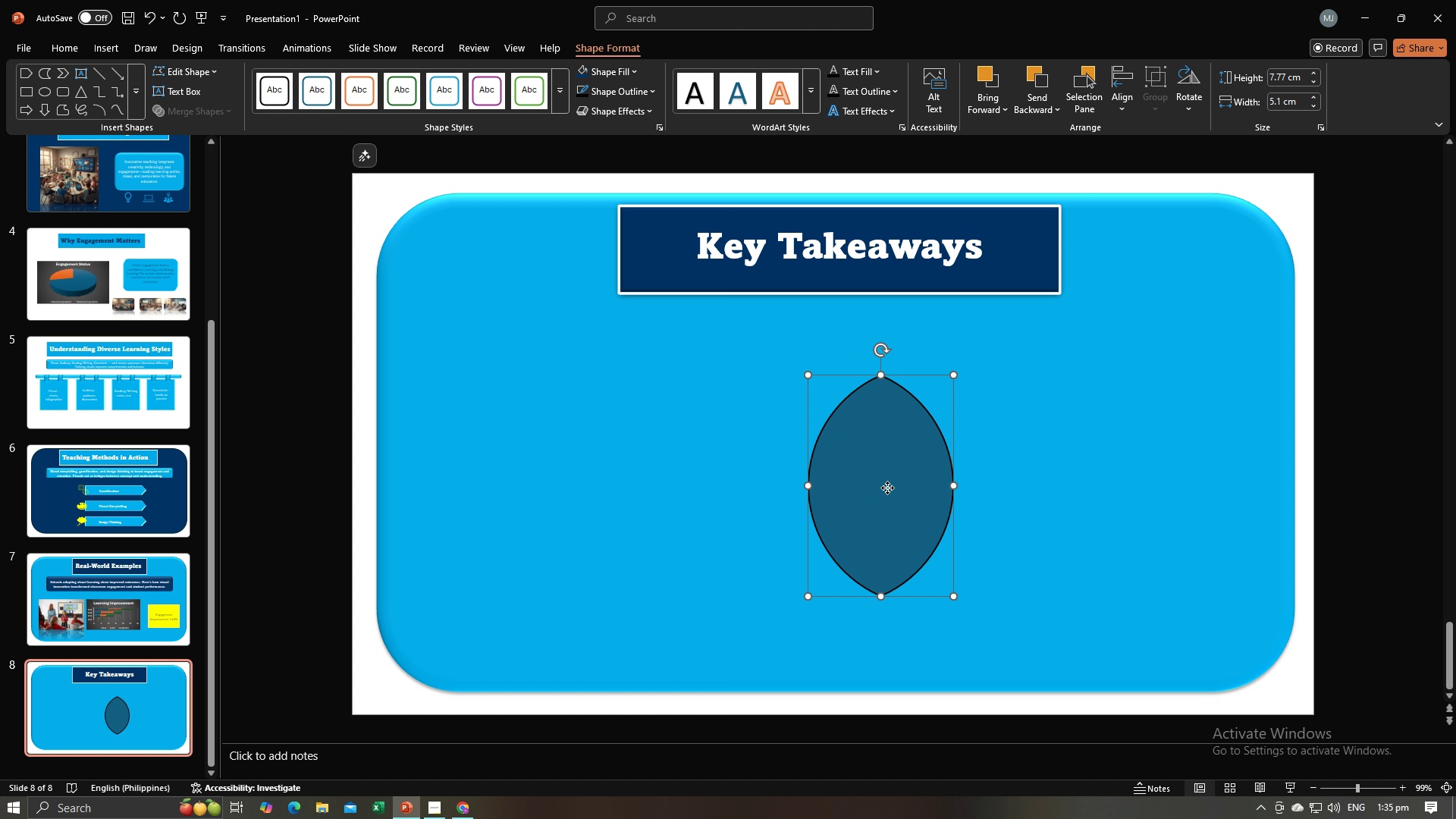 
left_click_drag(start_coordinate=[887, 488], to_coordinate=[874, 432])
 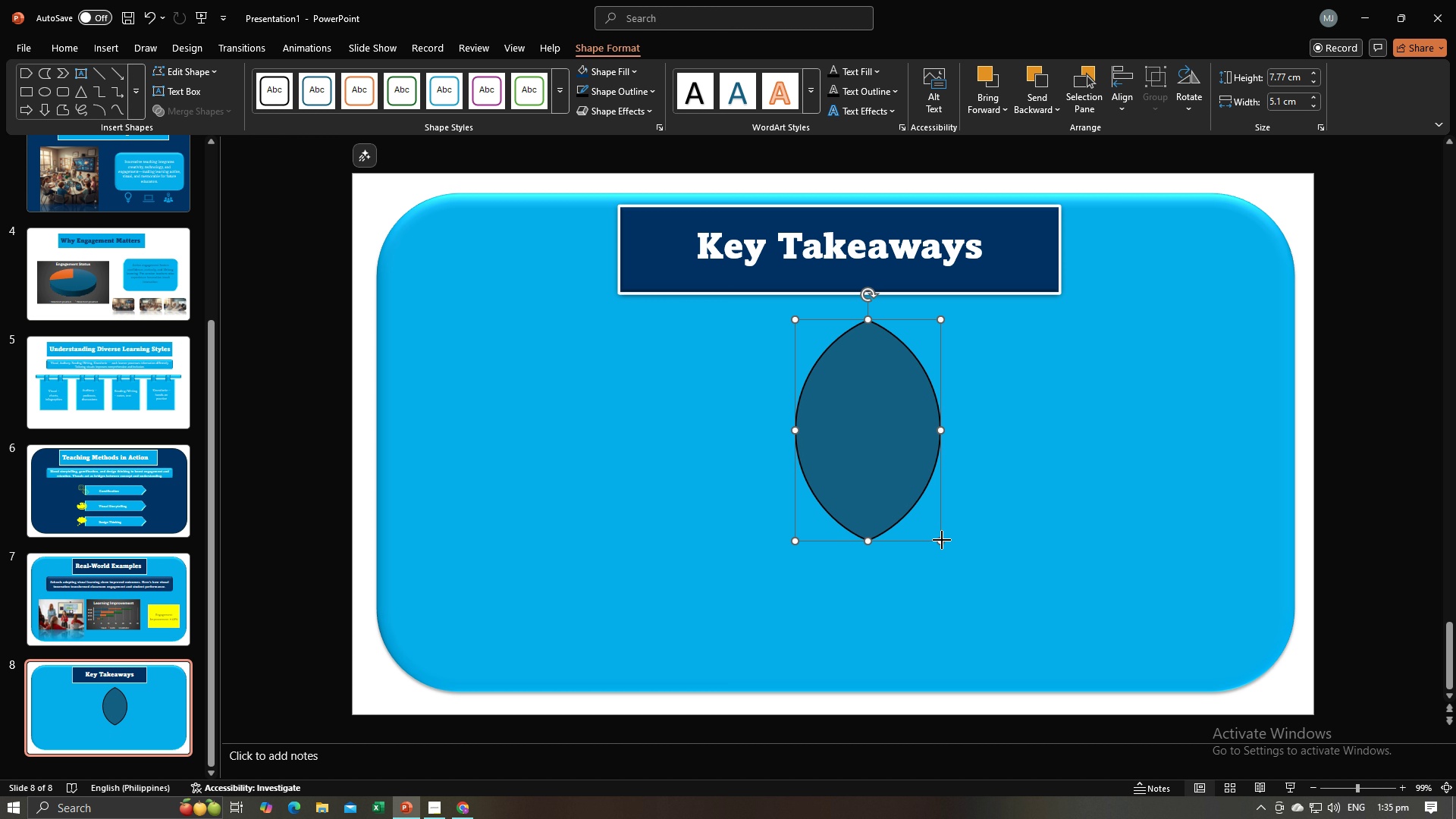 
left_click_drag(start_coordinate=[942, 540], to_coordinate=[905, 538])
 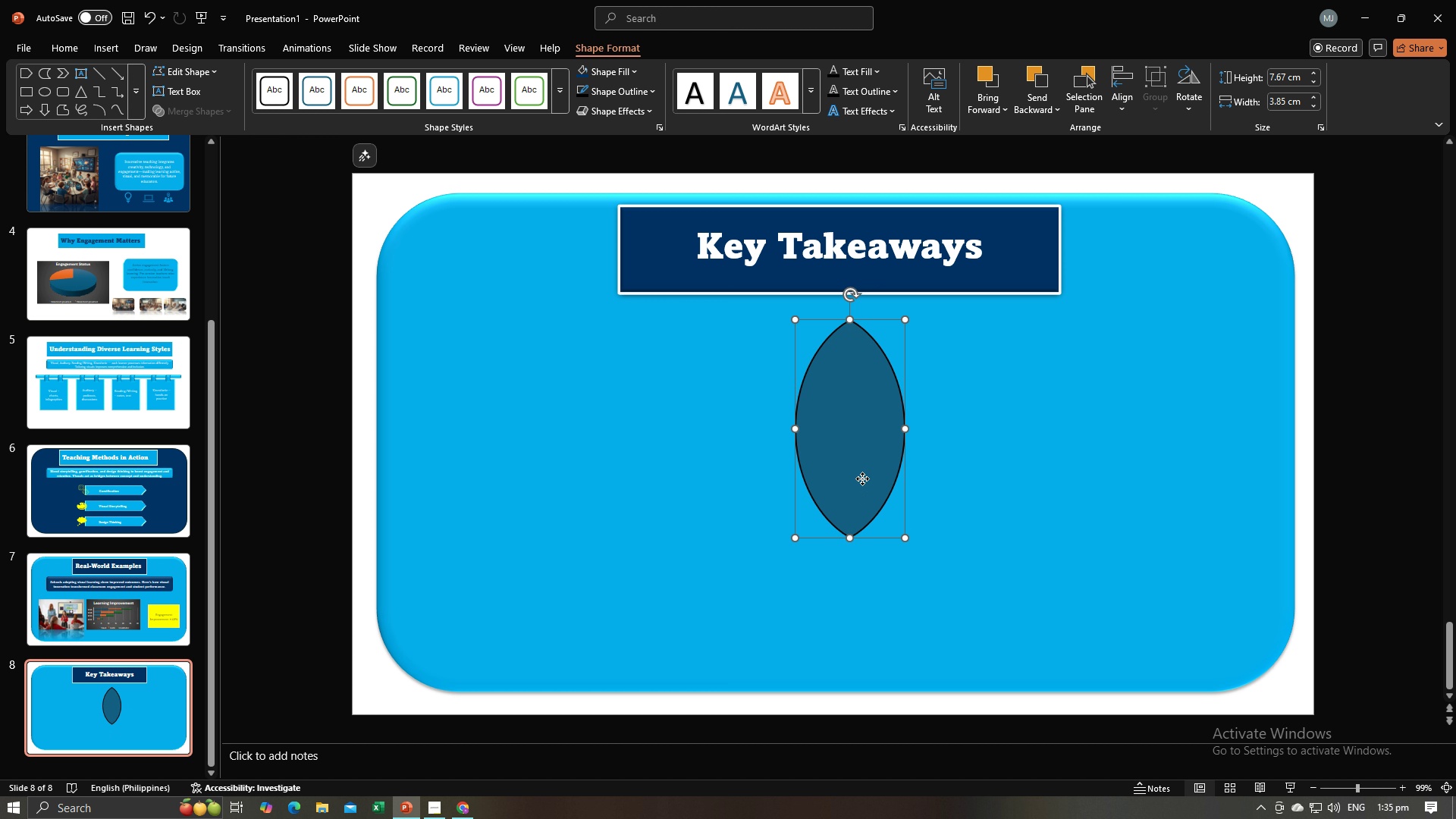 
left_click_drag(start_coordinate=[862, 479], to_coordinate=[862, 470])
 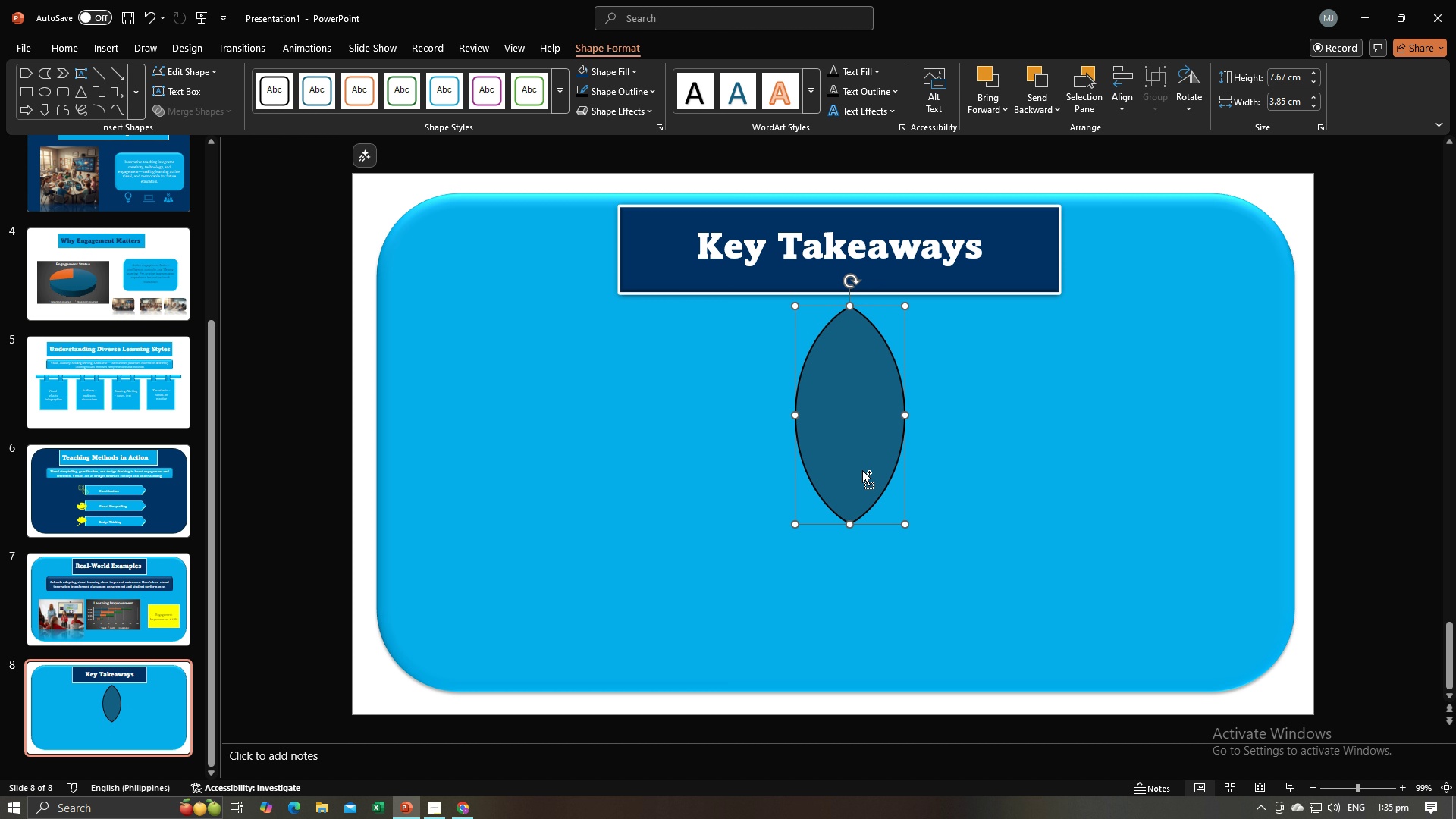 
key(Control+C)
 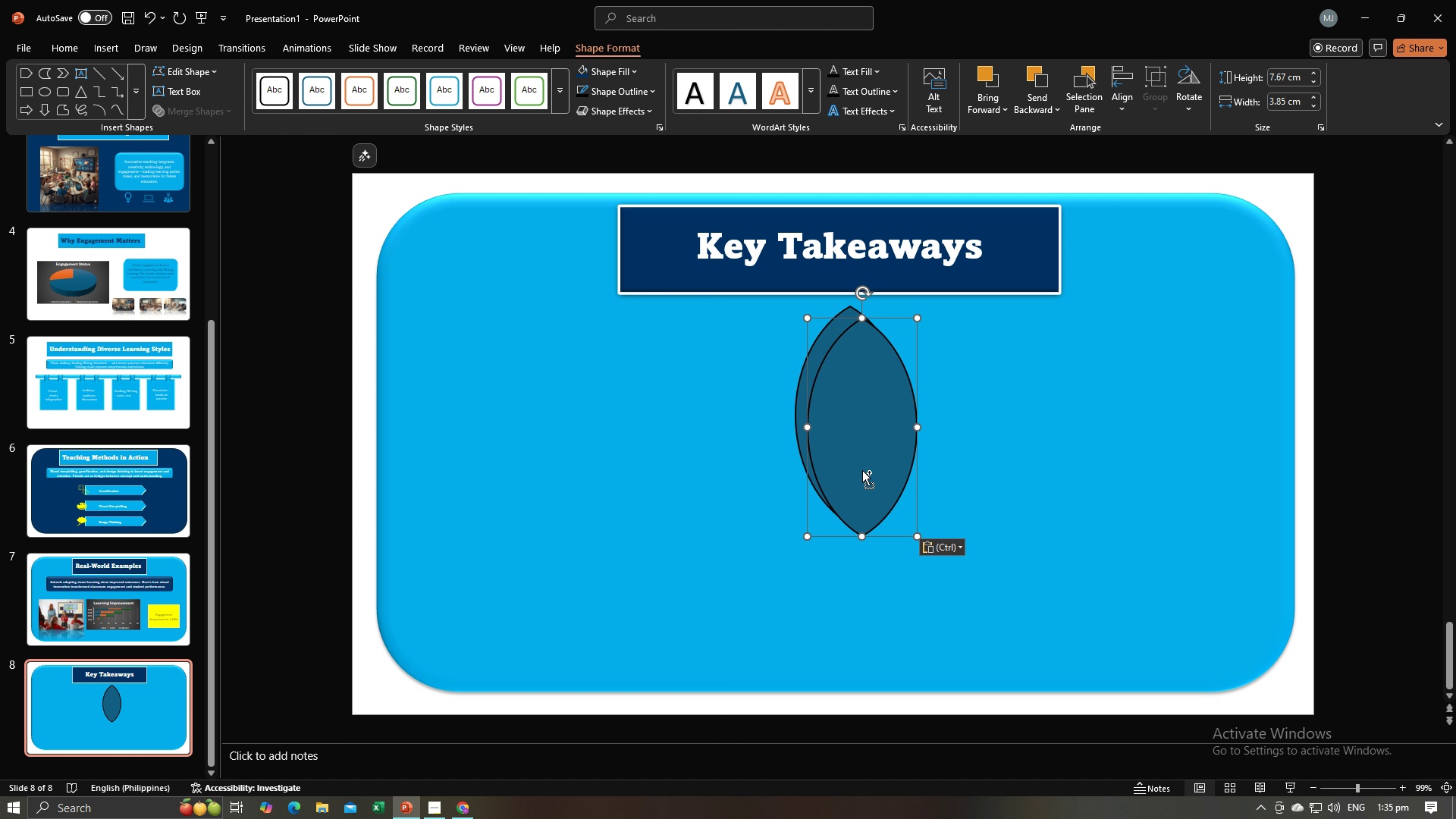 
key(Control+V)
 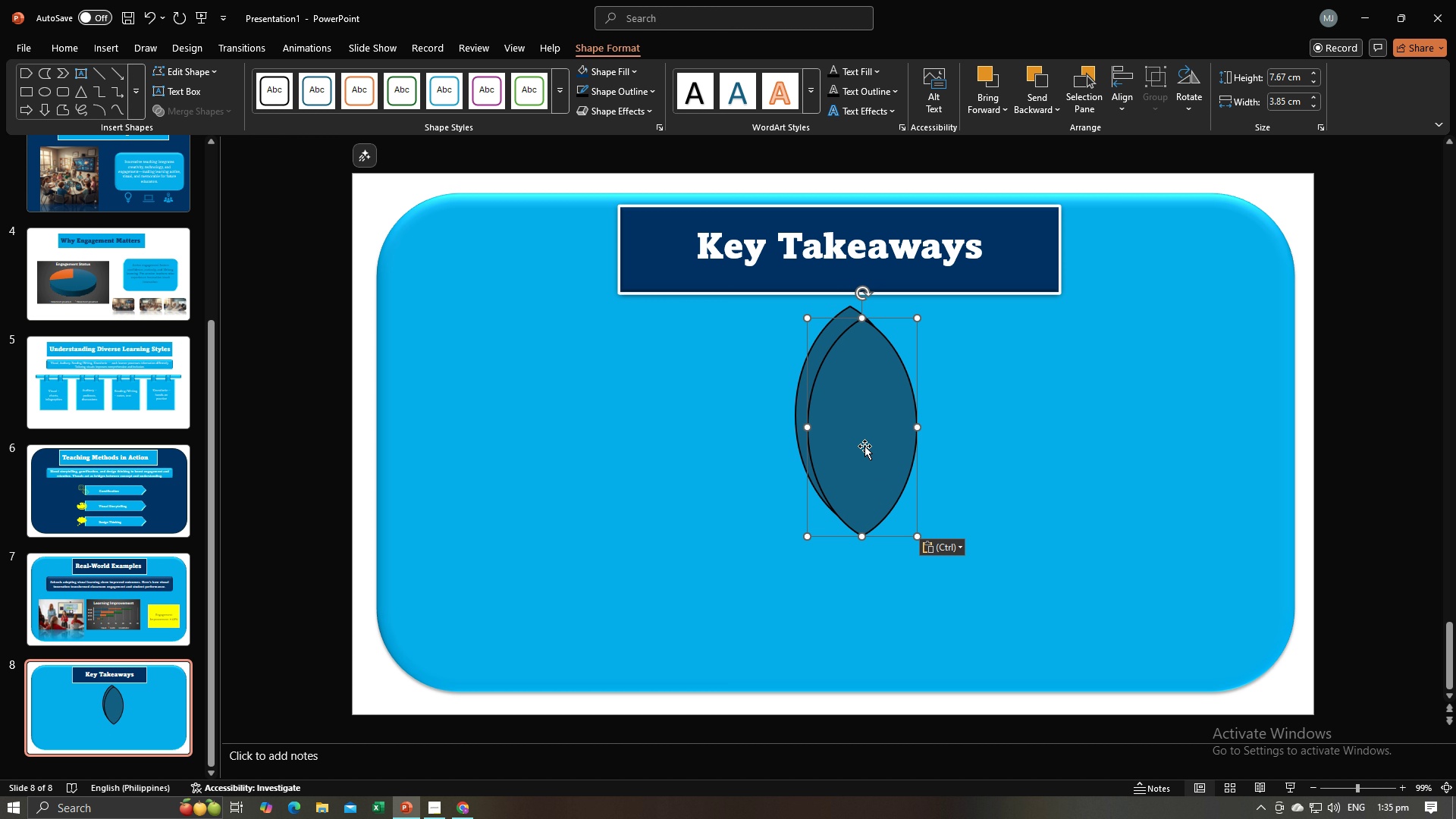 
left_click_drag(start_coordinate=[862, 444], to_coordinate=[908, 475])
 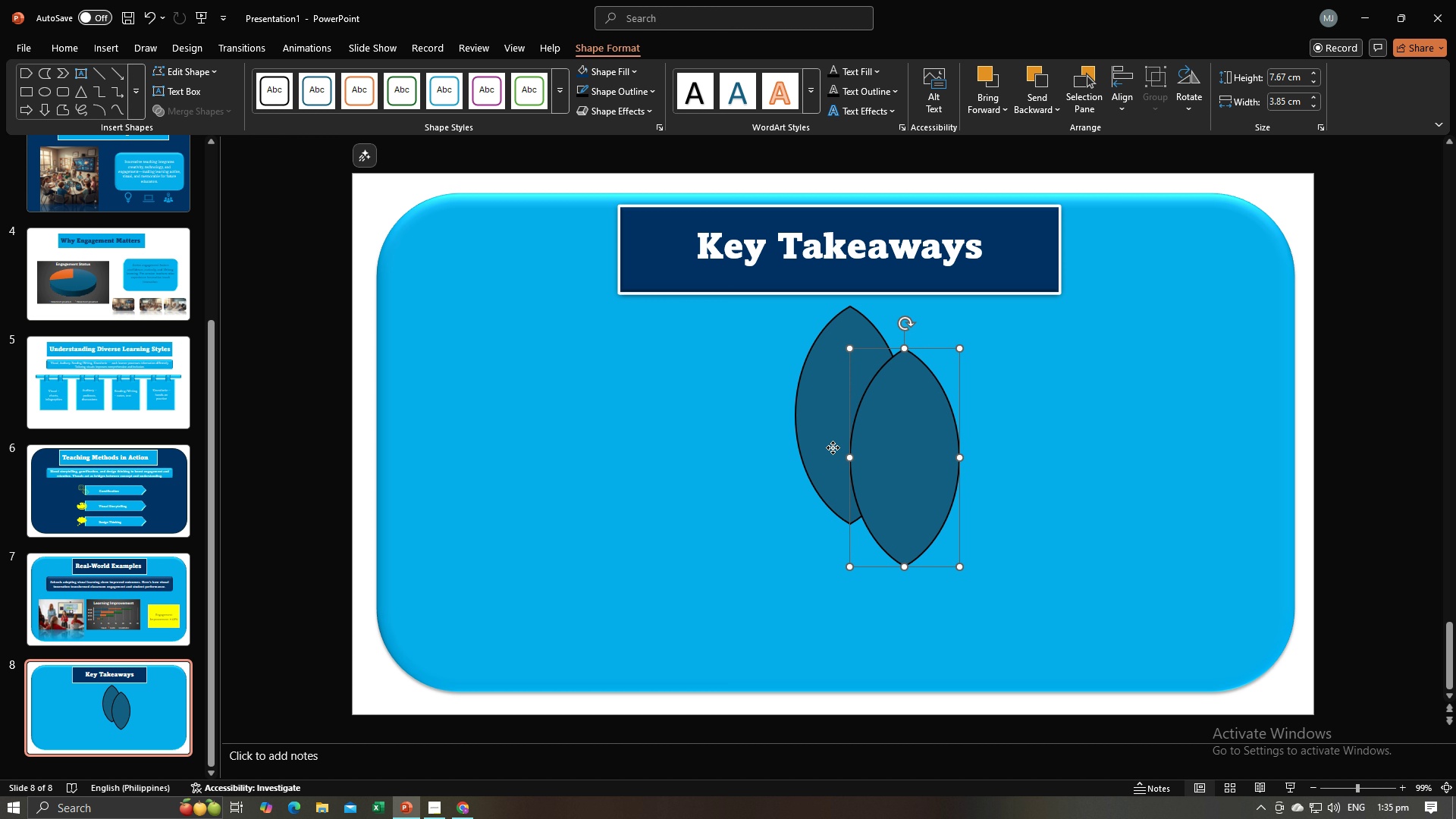 
left_click_drag(start_coordinate=[833, 447], to_coordinate=[829, 449])
 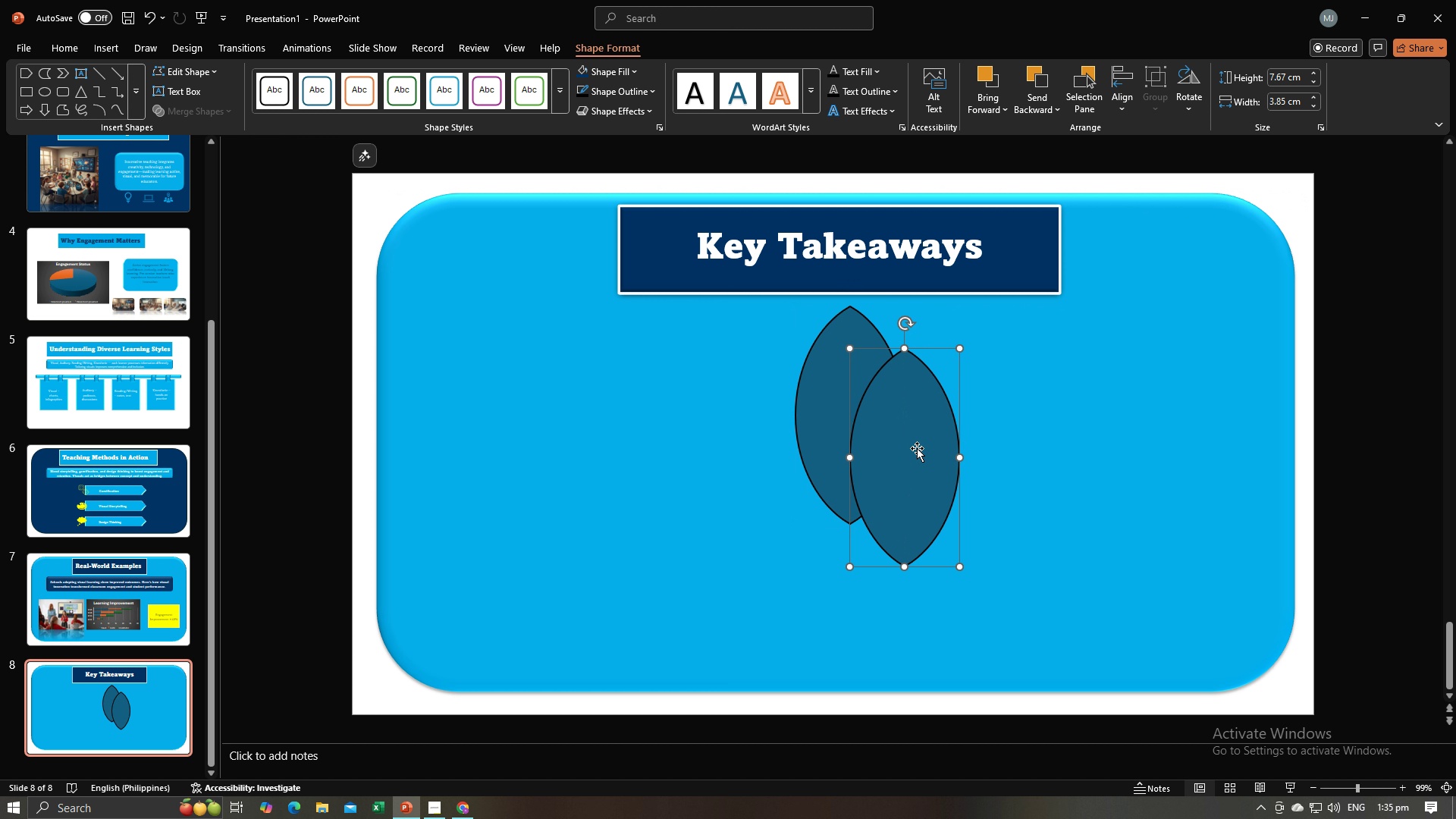 
key(Control+V)
 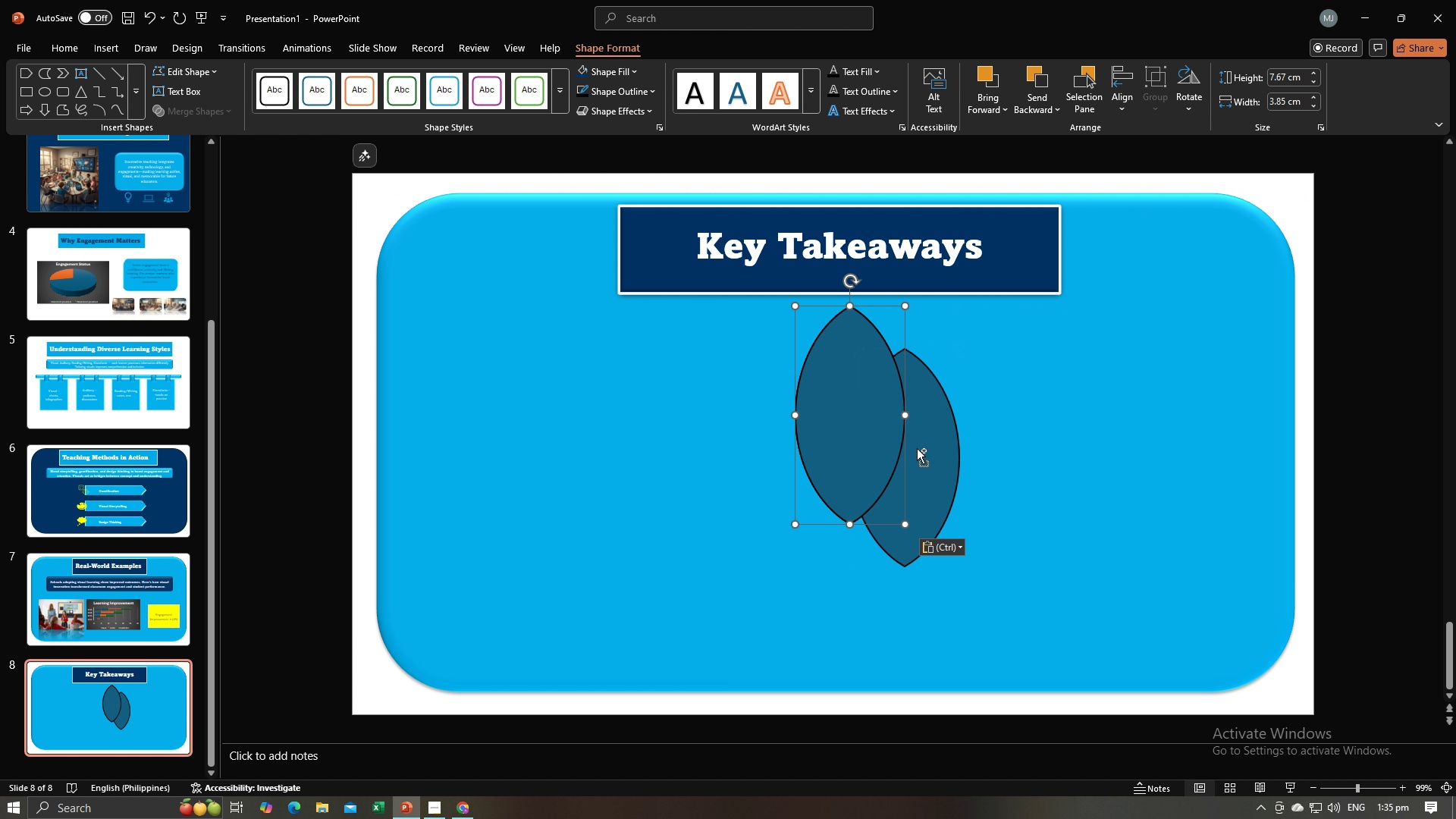 
key(Control+V)
 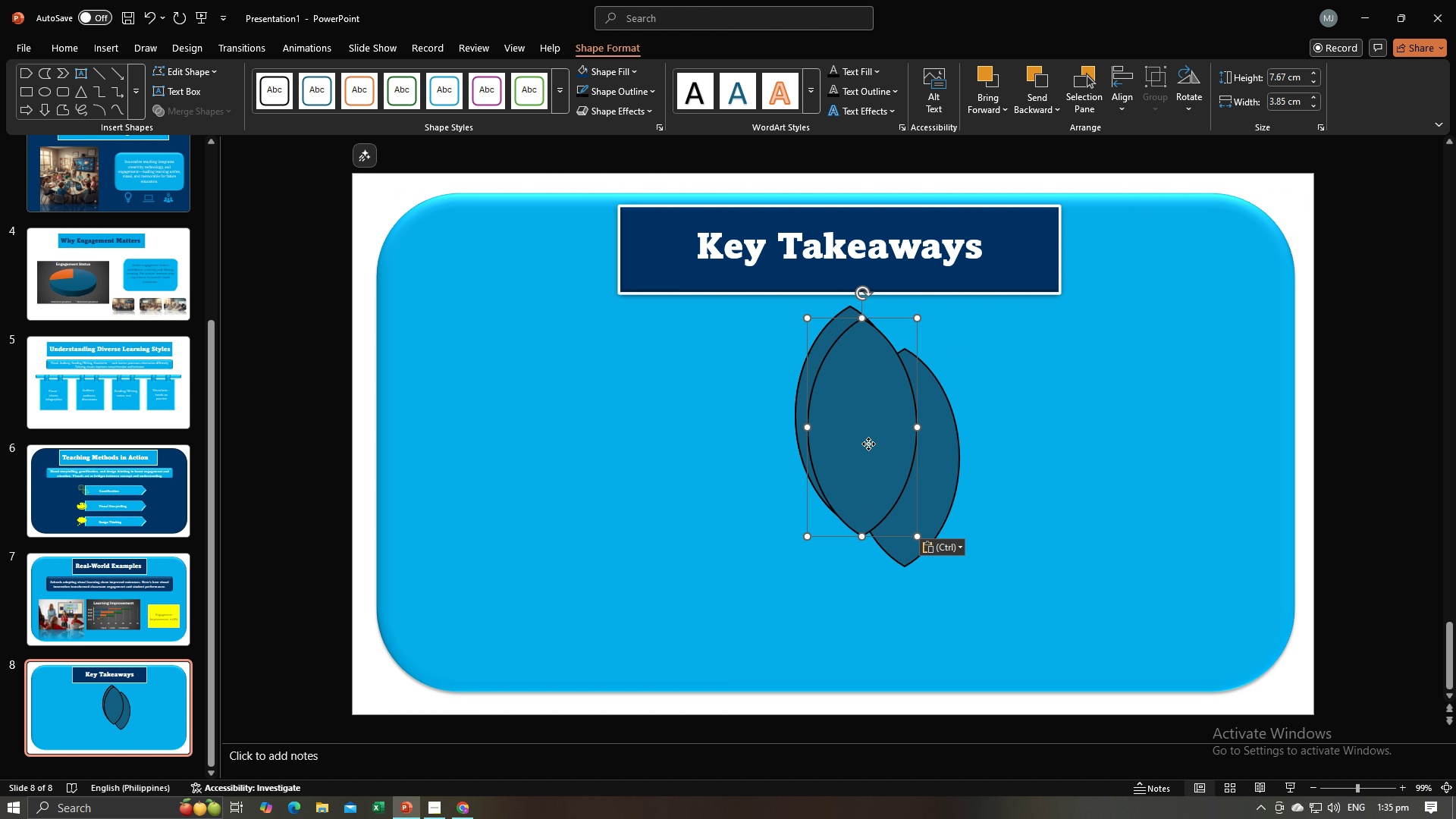 
left_click_drag(start_coordinate=[869, 442], to_coordinate=[1063, 490])
 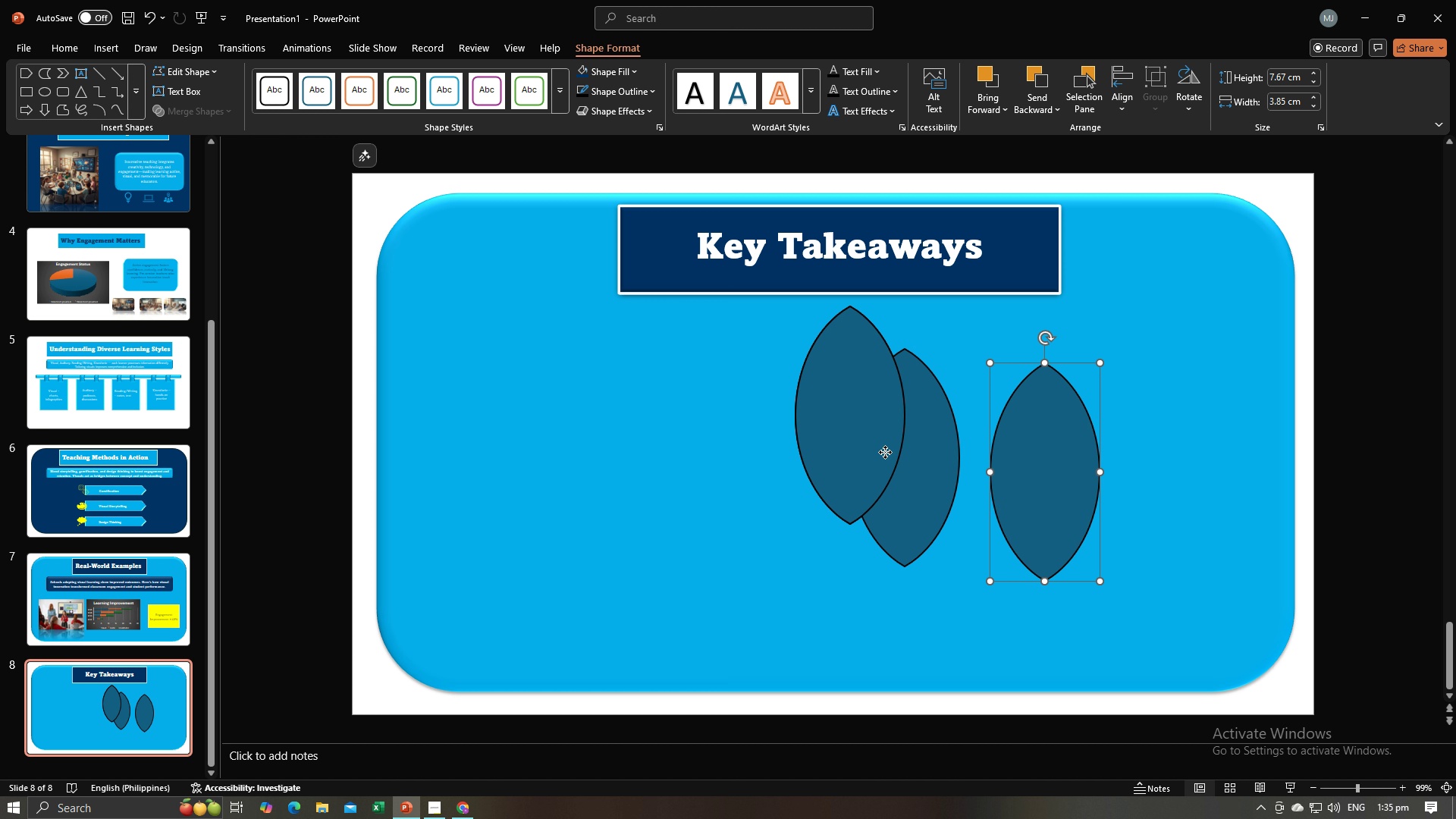 
left_click_drag(start_coordinate=[885, 452], to_coordinate=[1059, 482])
 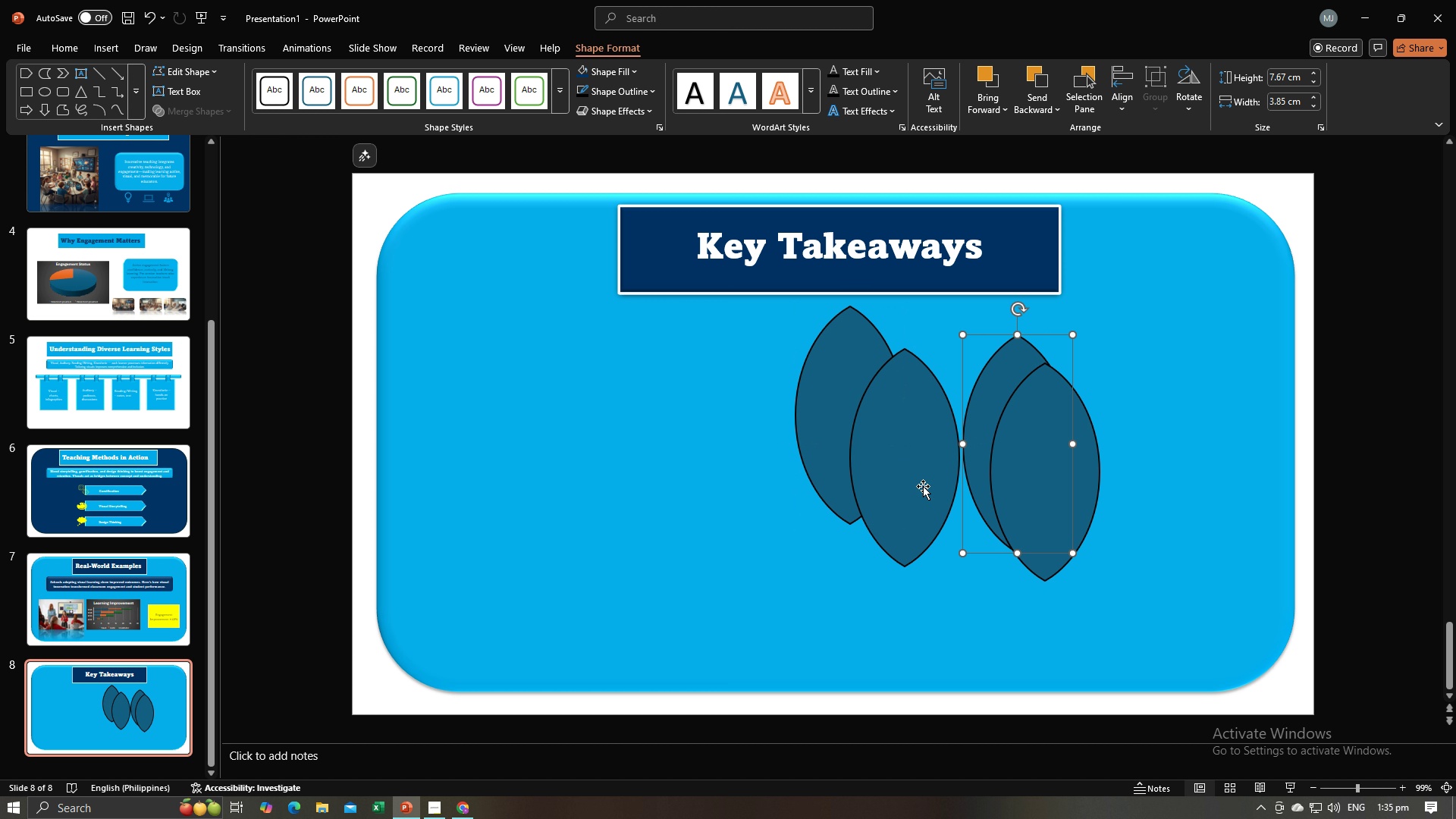 
left_click_drag(start_coordinate=[922, 486], to_coordinate=[827, 470])
 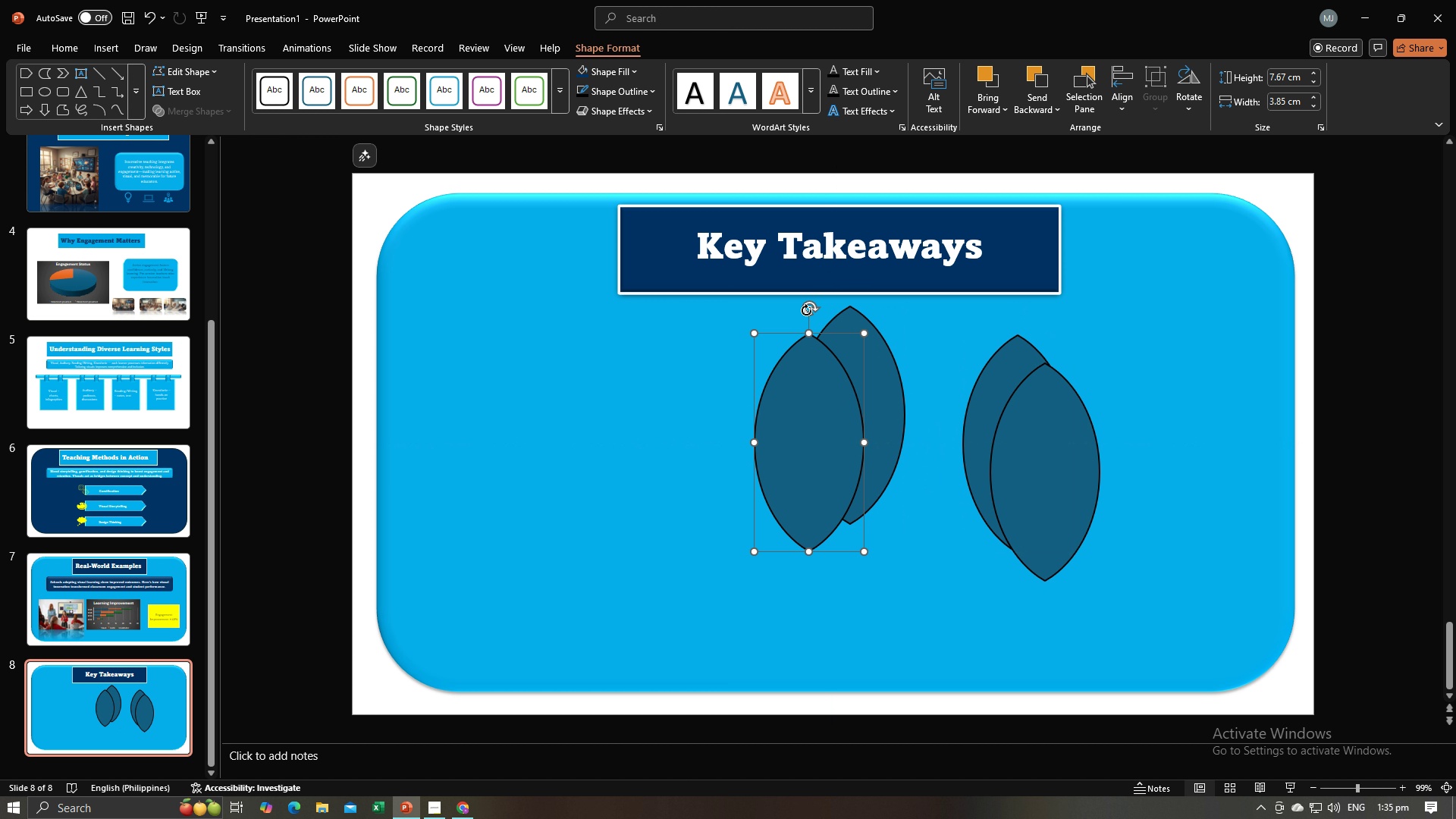 
left_click_drag(start_coordinate=[812, 313], to_coordinate=[771, 331])
 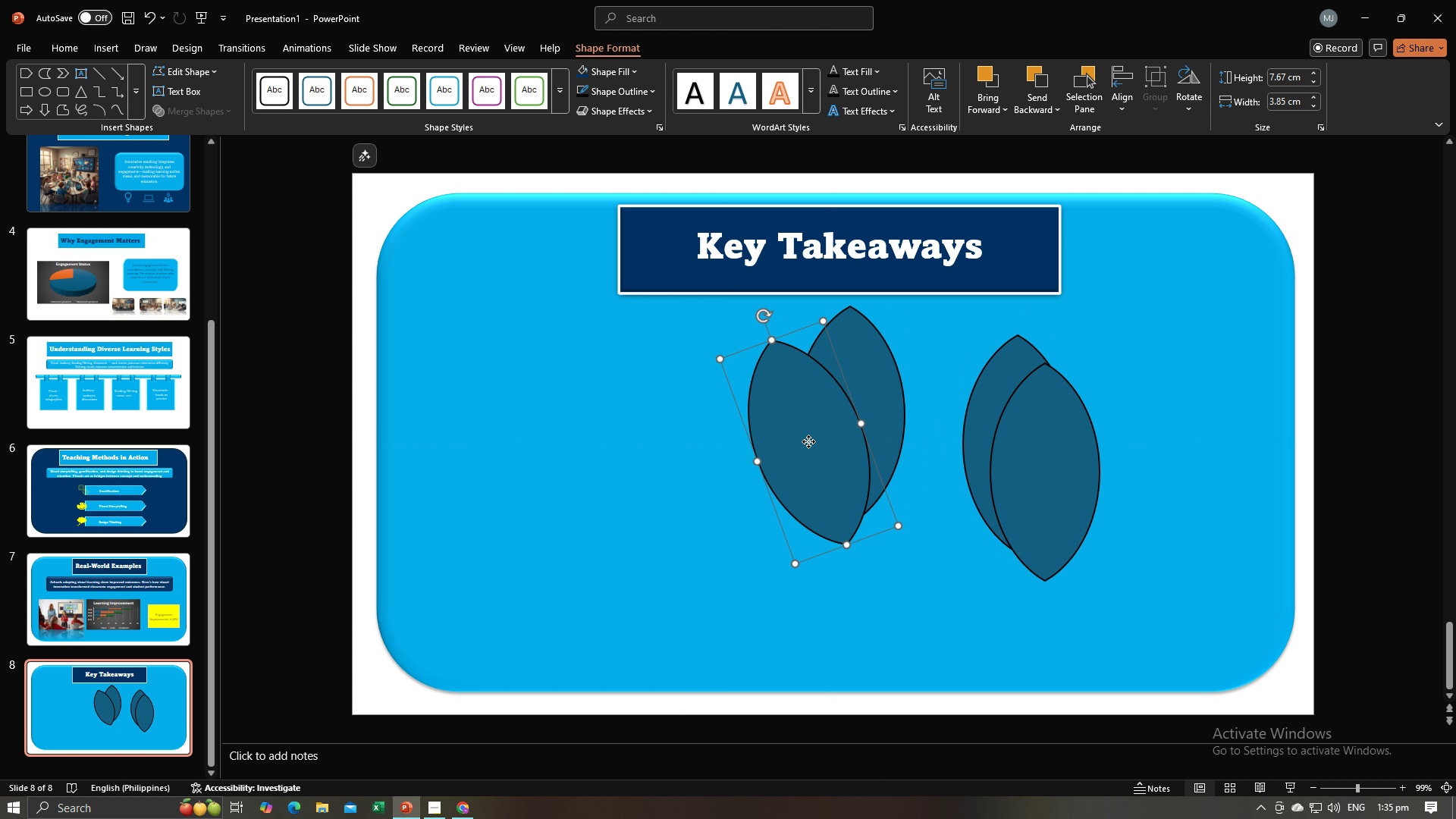 
left_click_drag(start_coordinate=[808, 441], to_coordinate=[799, 422])
 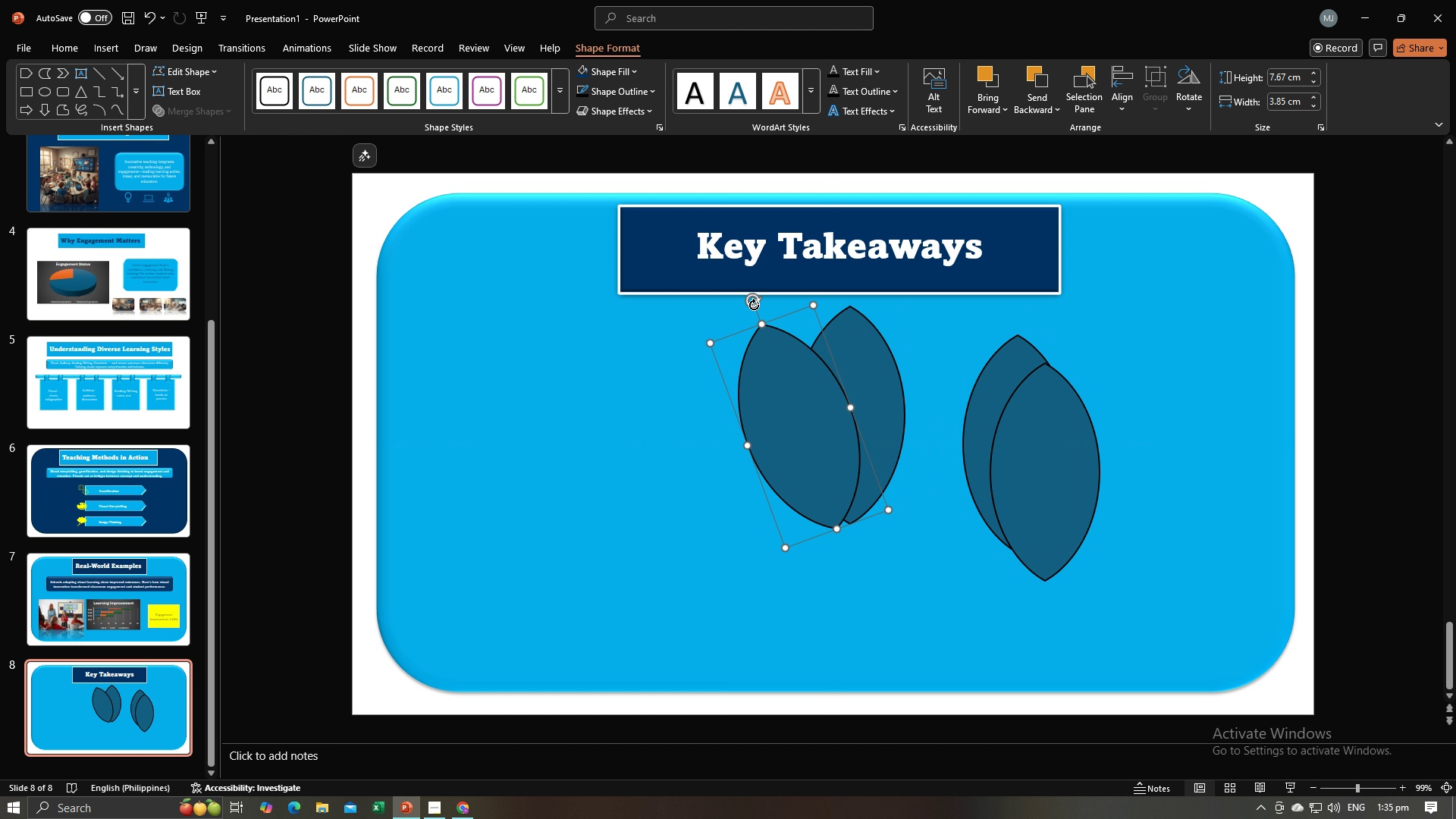 
left_click_drag(start_coordinate=[754, 303], to_coordinate=[751, 331])
 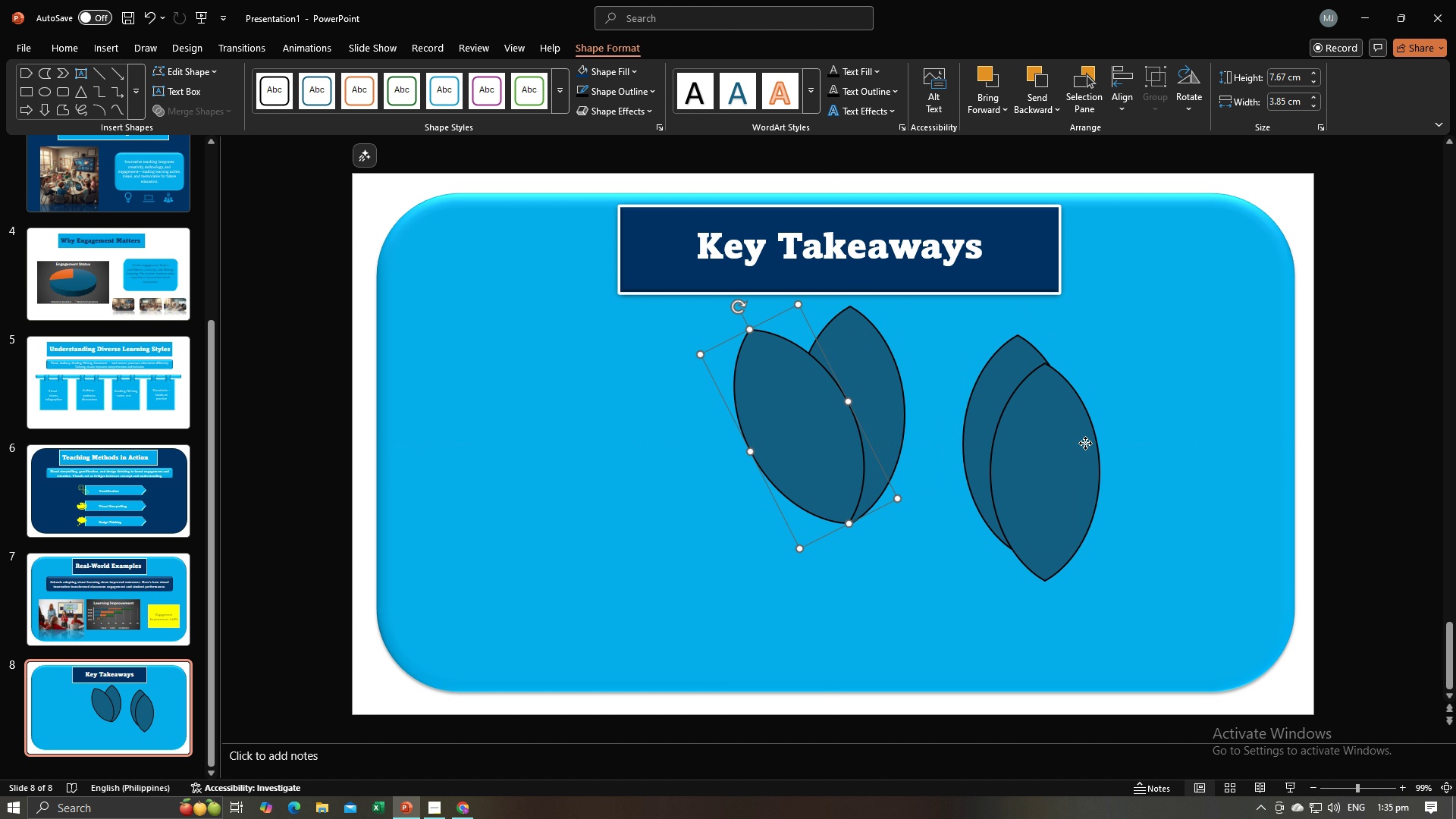 
left_click([1085, 443])
 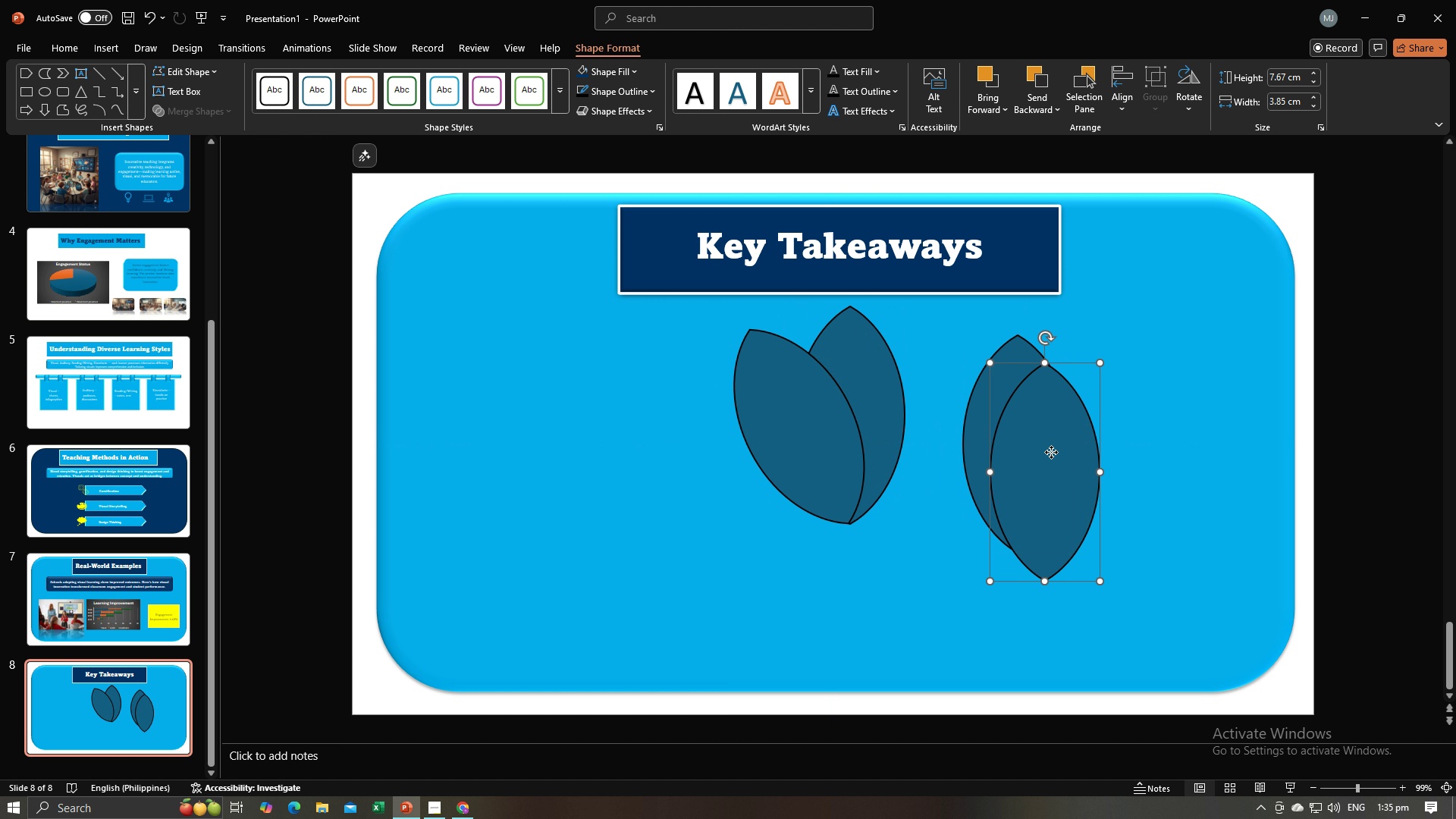 
left_click_drag(start_coordinate=[1051, 452], to_coordinate=[947, 418])
 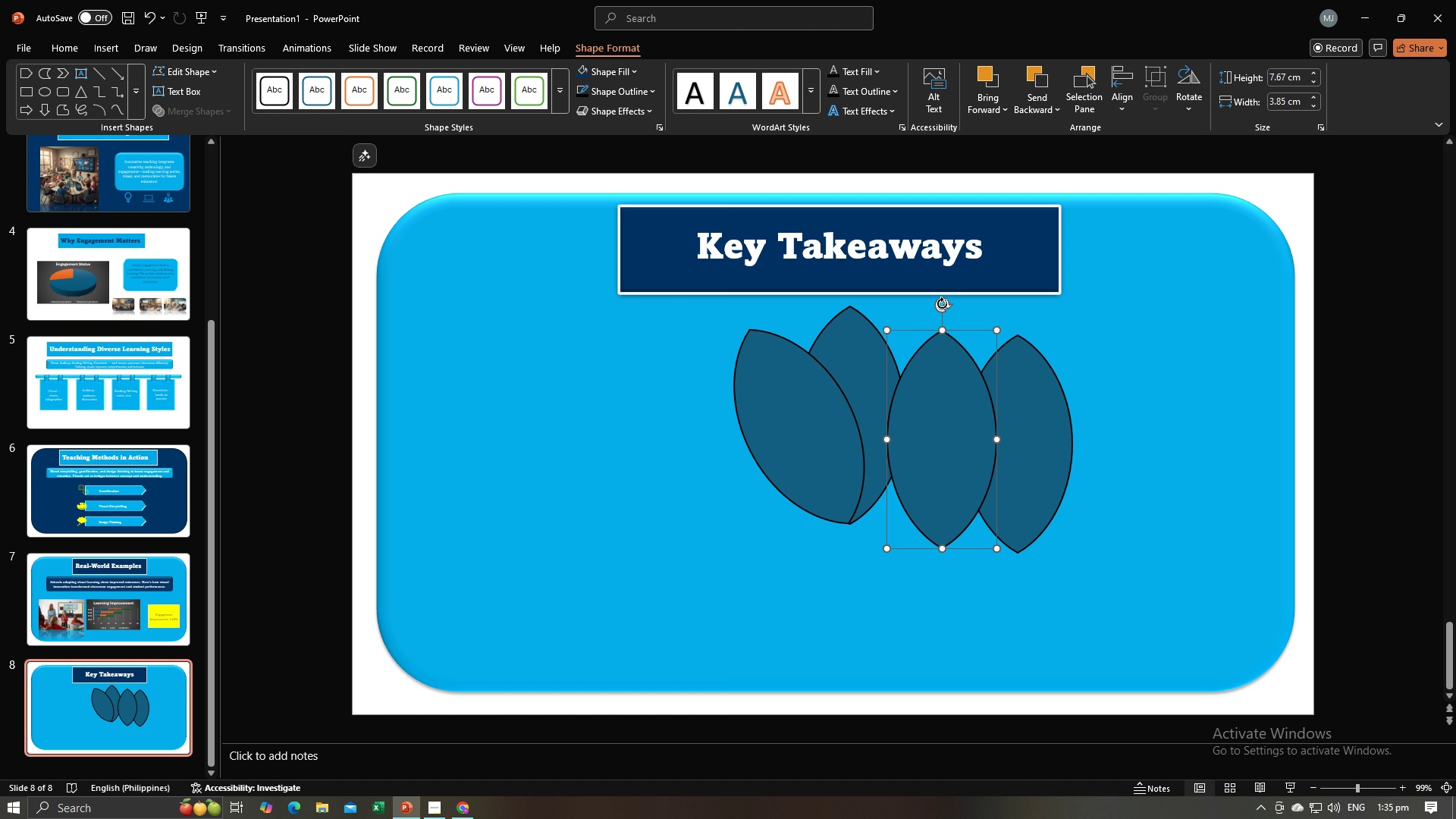 
left_click_drag(start_coordinate=[942, 303], to_coordinate=[990, 366])
 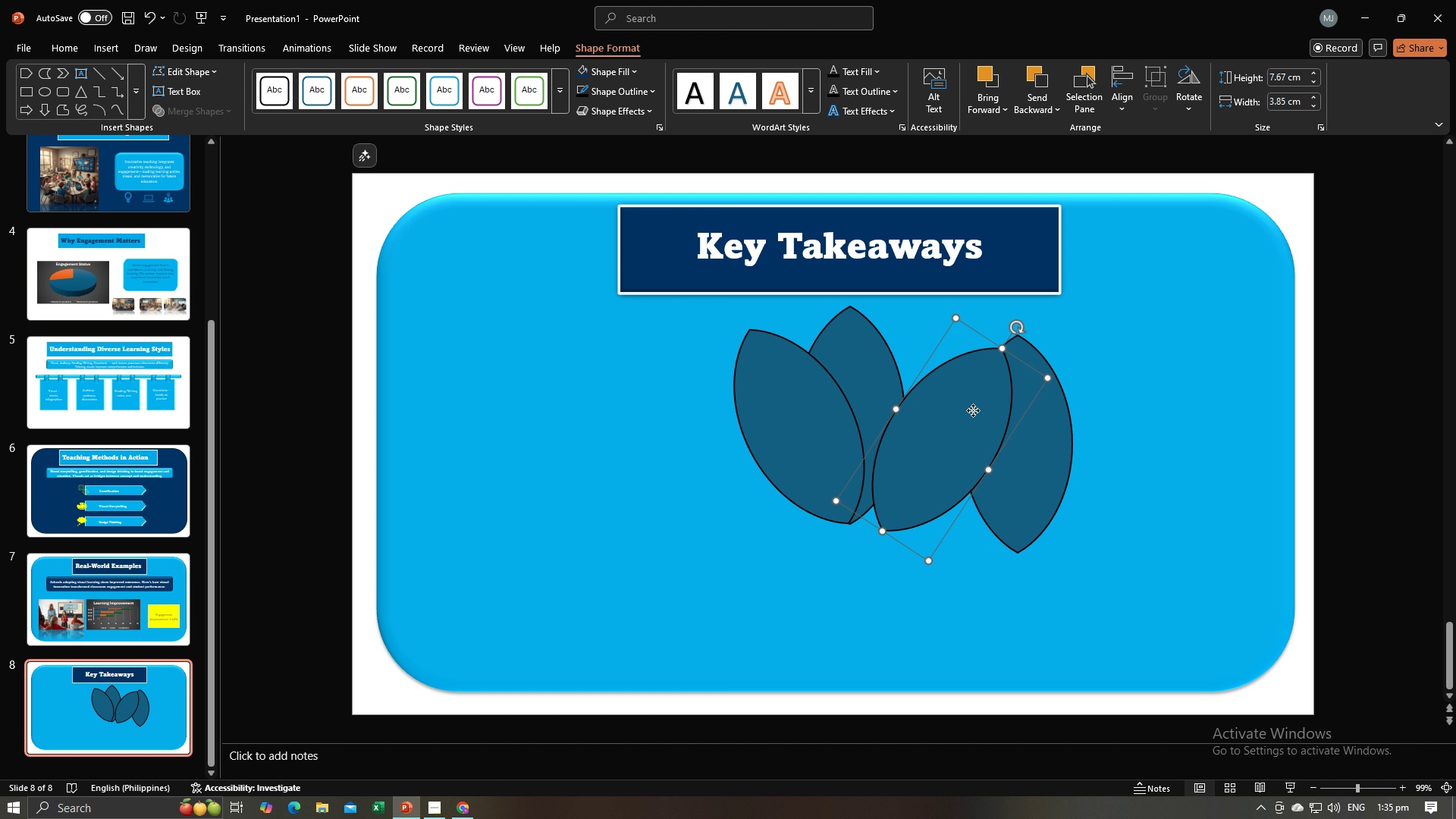 
left_click_drag(start_coordinate=[972, 410], to_coordinate=[943, 402])
 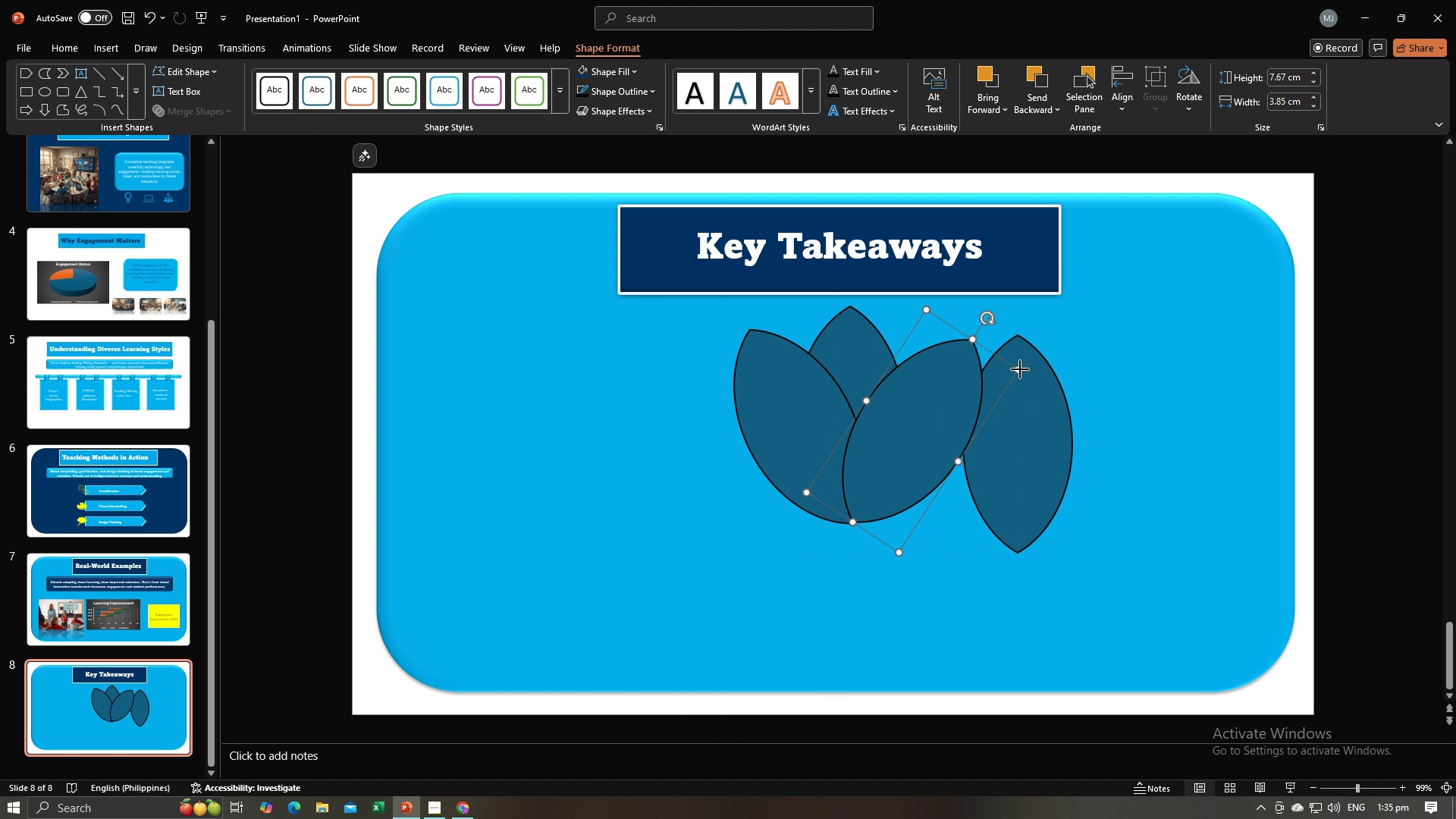 
left_click([1020, 369])
 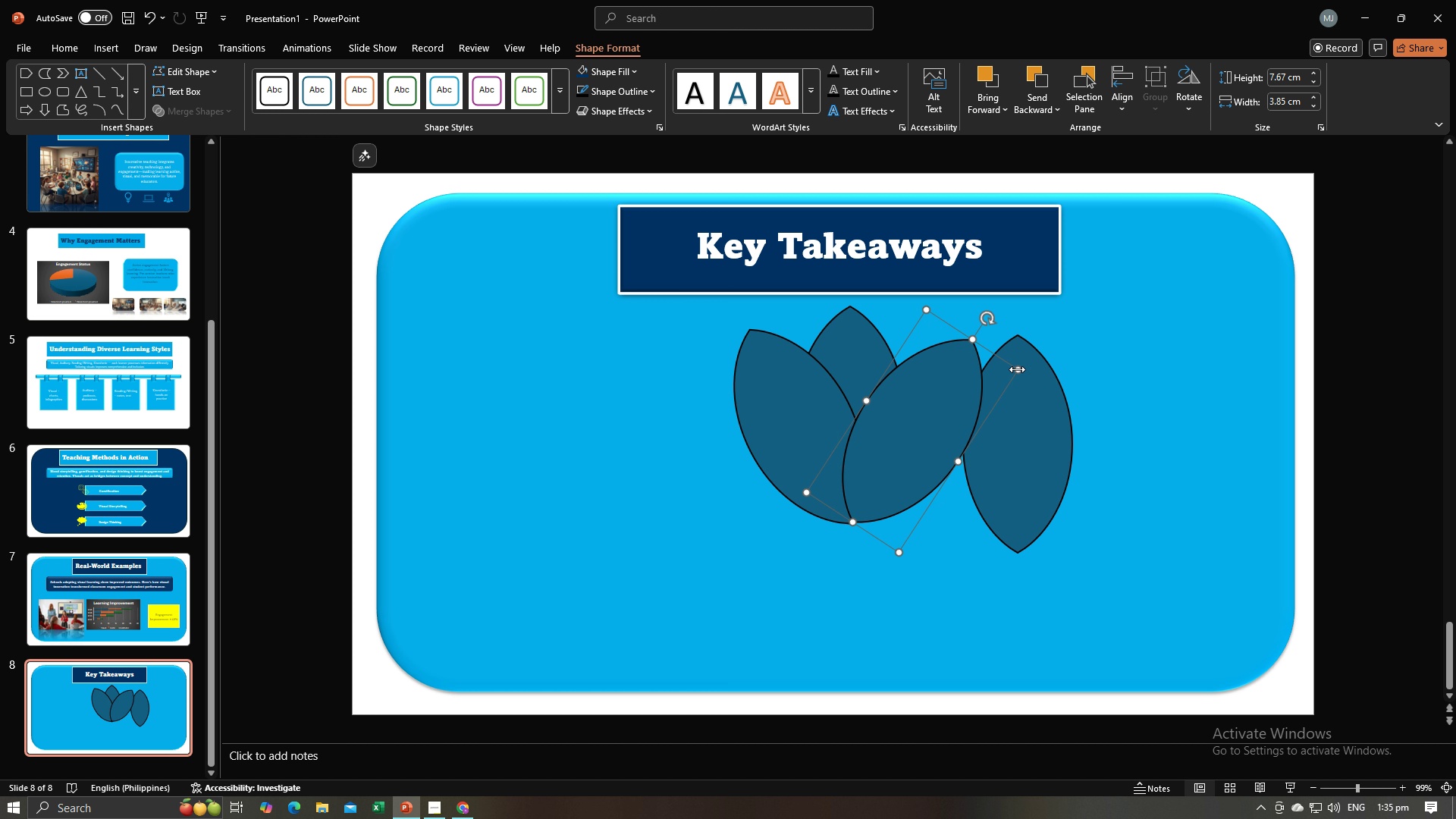 
left_click_drag(start_coordinate=[1017, 369], to_coordinate=[1024, 374])
 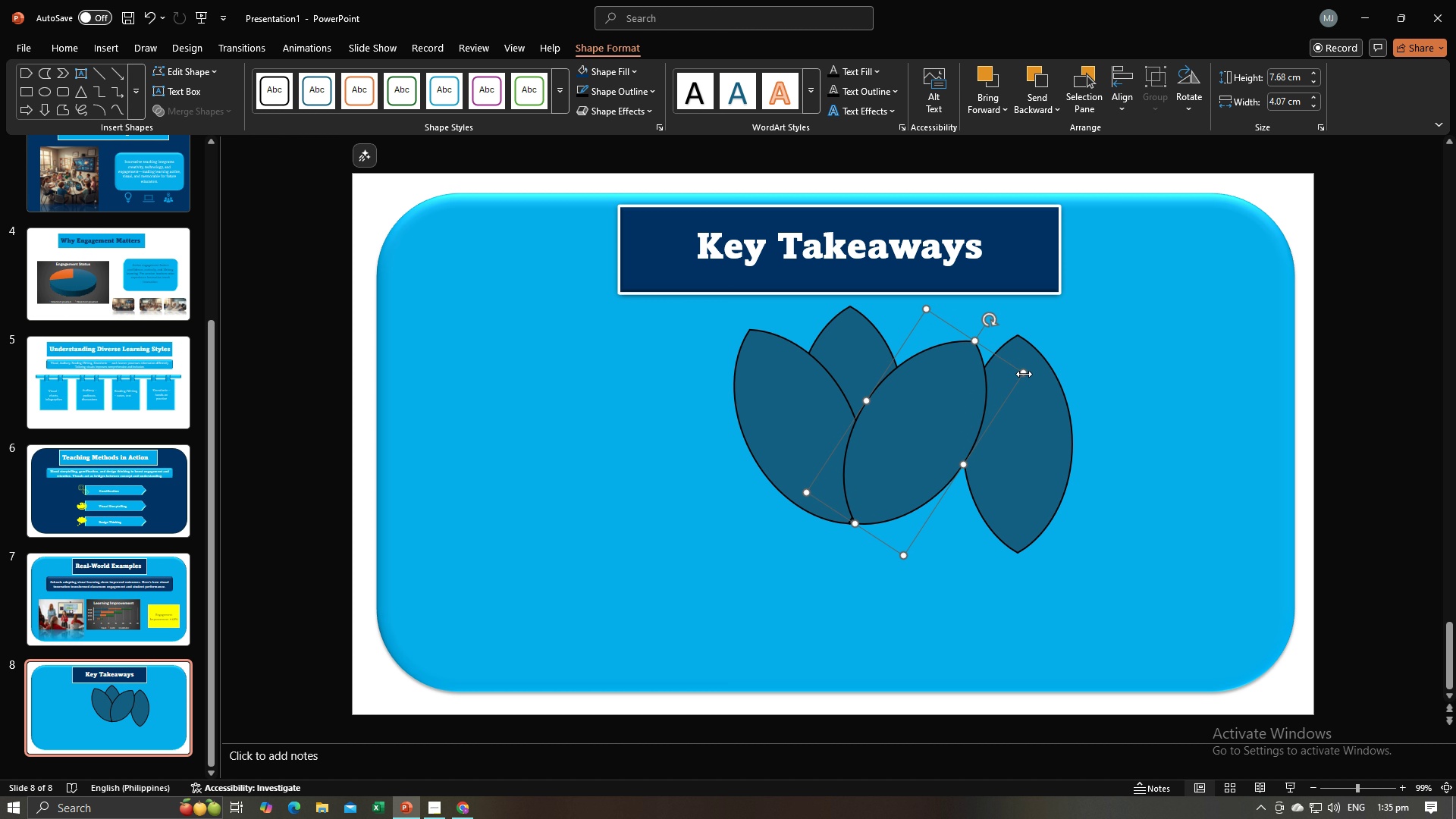 
key(Control+Z)
 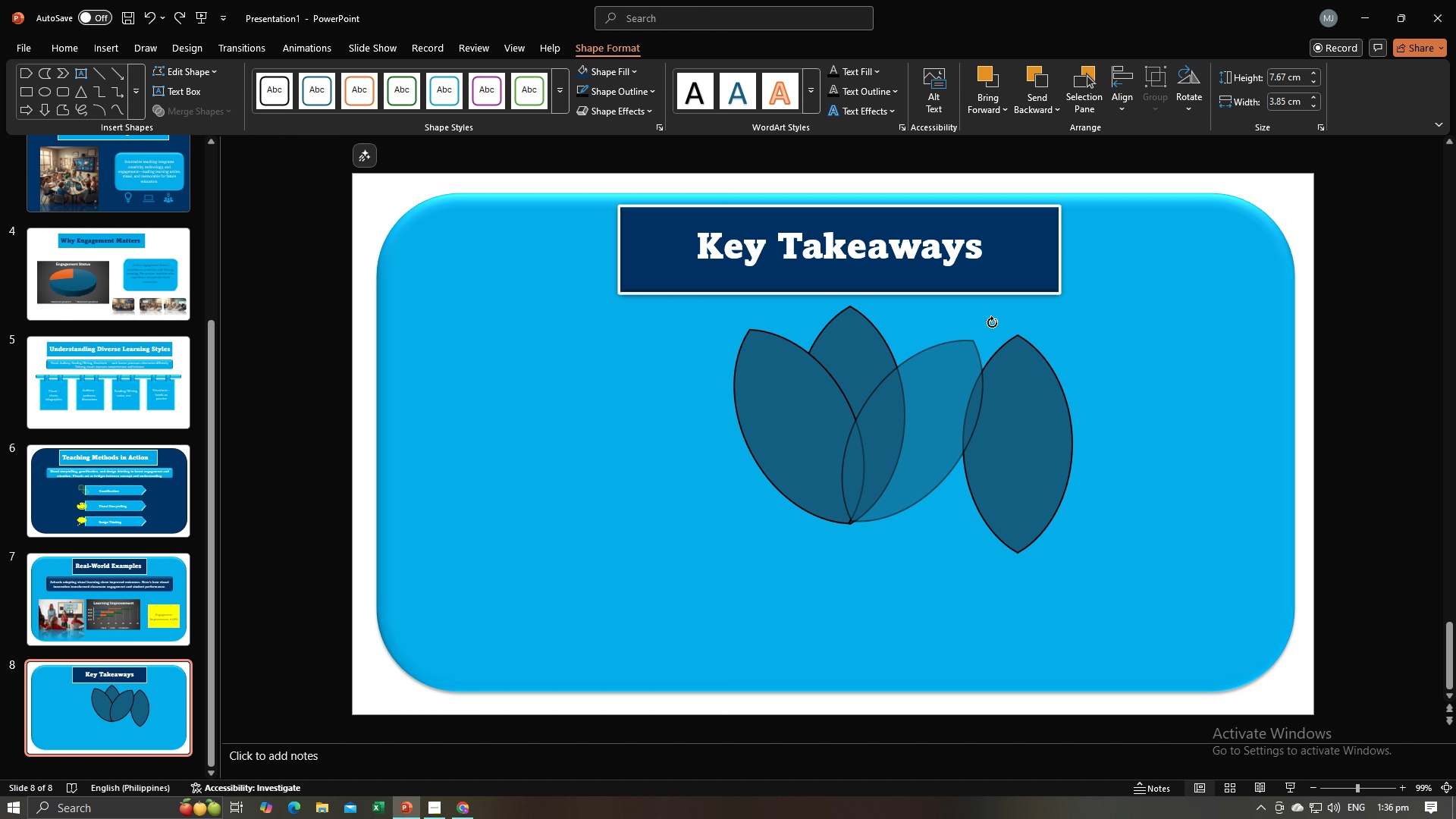 
left_click_drag(start_coordinate=[961, 392], to_coordinate=[959, 397])
 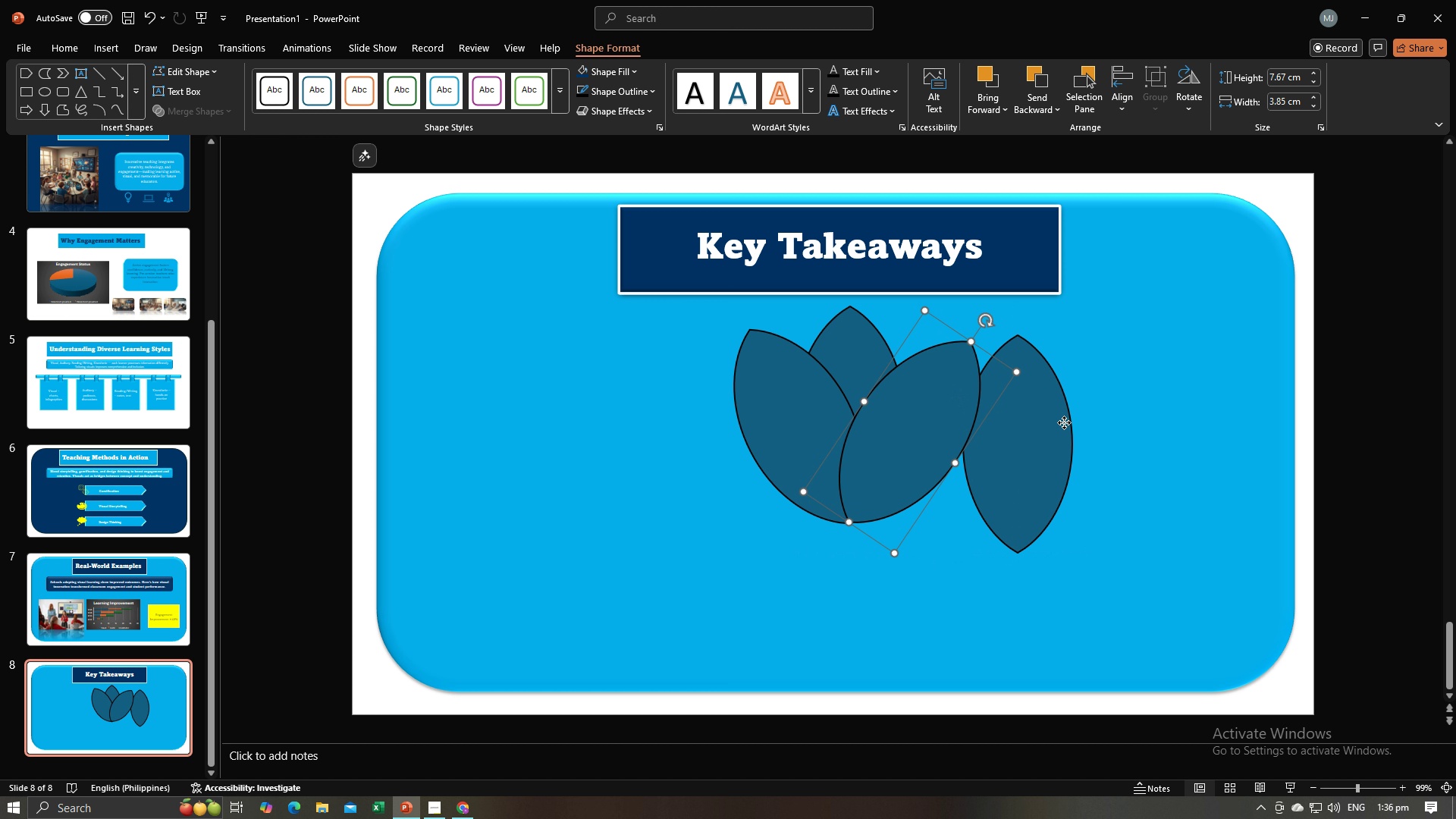 
left_click([1064, 422])
 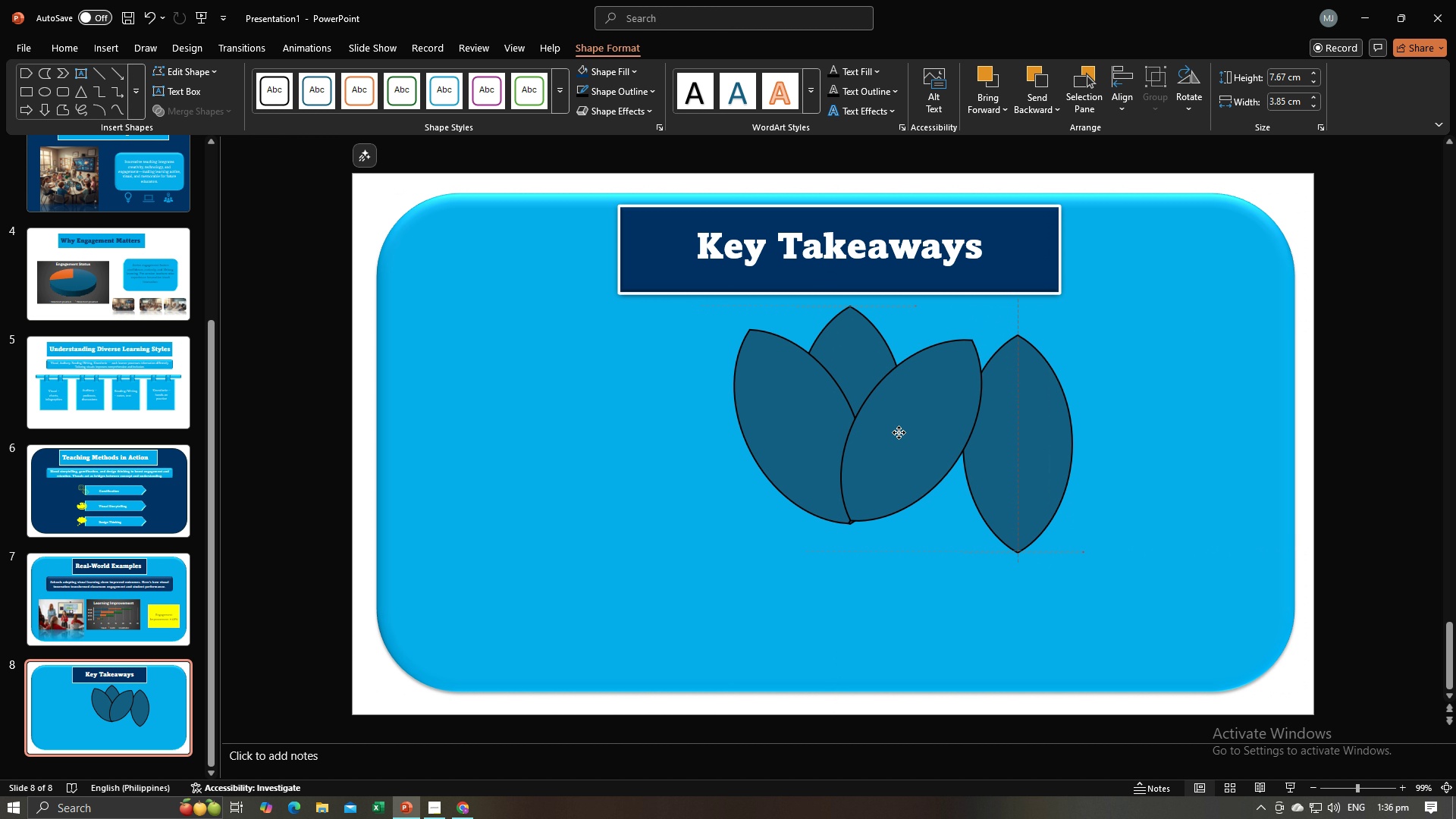 
wait(10.5)
 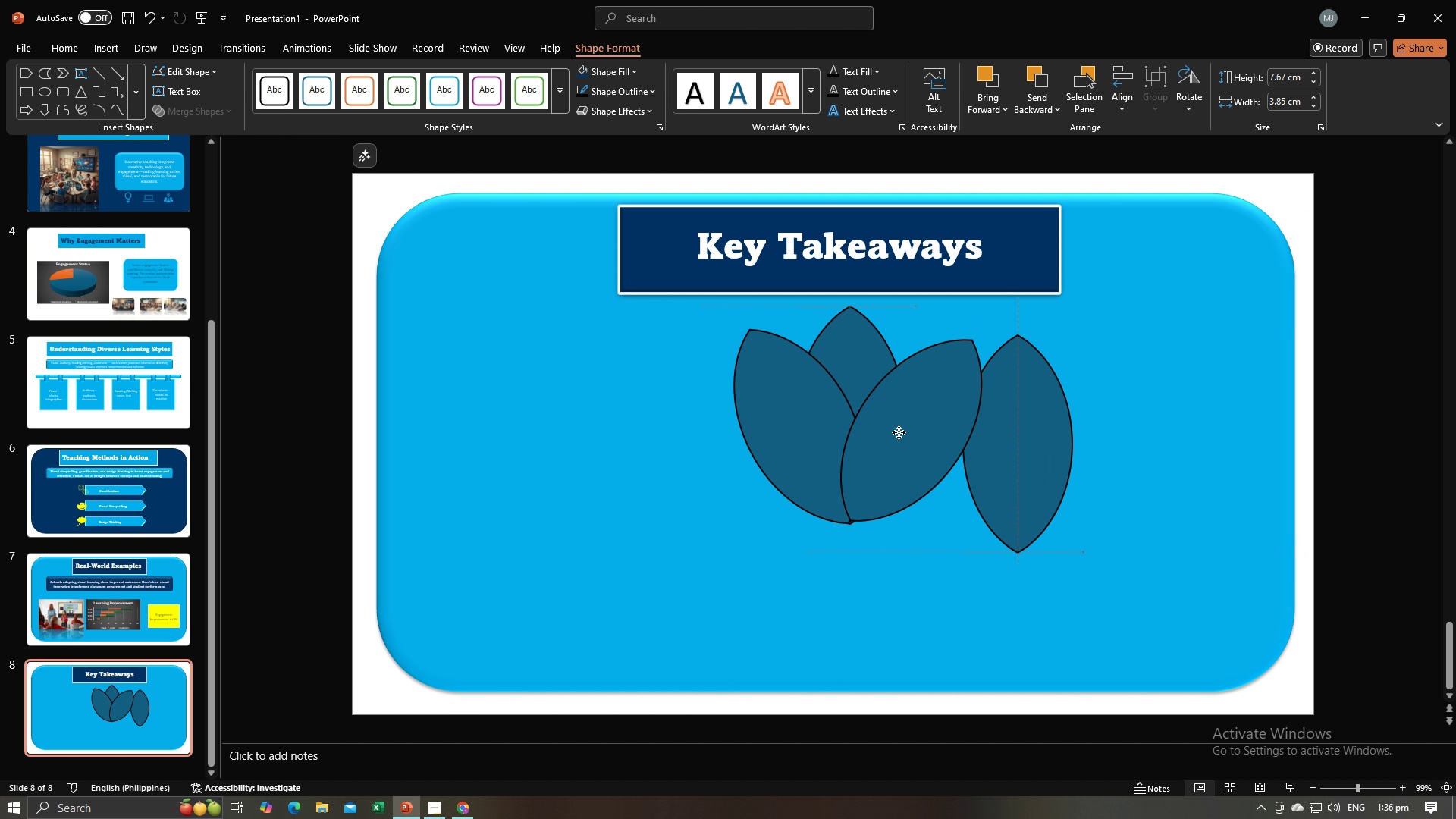 
left_click_drag(start_coordinate=[745, 312], to_coordinate=[736, 326])
 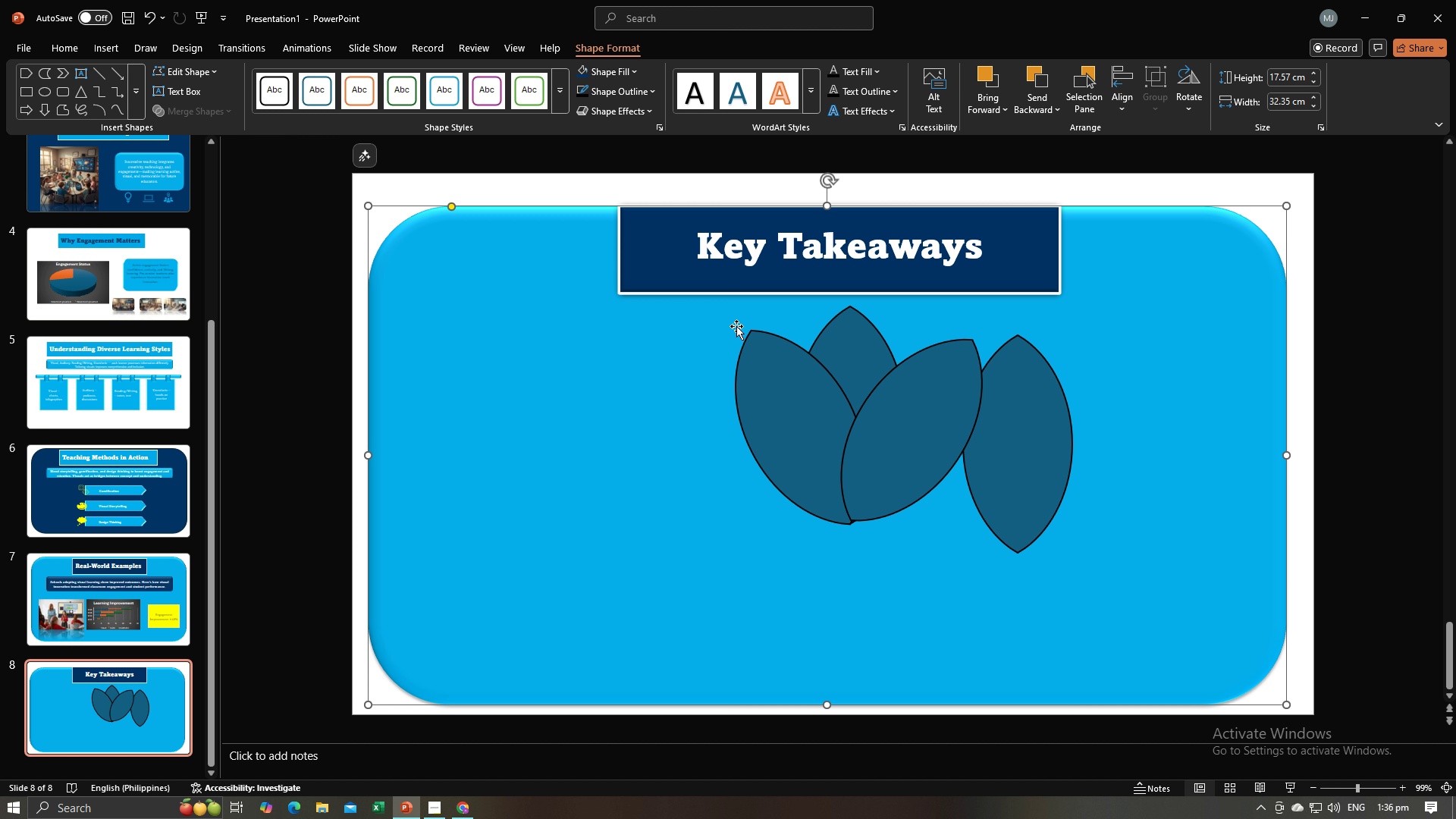 
key(Control+ControlLeft)
 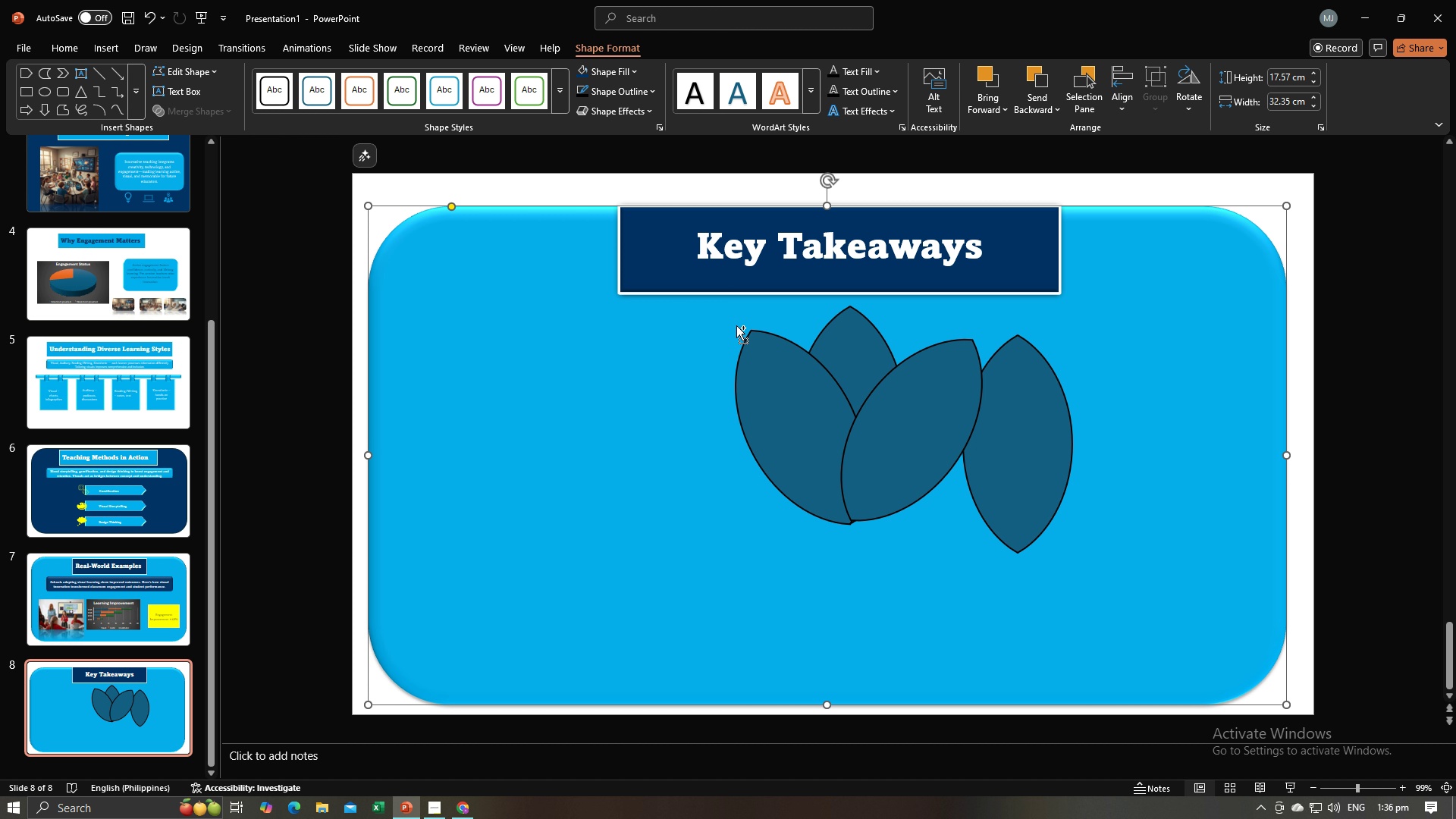 
key(Control+Z)
 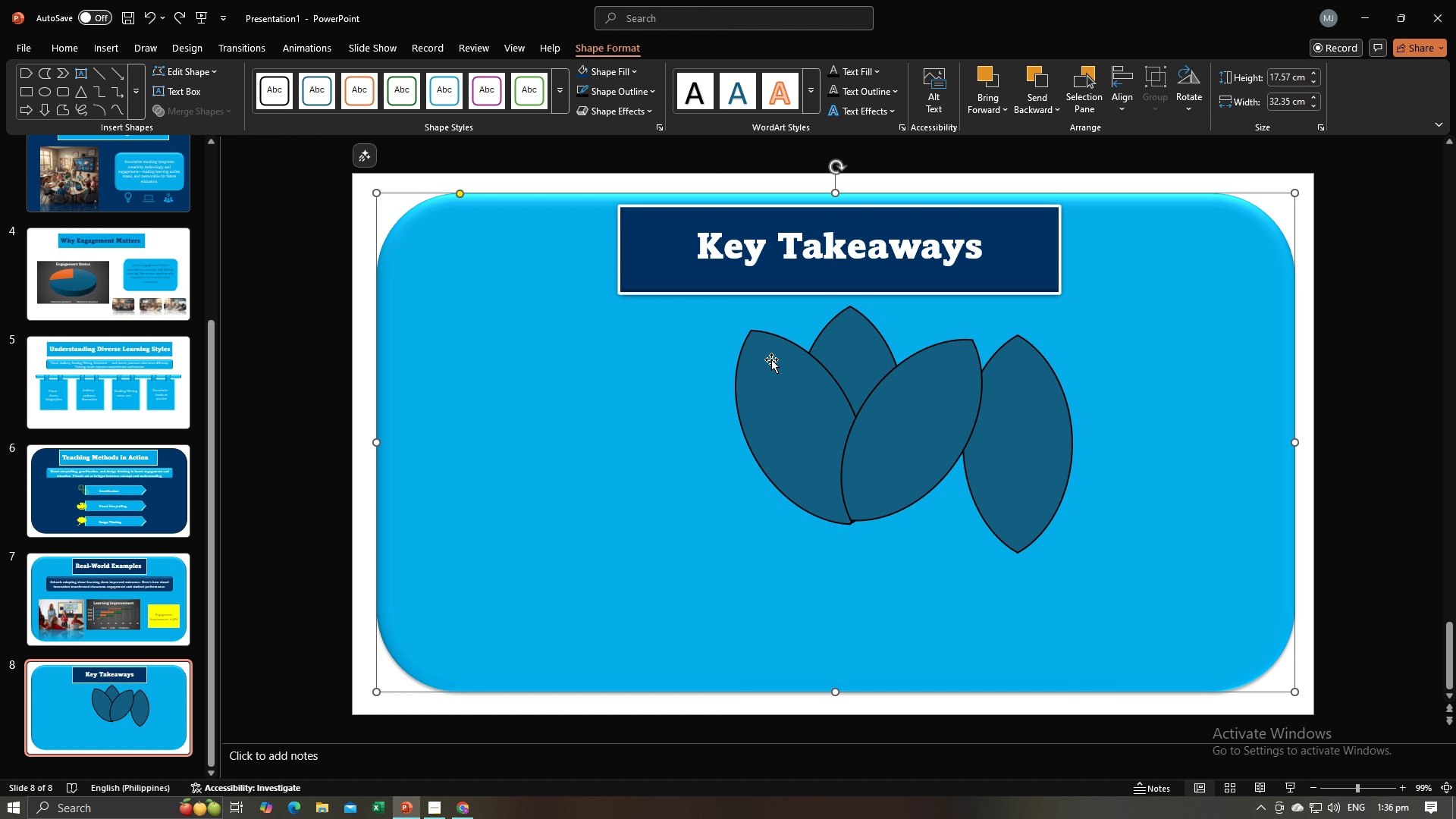 
left_click([771, 360])
 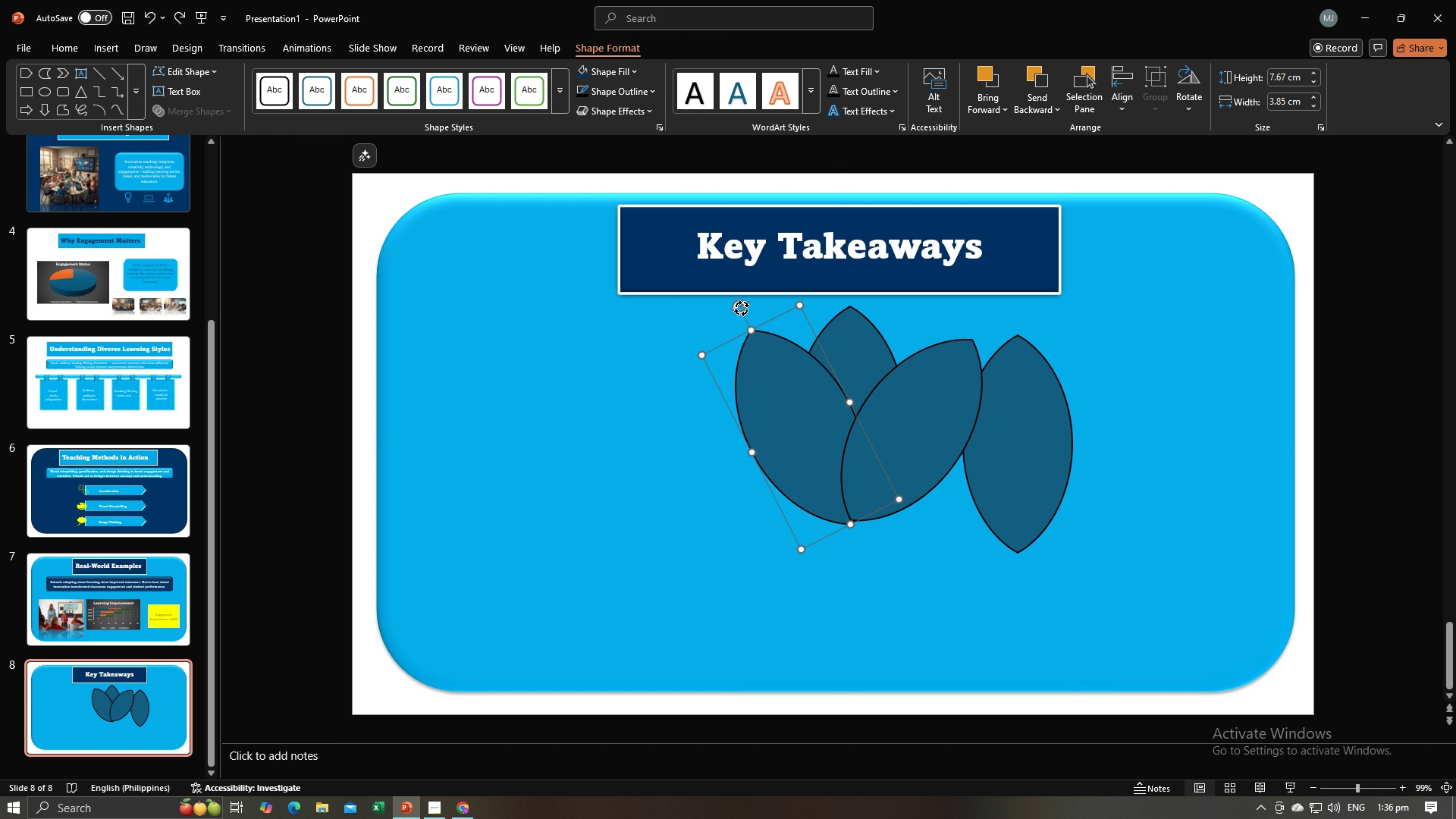 
left_click_drag(start_coordinate=[741, 308], to_coordinate=[733, 331])
 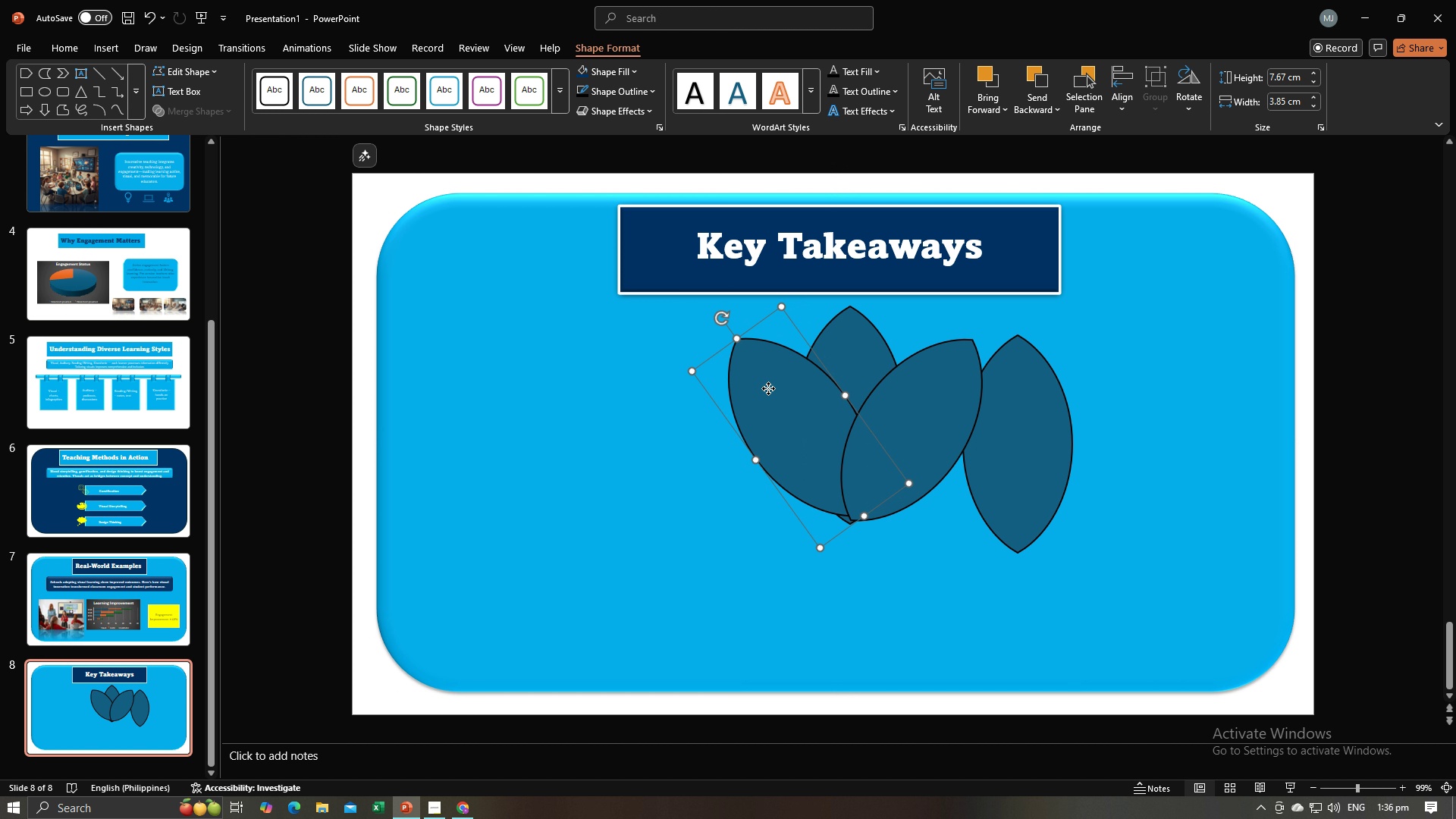 
left_click_drag(start_coordinate=[767, 388], to_coordinate=[753, 395])
 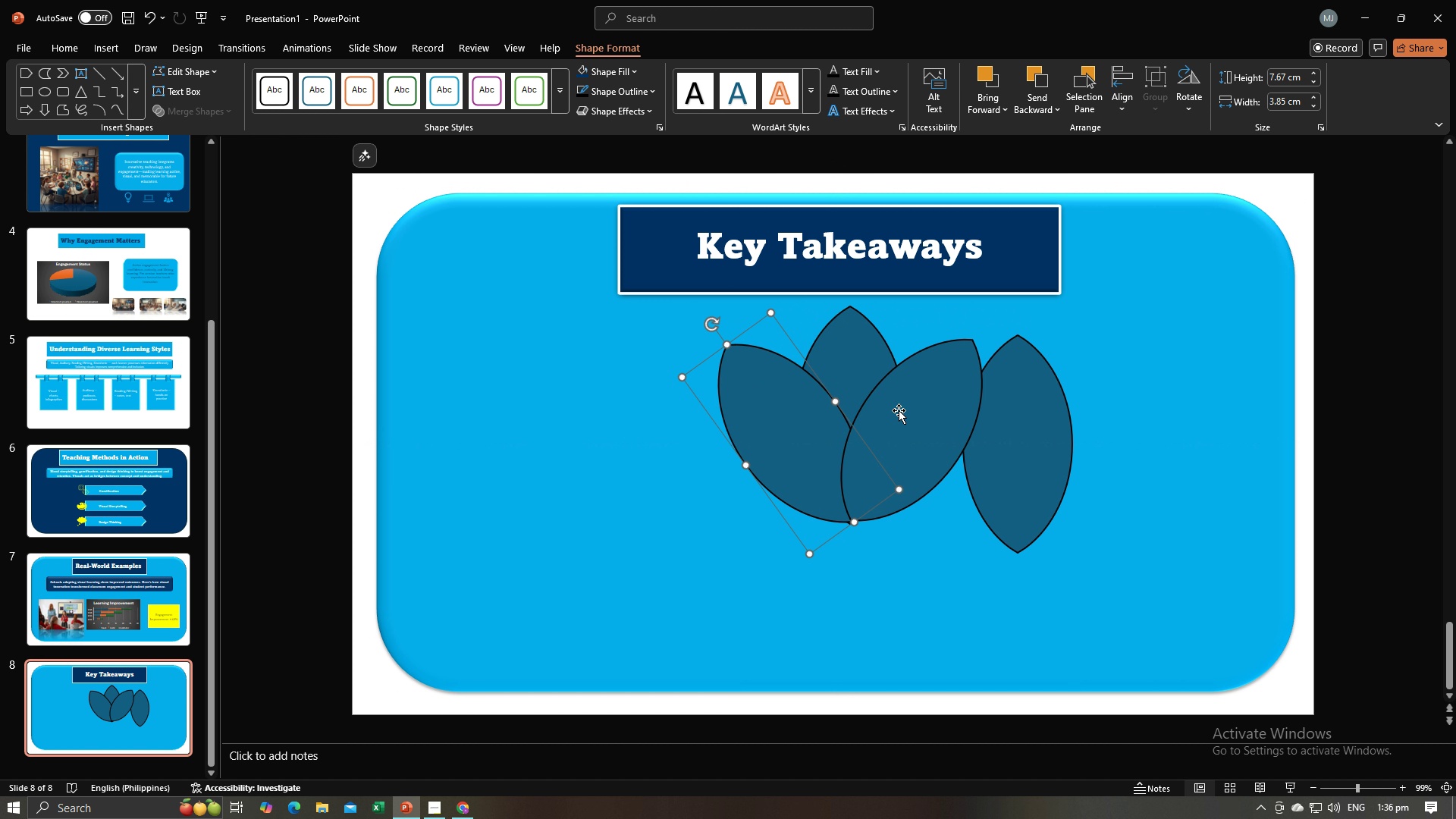 
left_click_drag(start_coordinate=[899, 410], to_coordinate=[896, 414])
 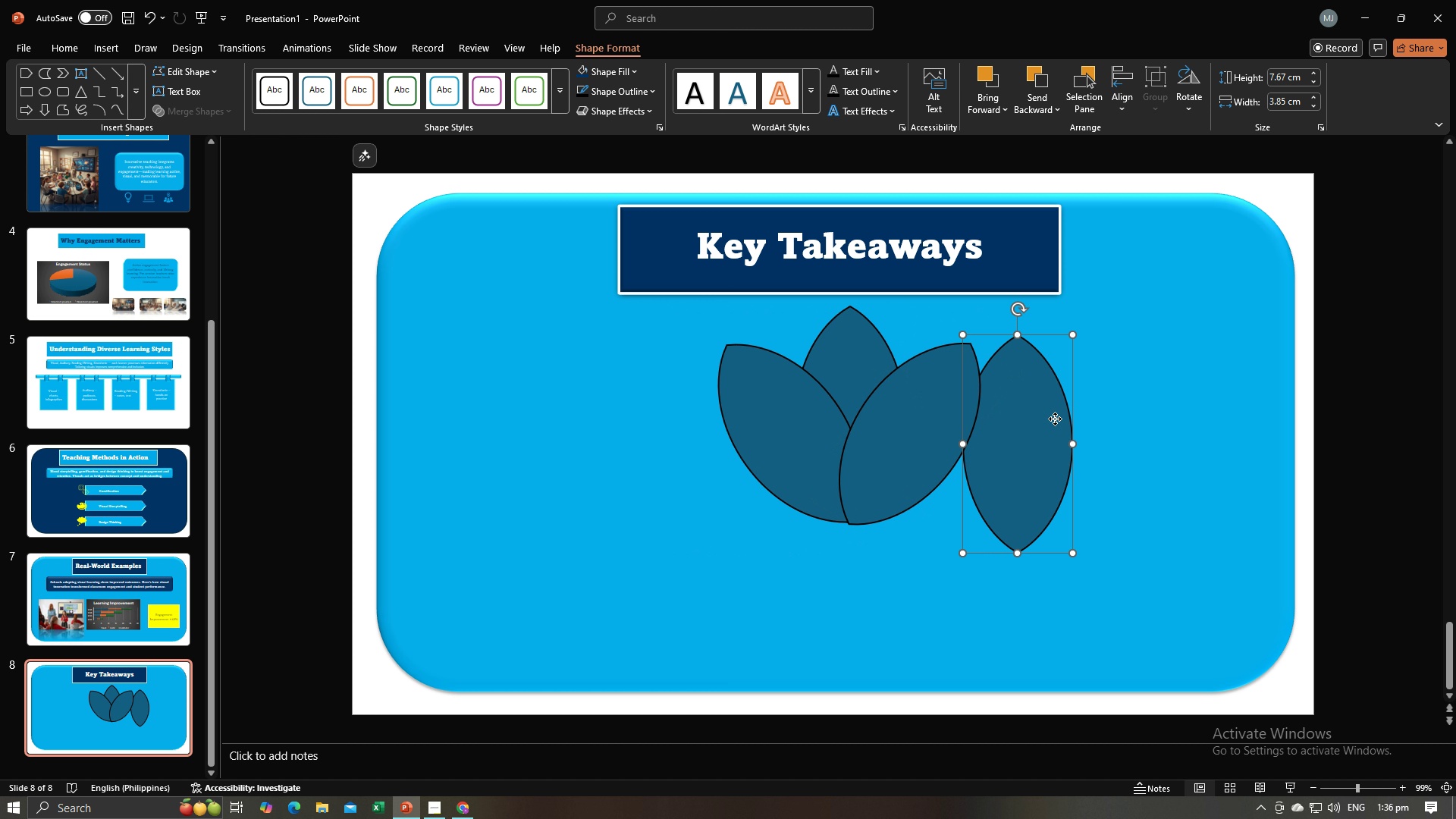 
left_click([1055, 419])
 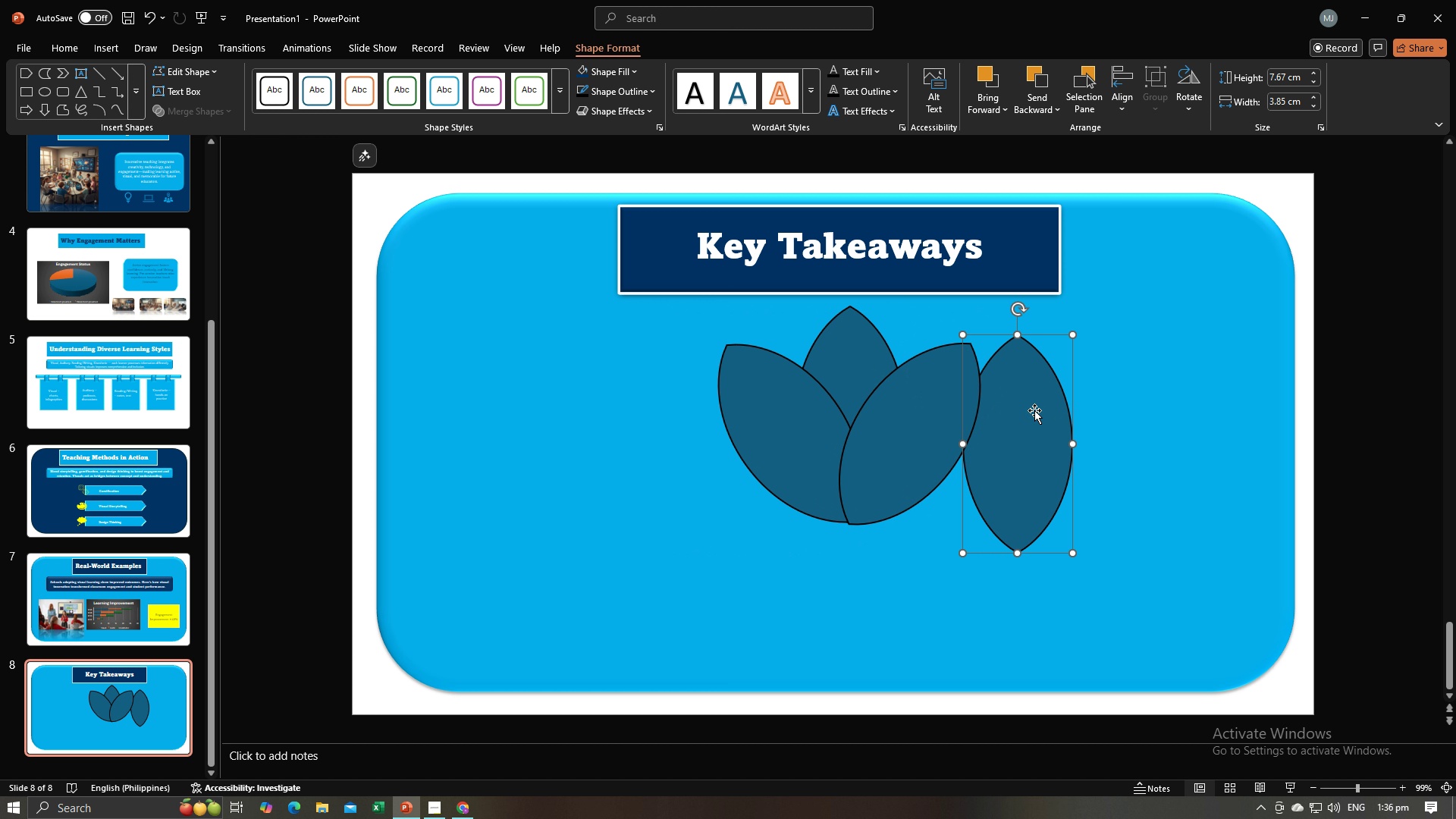 
left_click([796, 431])
 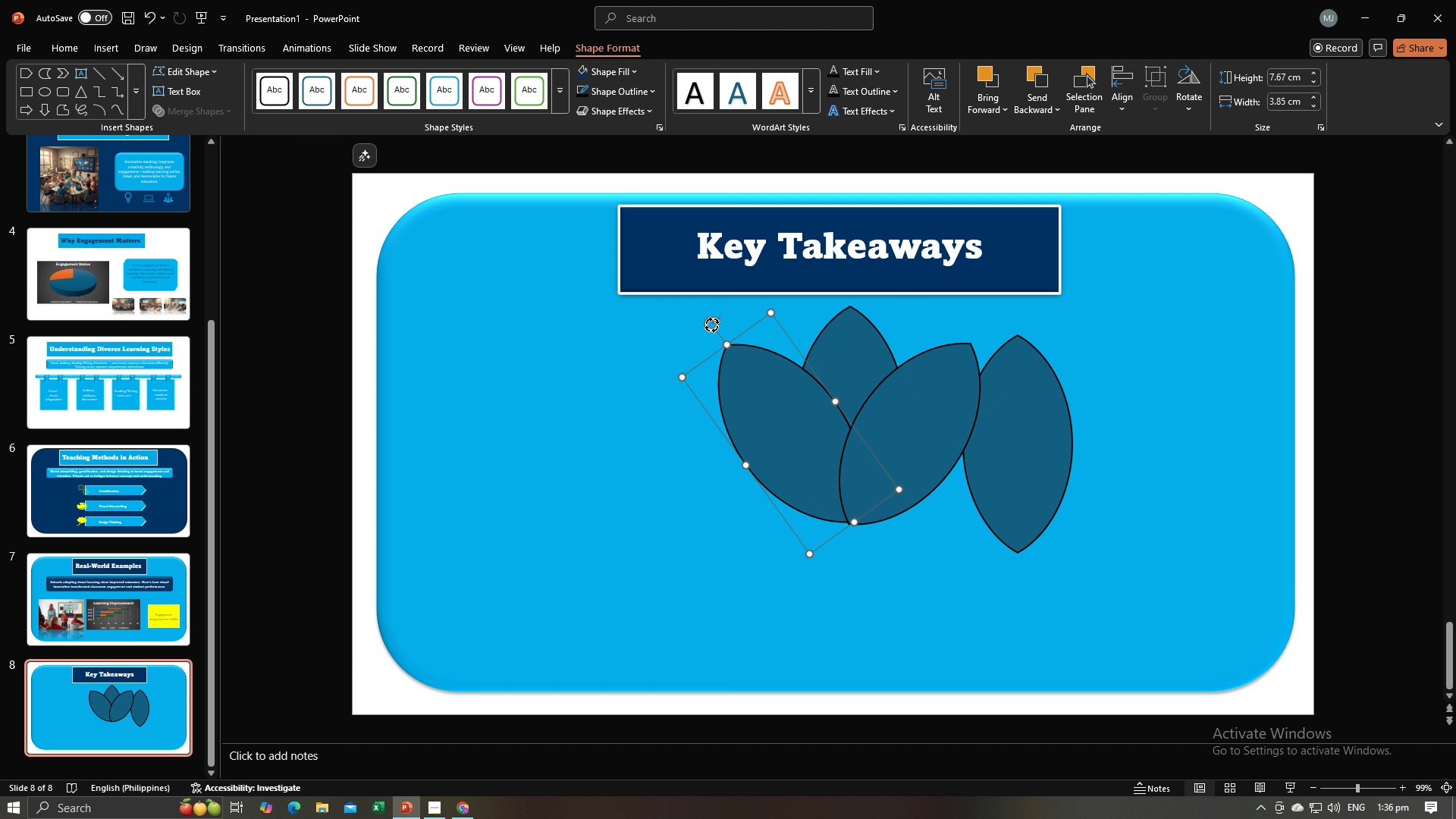 
left_click_drag(start_coordinate=[711, 325], to_coordinate=[683, 426])
 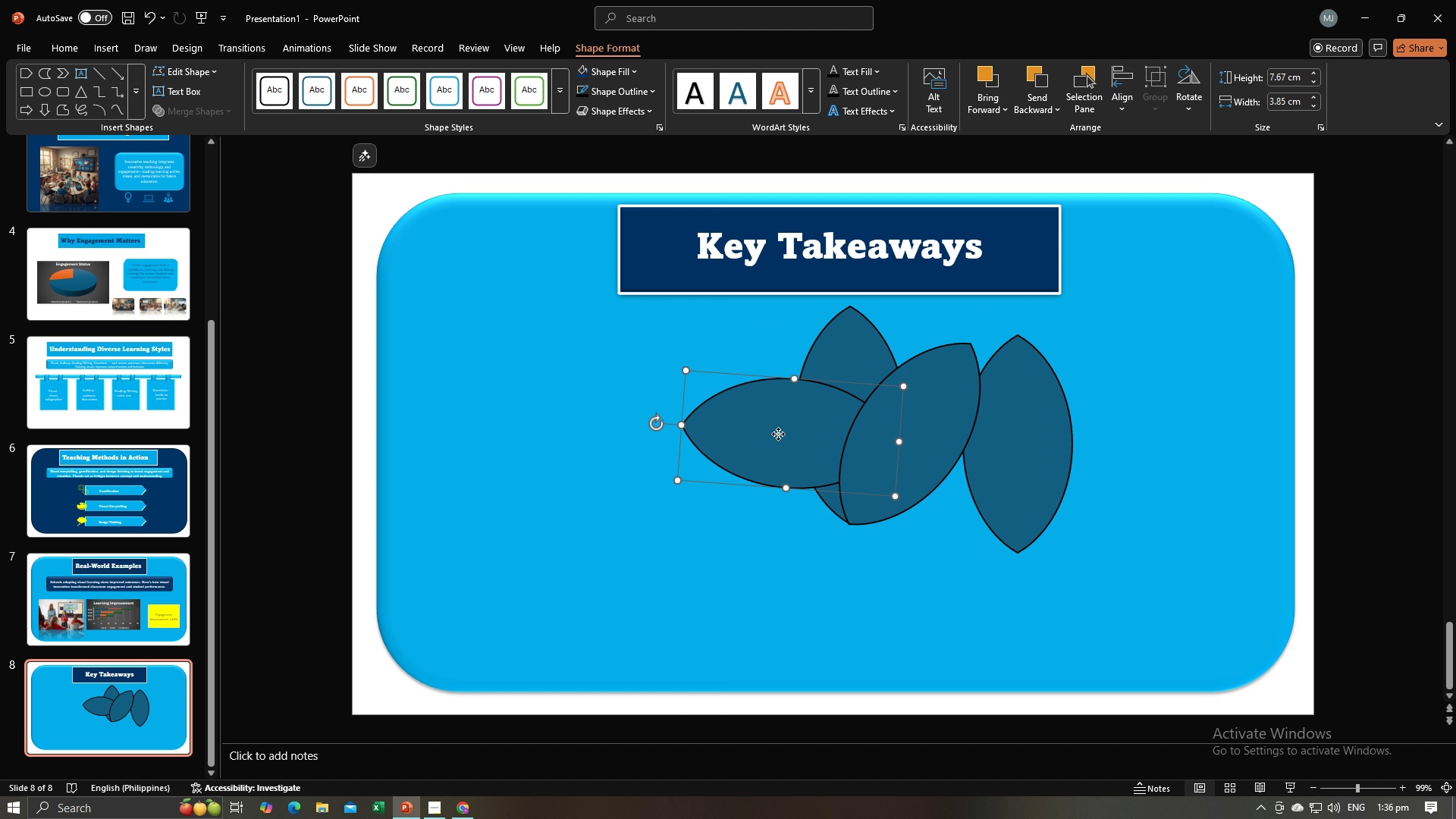 
left_click_drag(start_coordinate=[777, 433], to_coordinate=[726, 523])
 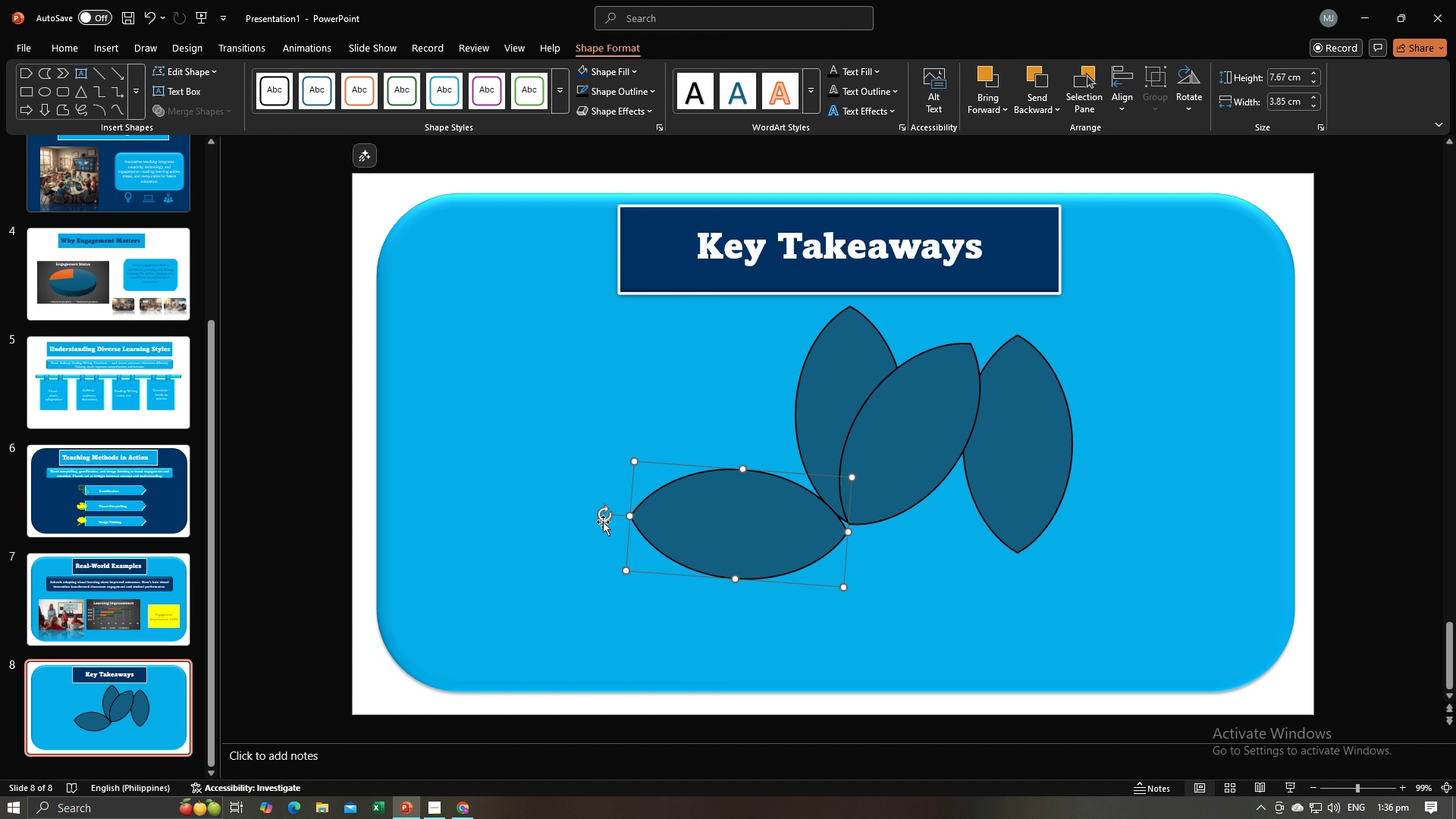 
left_click_drag(start_coordinate=[602, 516], to_coordinate=[602, 526])
 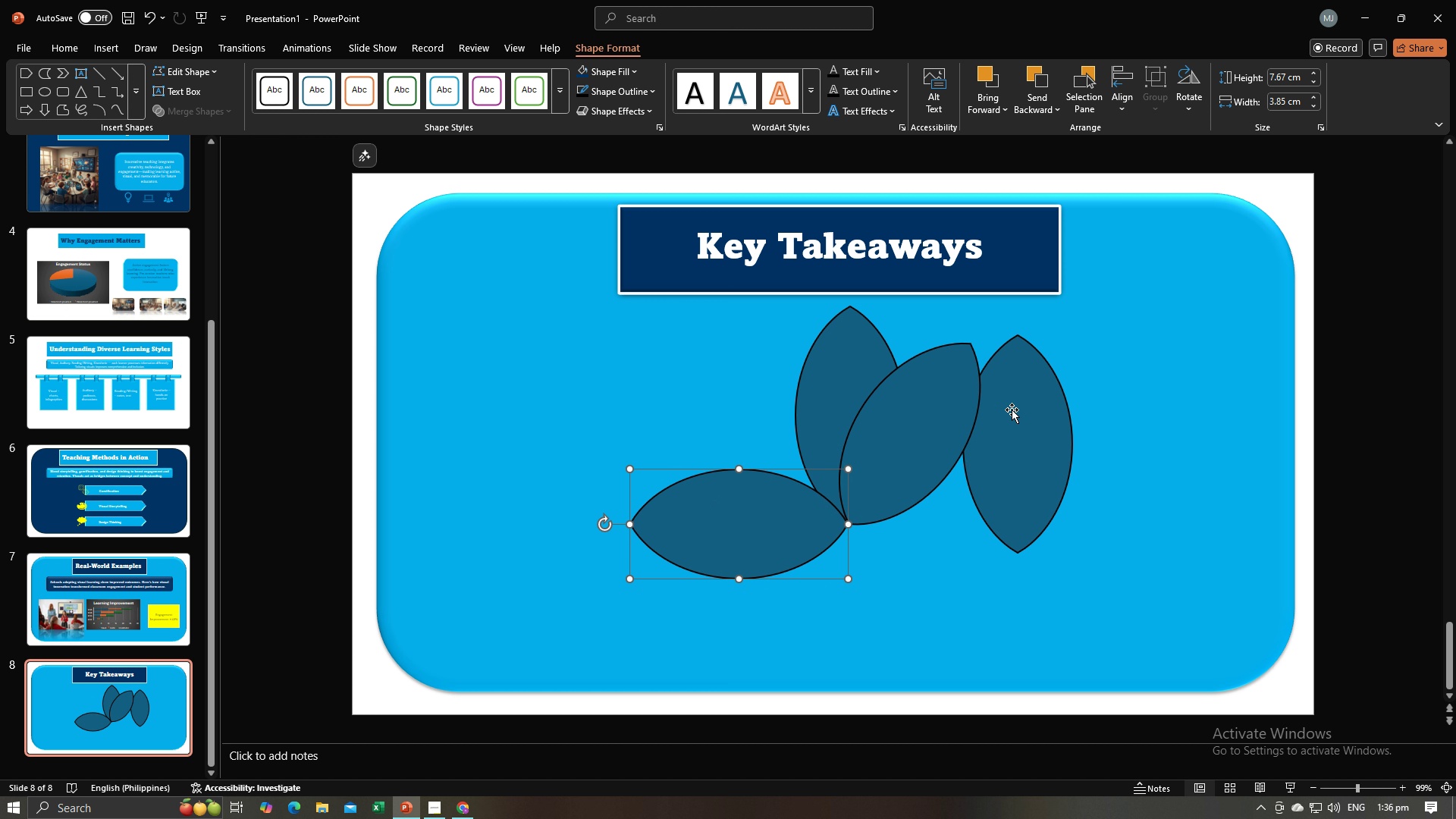 
left_click([1012, 410])
 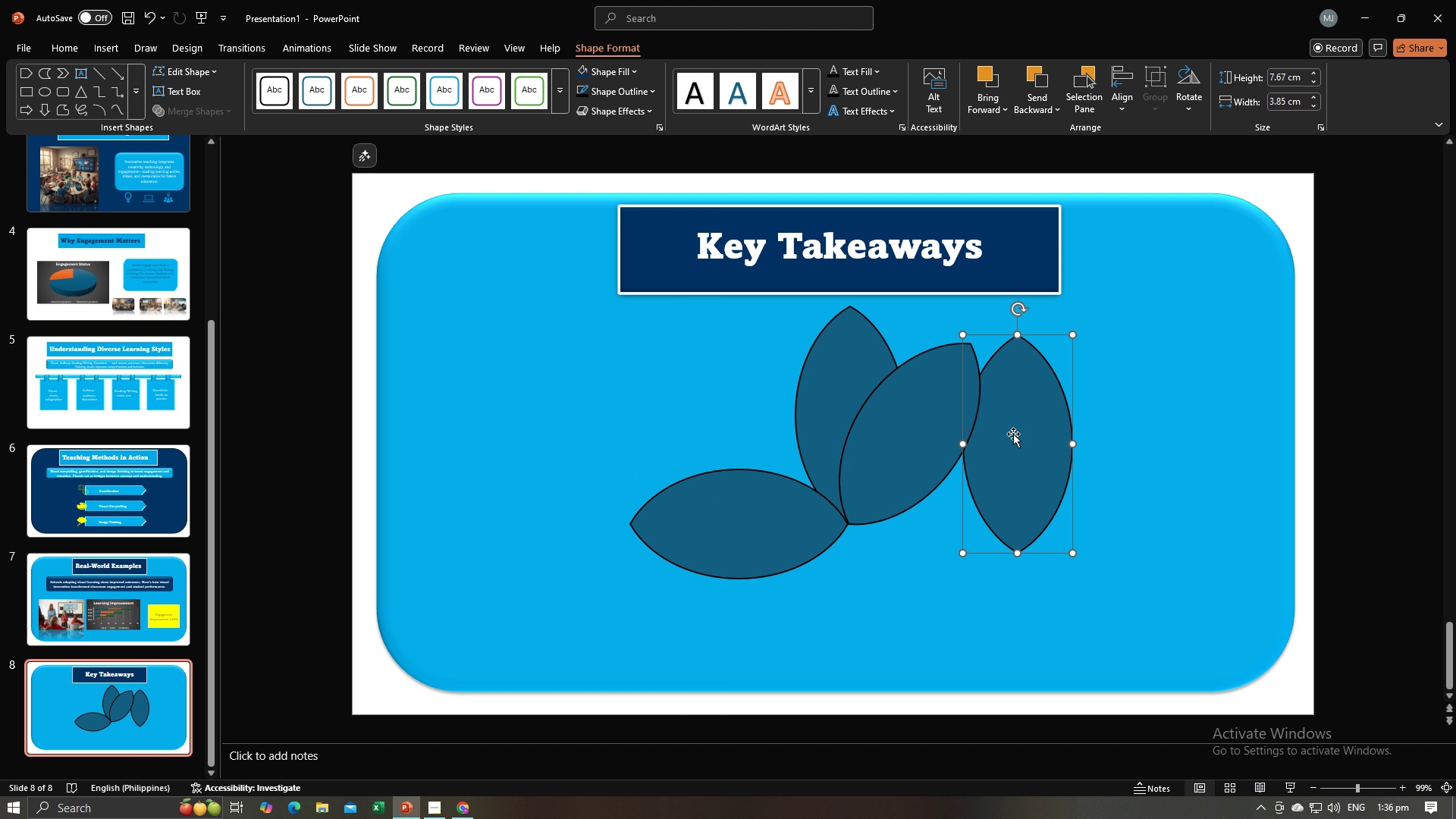 
left_click_drag(start_coordinate=[1013, 434], to_coordinate=[1116, 493])
 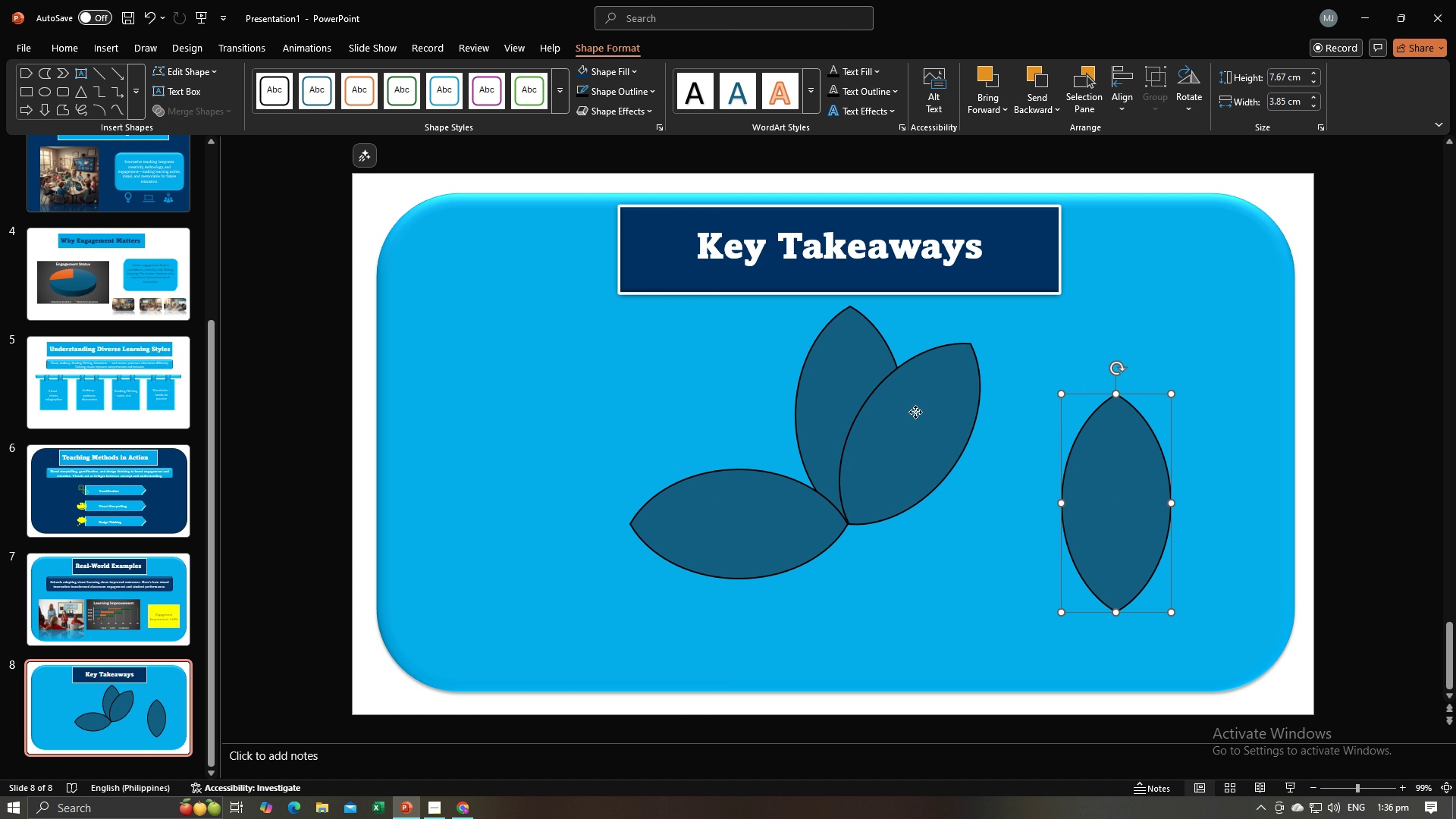 
left_click([915, 412])
 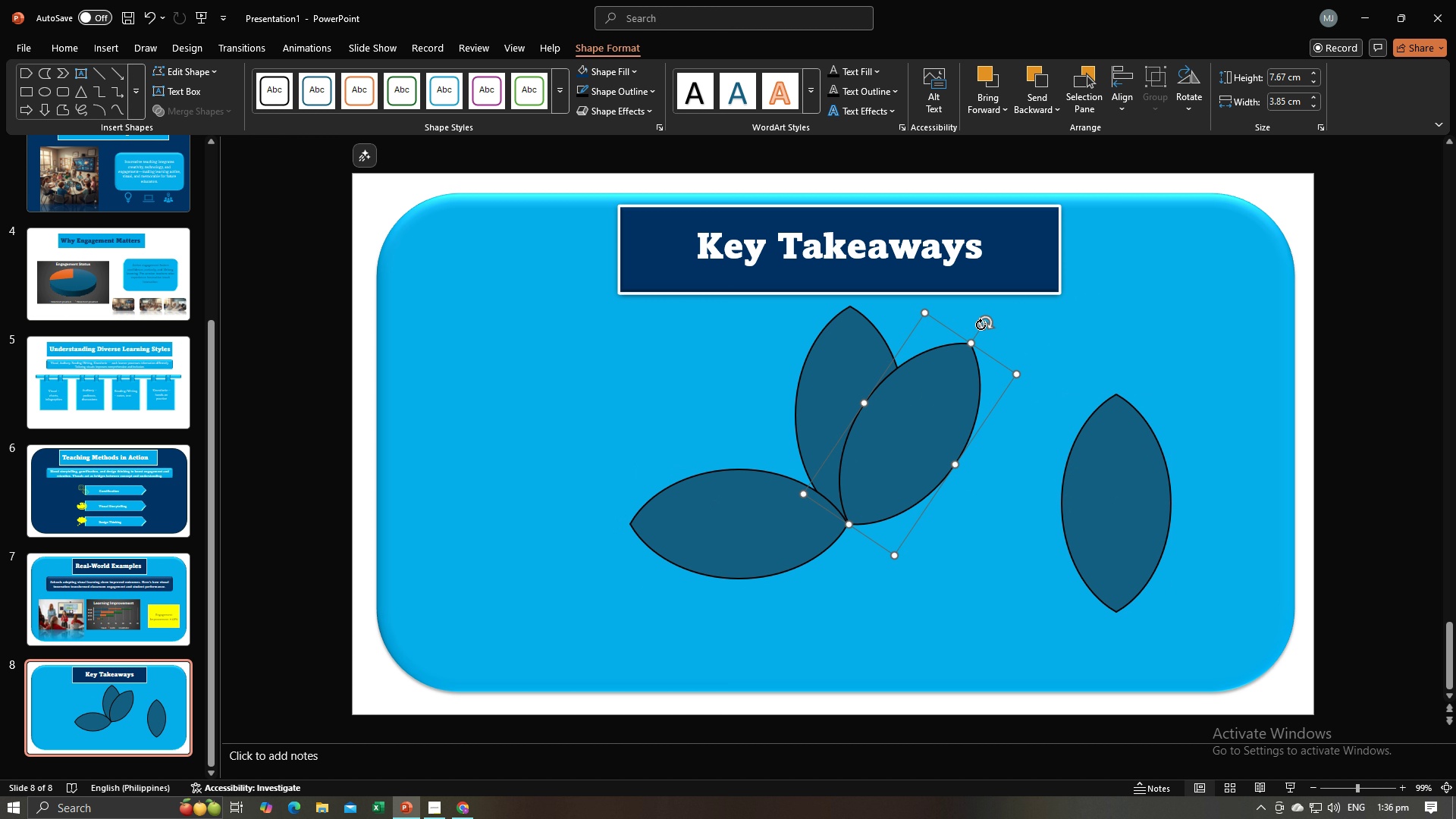 
left_click_drag(start_coordinate=[981, 324], to_coordinate=[1012, 378])
 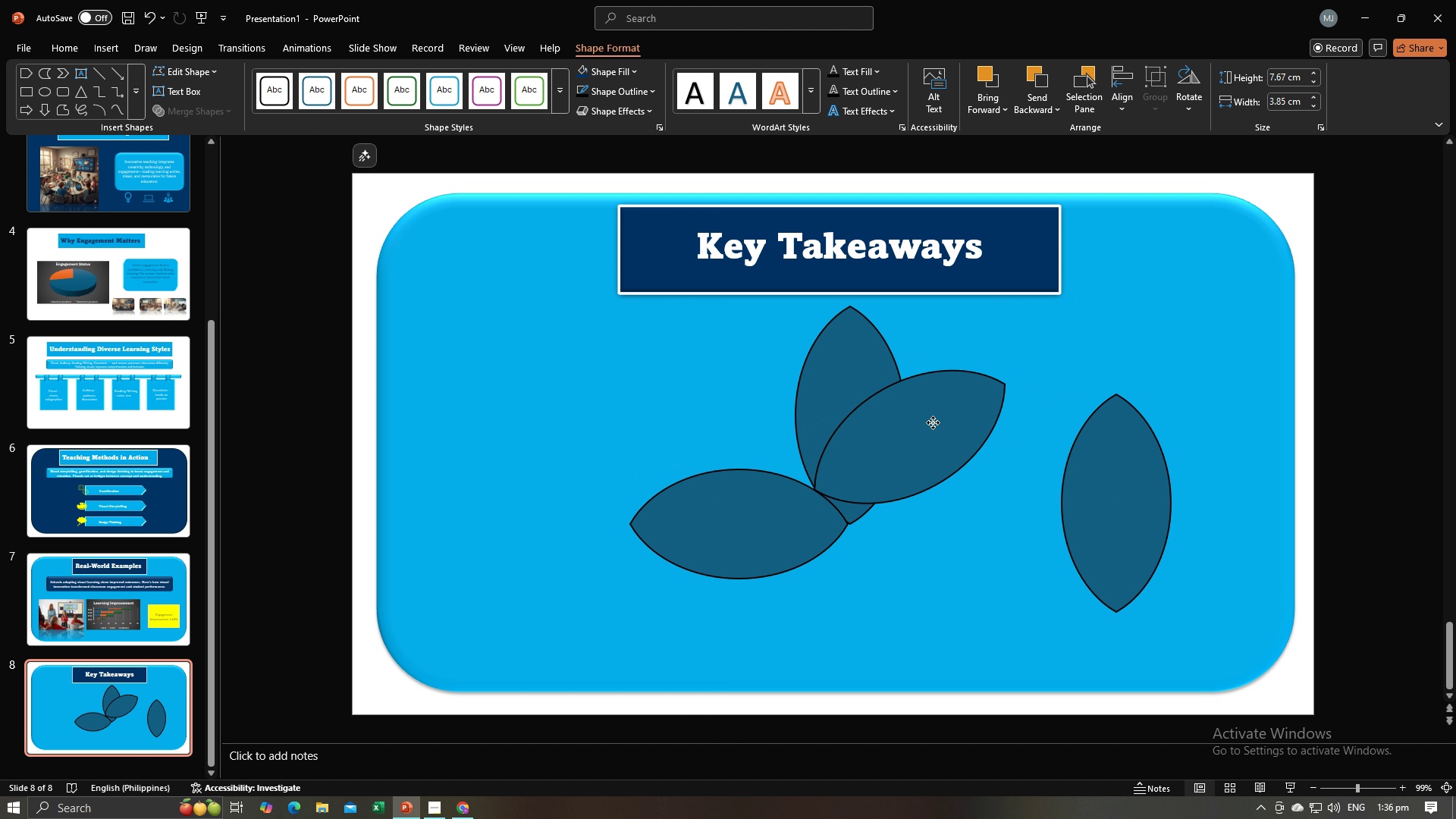 
left_click_drag(start_coordinate=[928, 416], to_coordinate=[967, 453])
 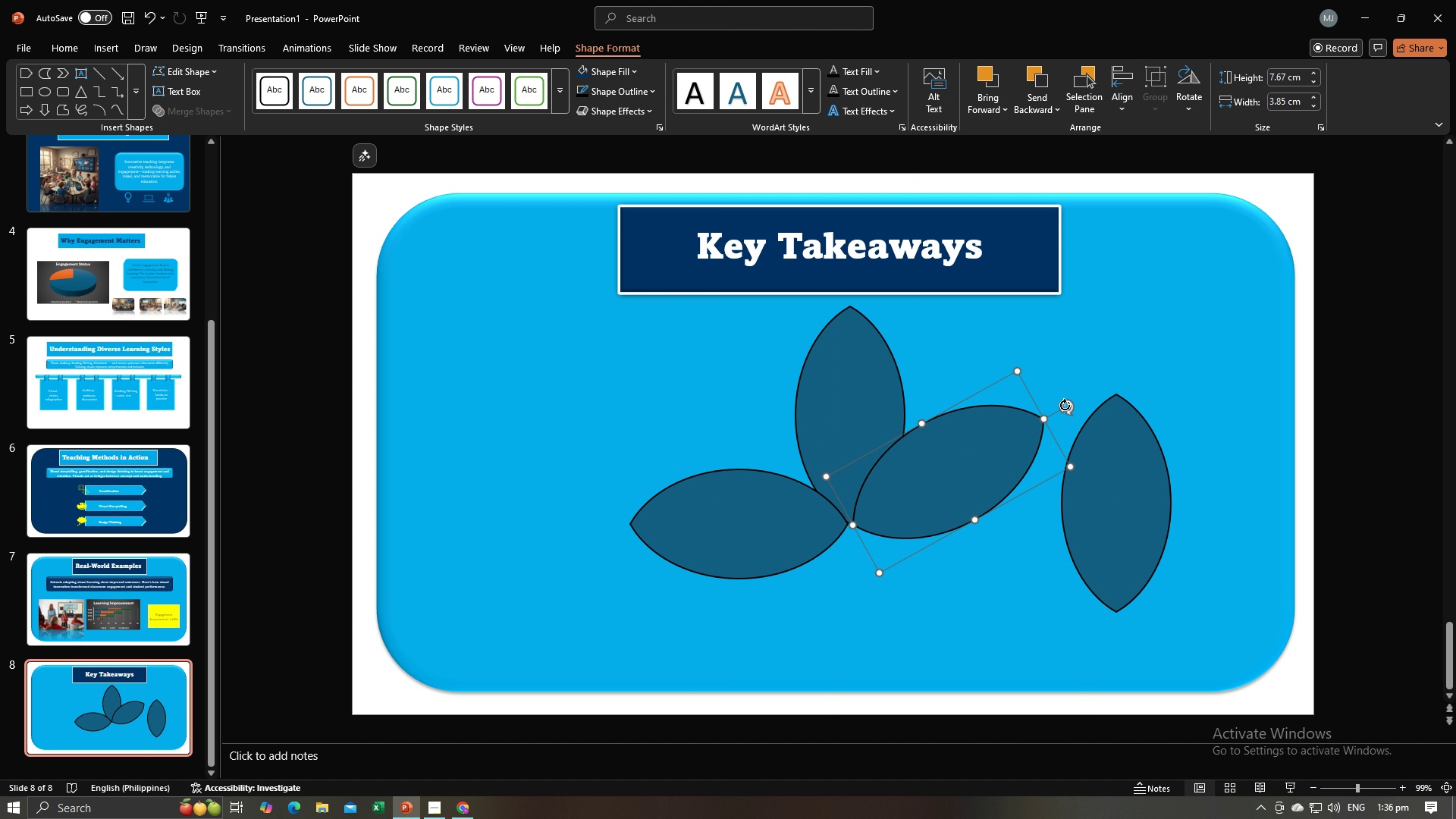 
left_click_drag(start_coordinate=[1065, 405], to_coordinate=[1076, 452])
 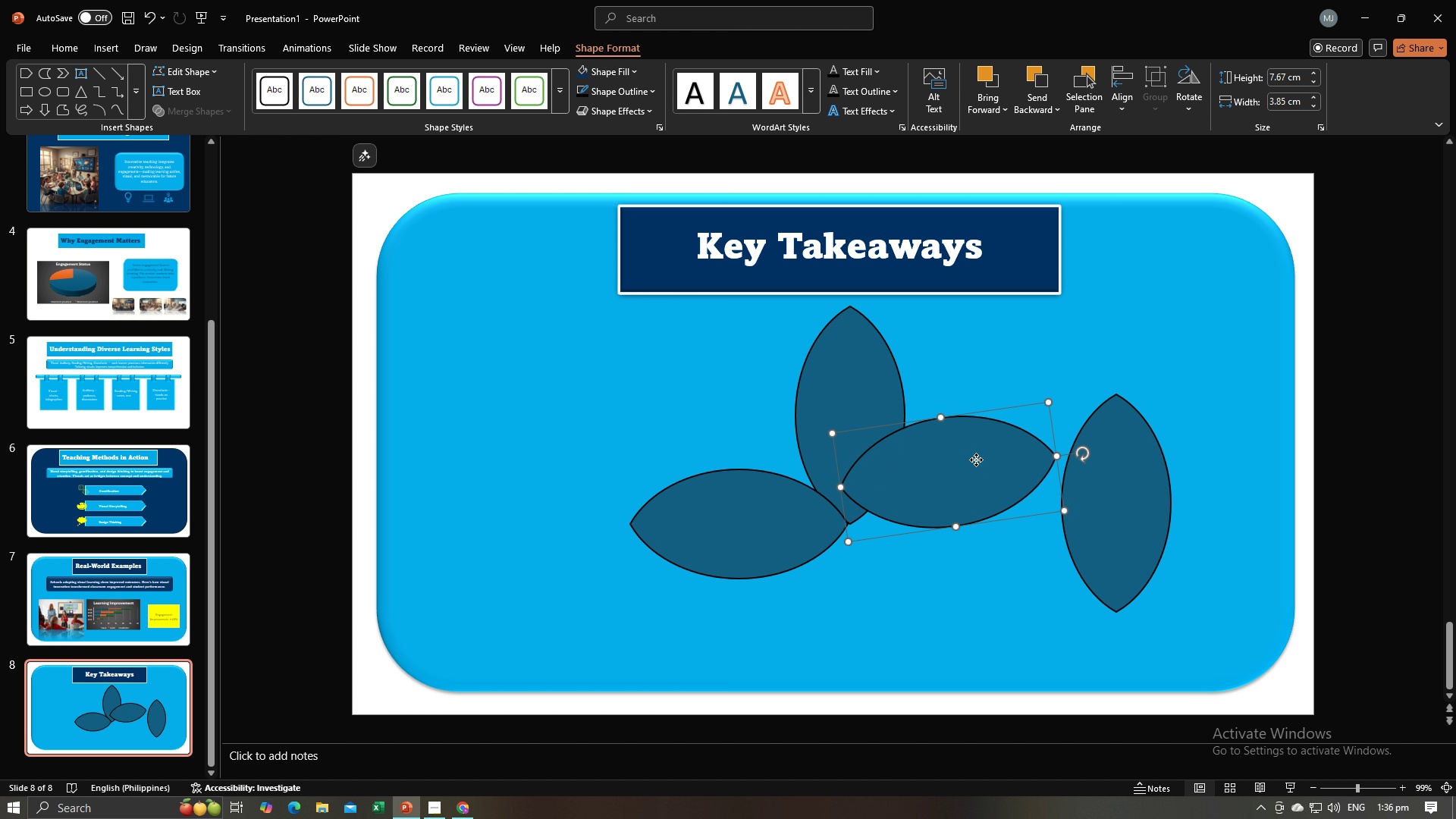 
left_click_drag(start_coordinate=[976, 460], to_coordinate=[984, 496])
 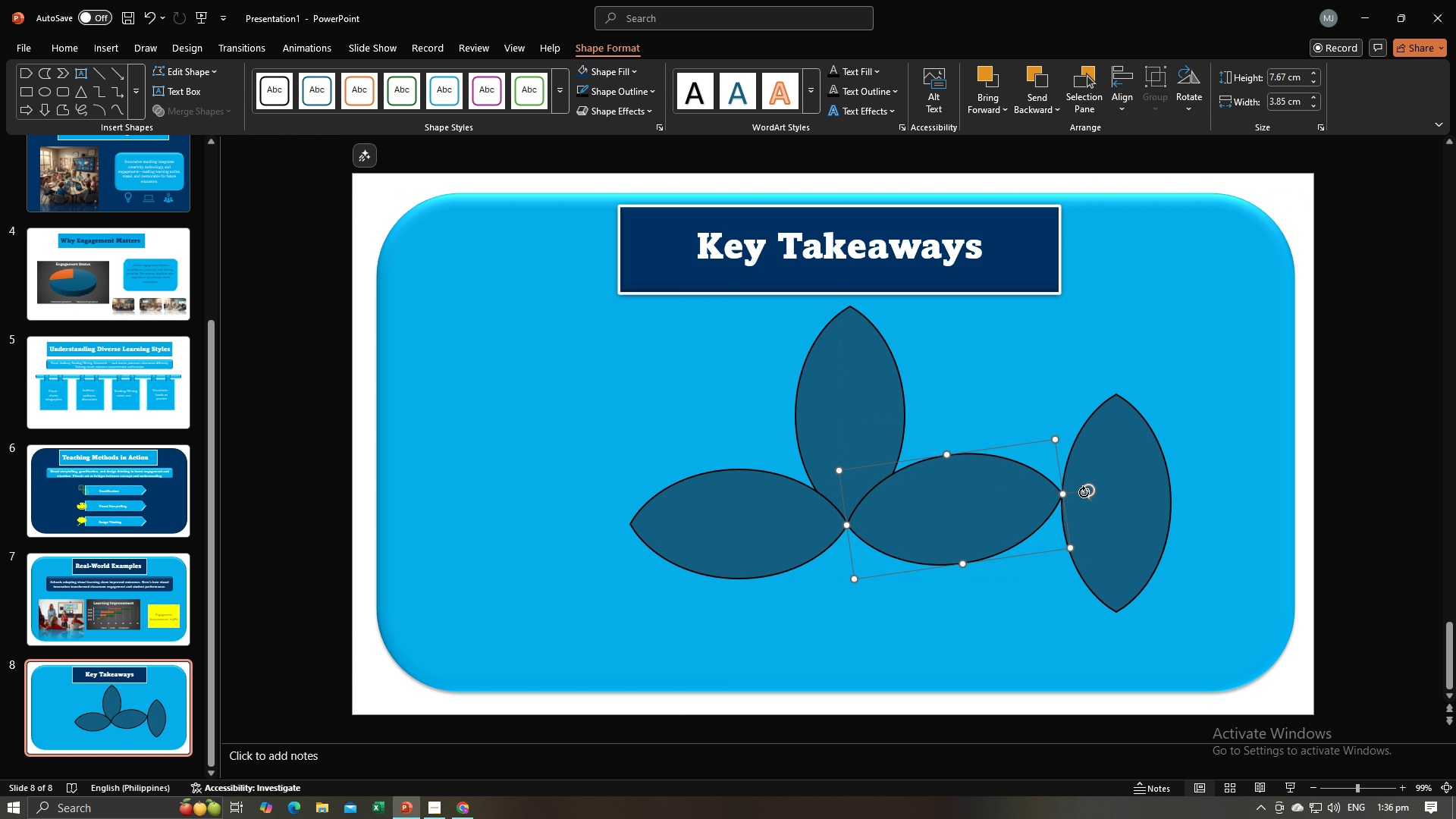 
left_click_drag(start_coordinate=[1087, 491], to_coordinate=[1087, 501])
 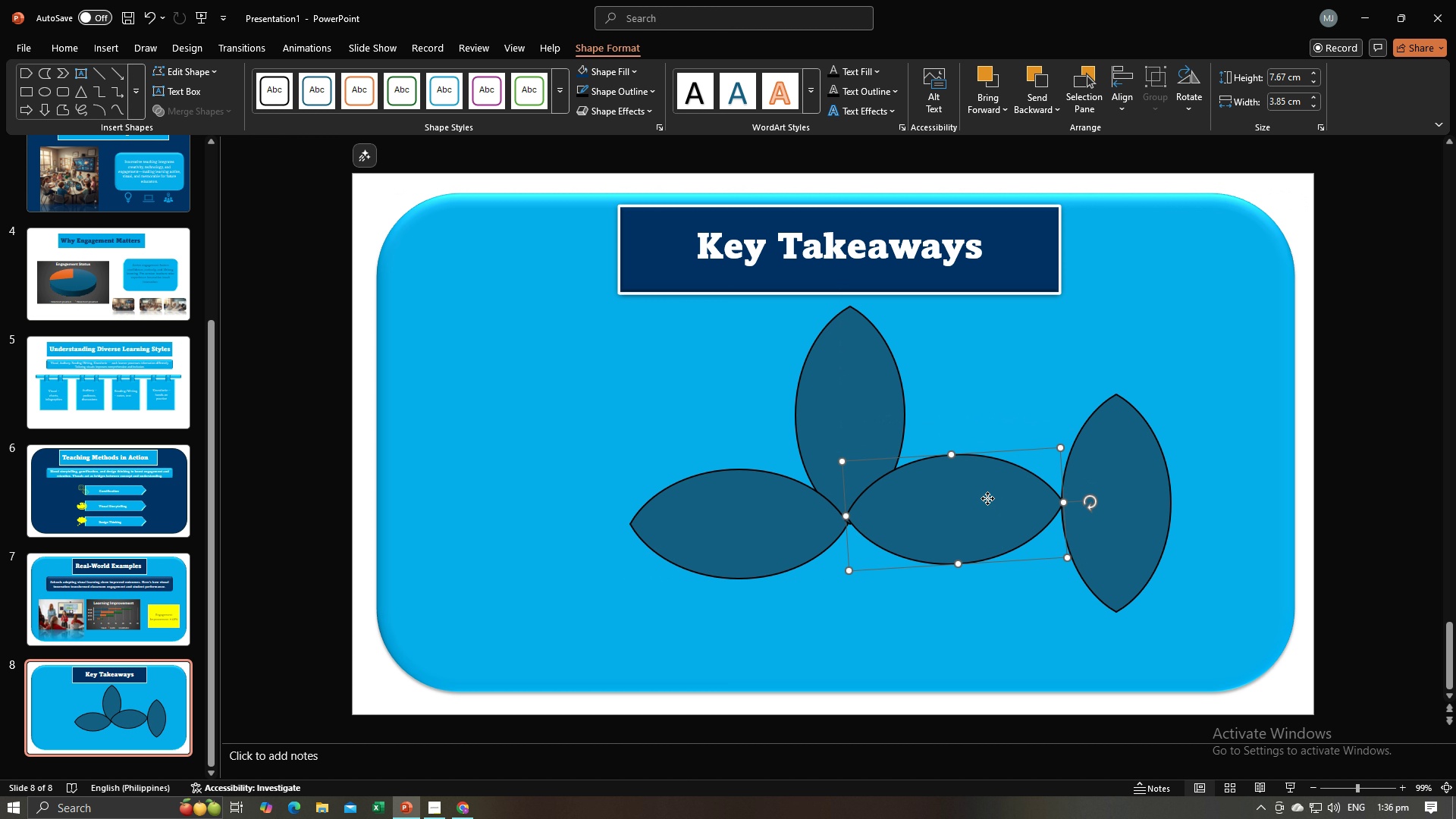 
left_click_drag(start_coordinate=[987, 498], to_coordinate=[989, 507])
 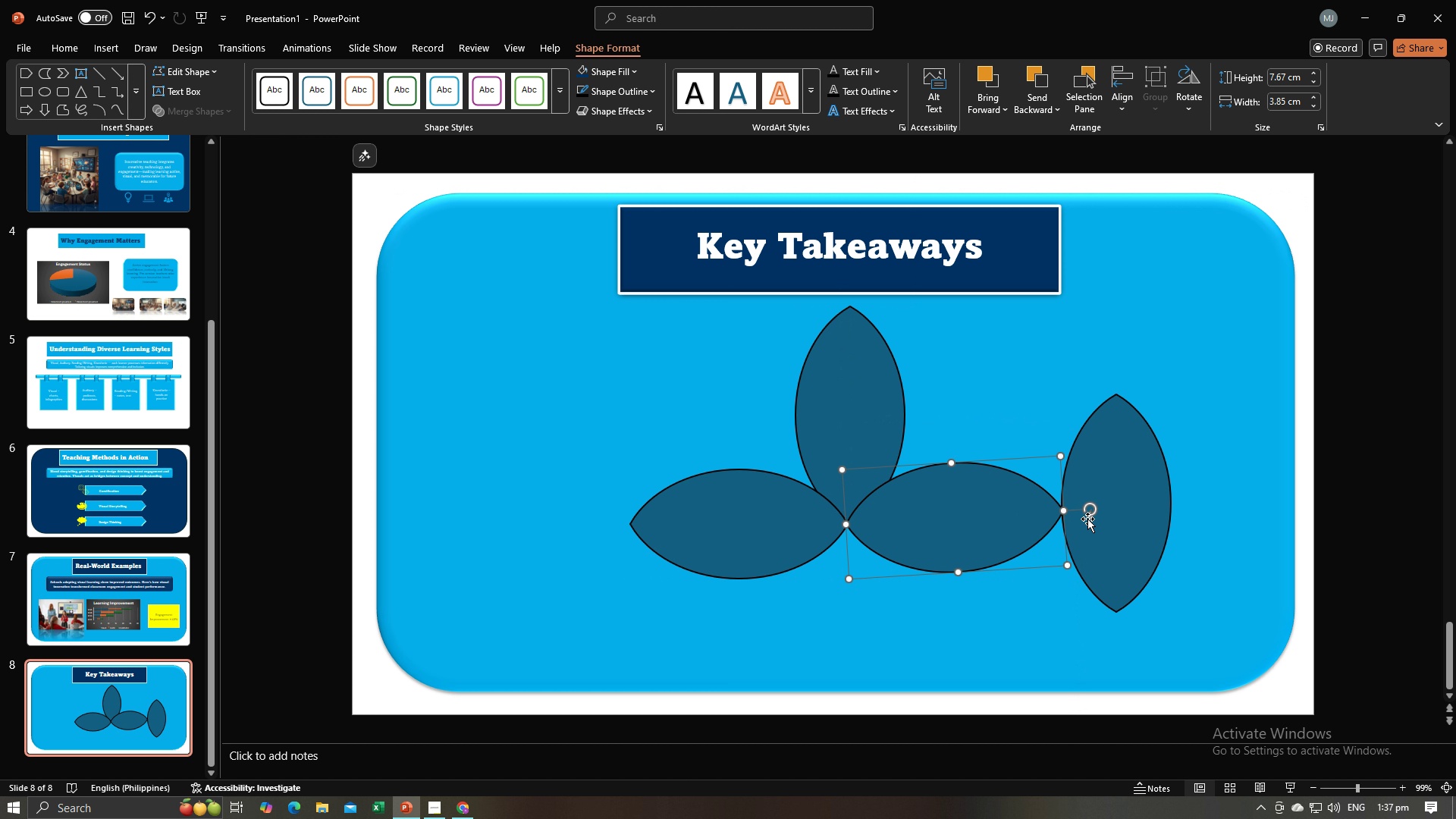 
left_click_drag(start_coordinate=[1091, 514], to_coordinate=[1096, 526])
 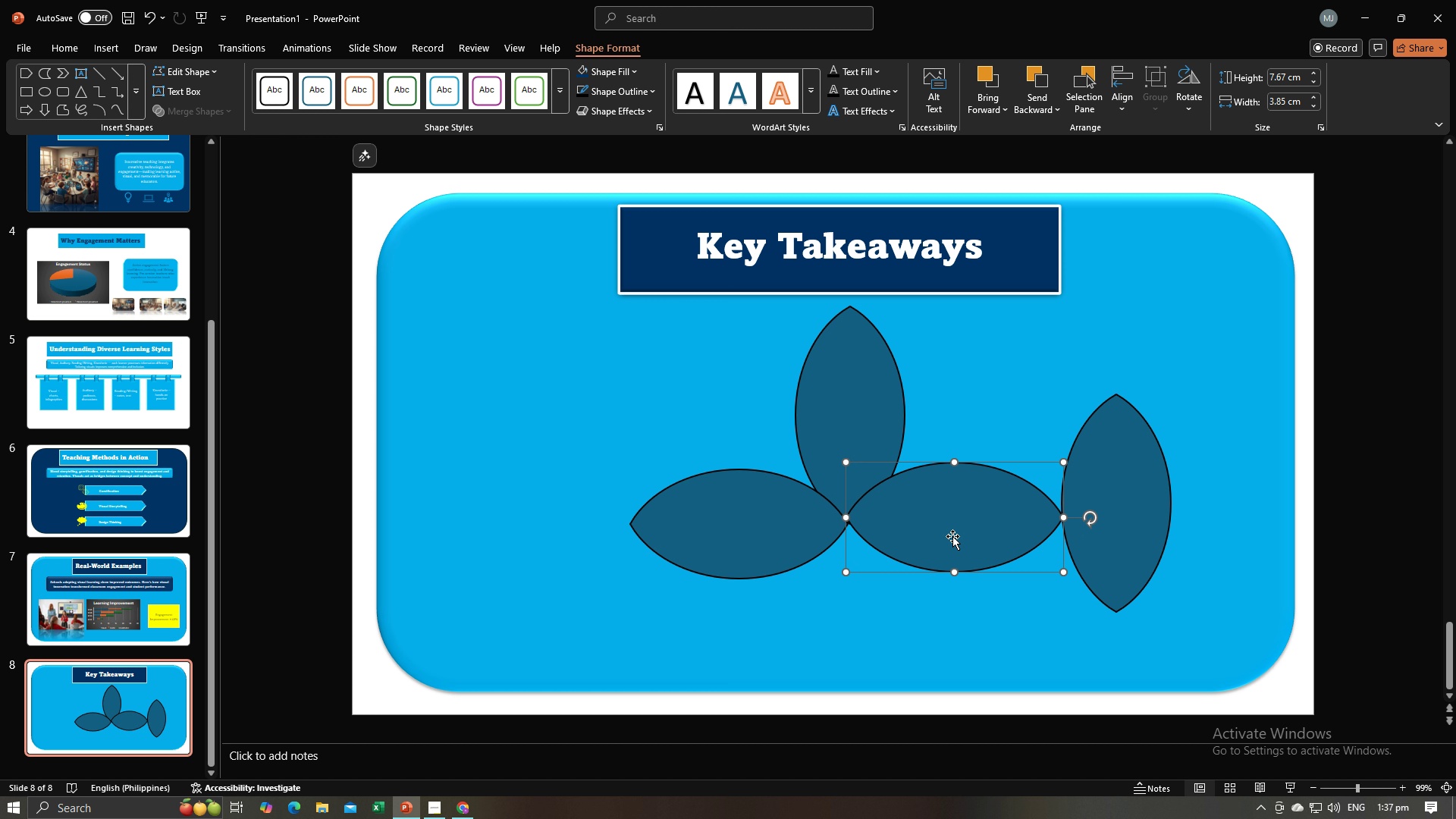 
left_click_drag(start_coordinate=[952, 536], to_coordinate=[955, 543])
 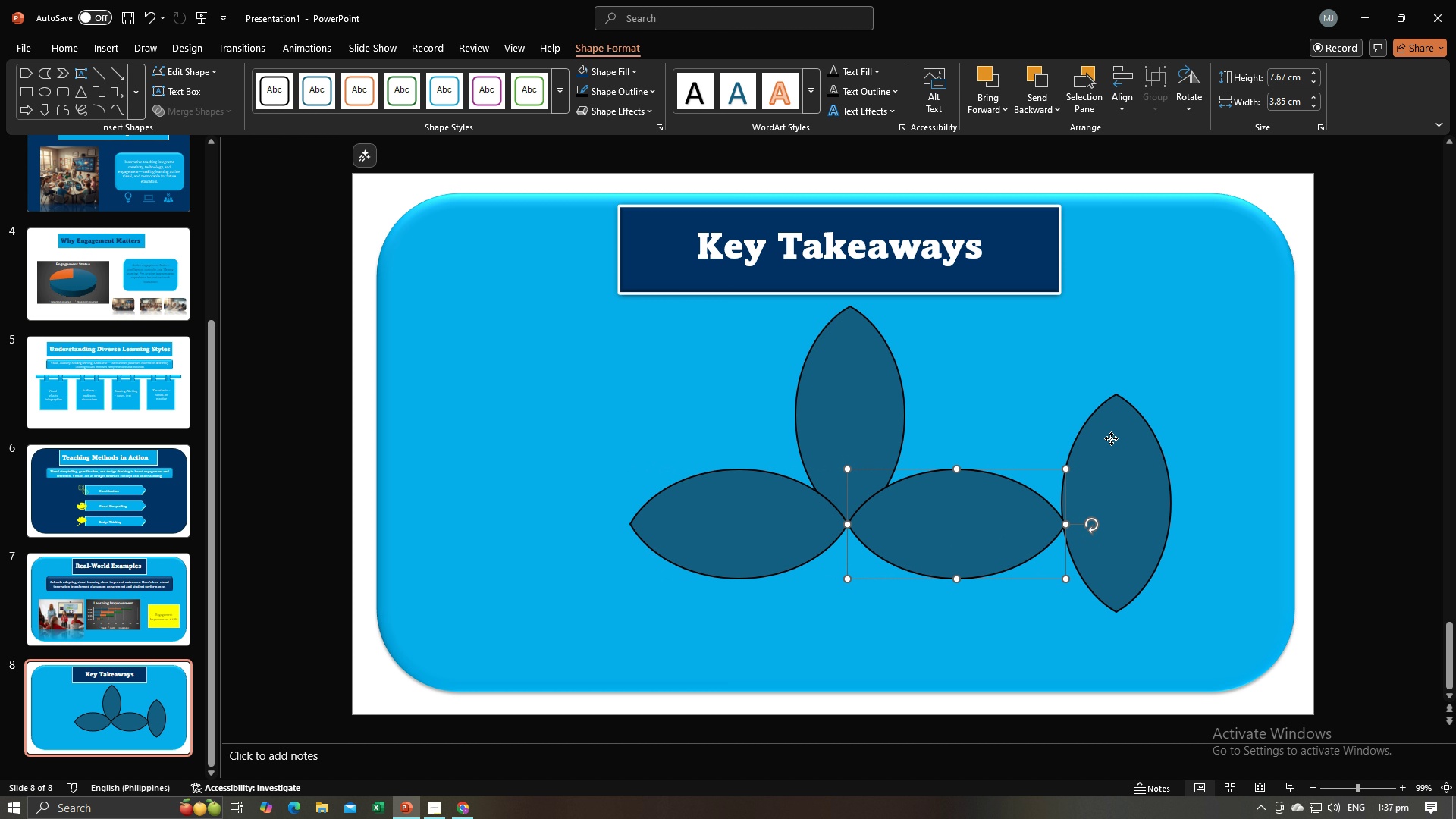 
left_click([1111, 438])
 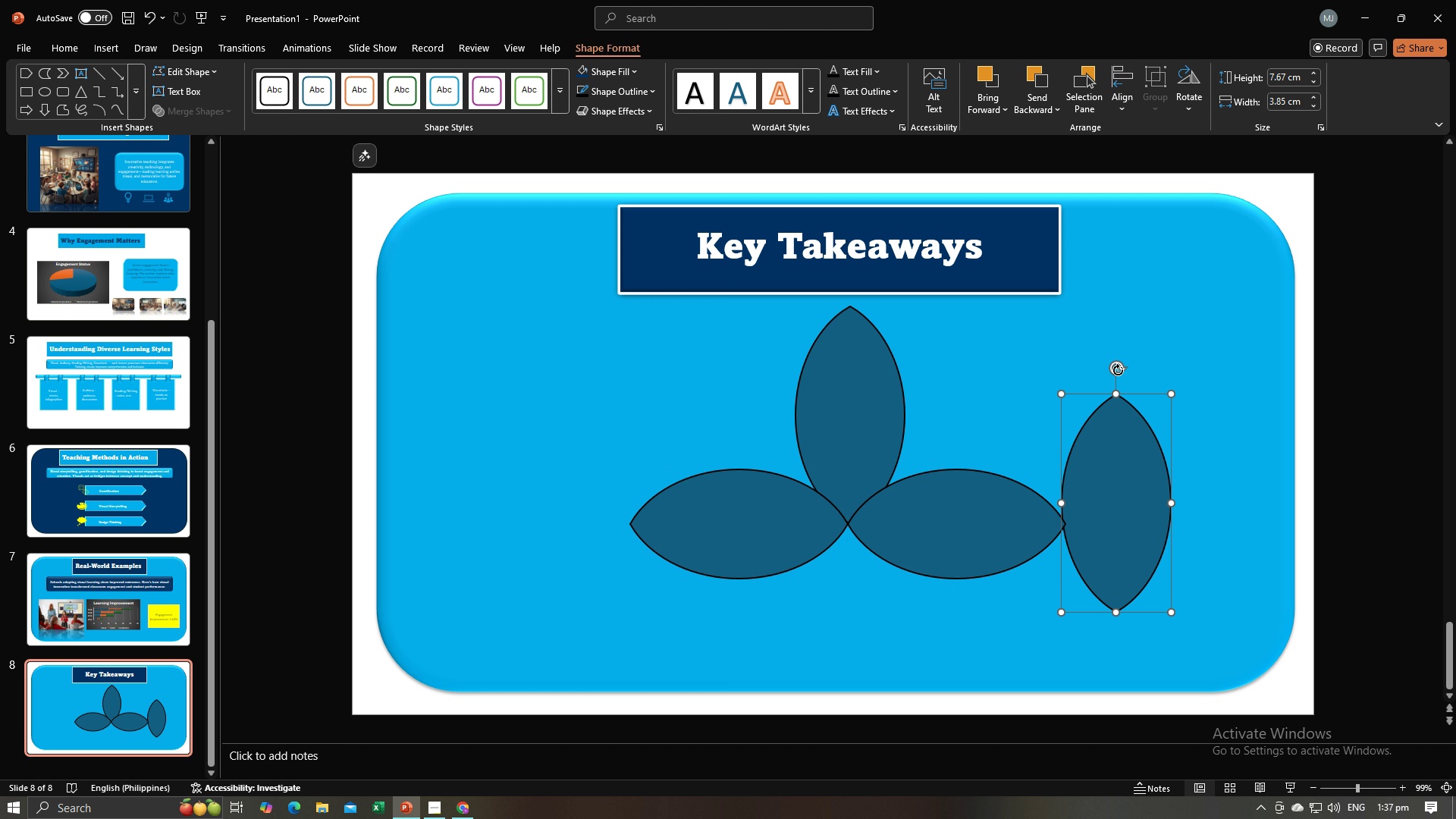 
left_click_drag(start_coordinate=[1117, 370], to_coordinate=[1118, 608])
 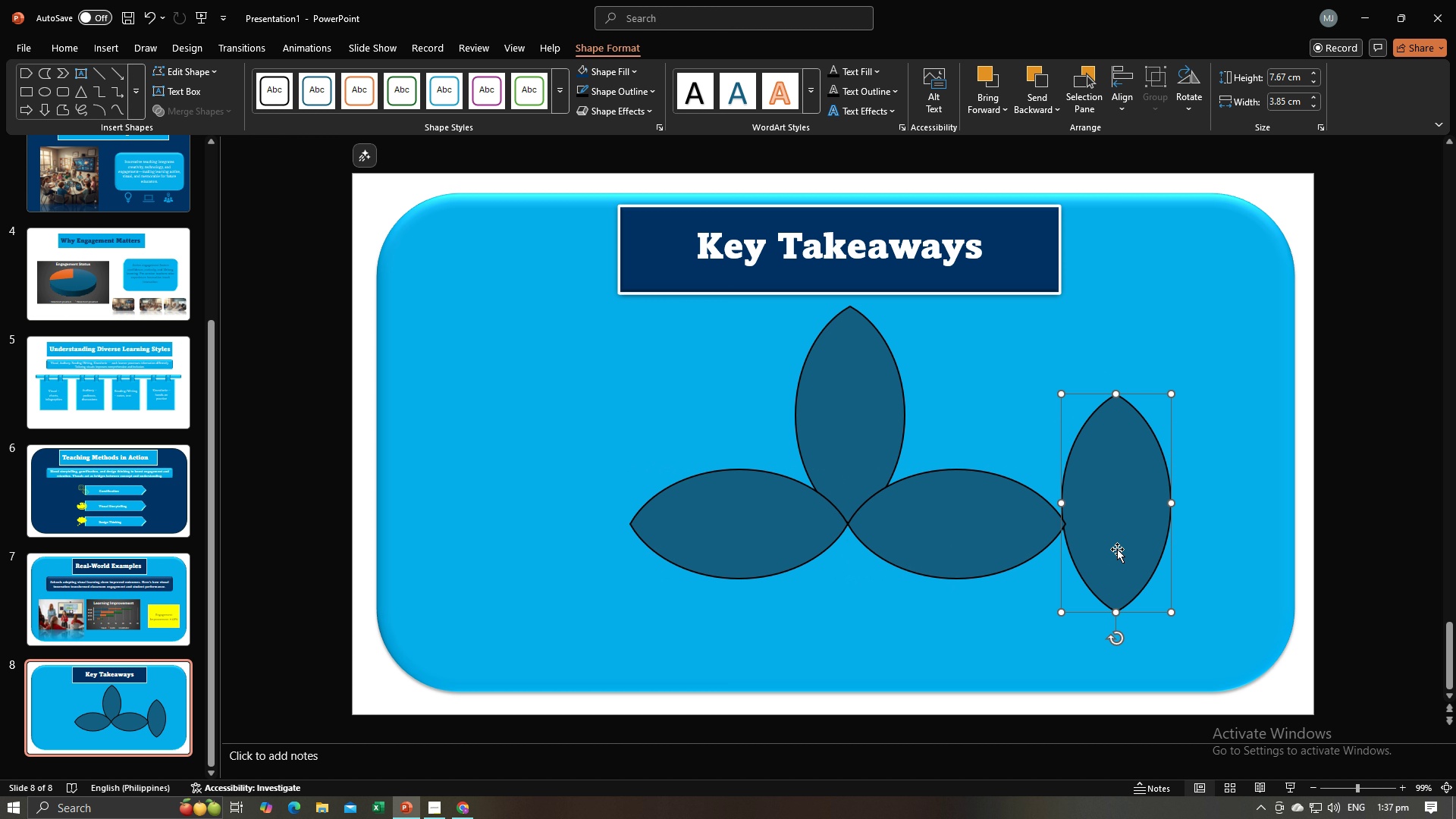 
left_click_drag(start_coordinate=[1117, 549], to_coordinate=[850, 679])
 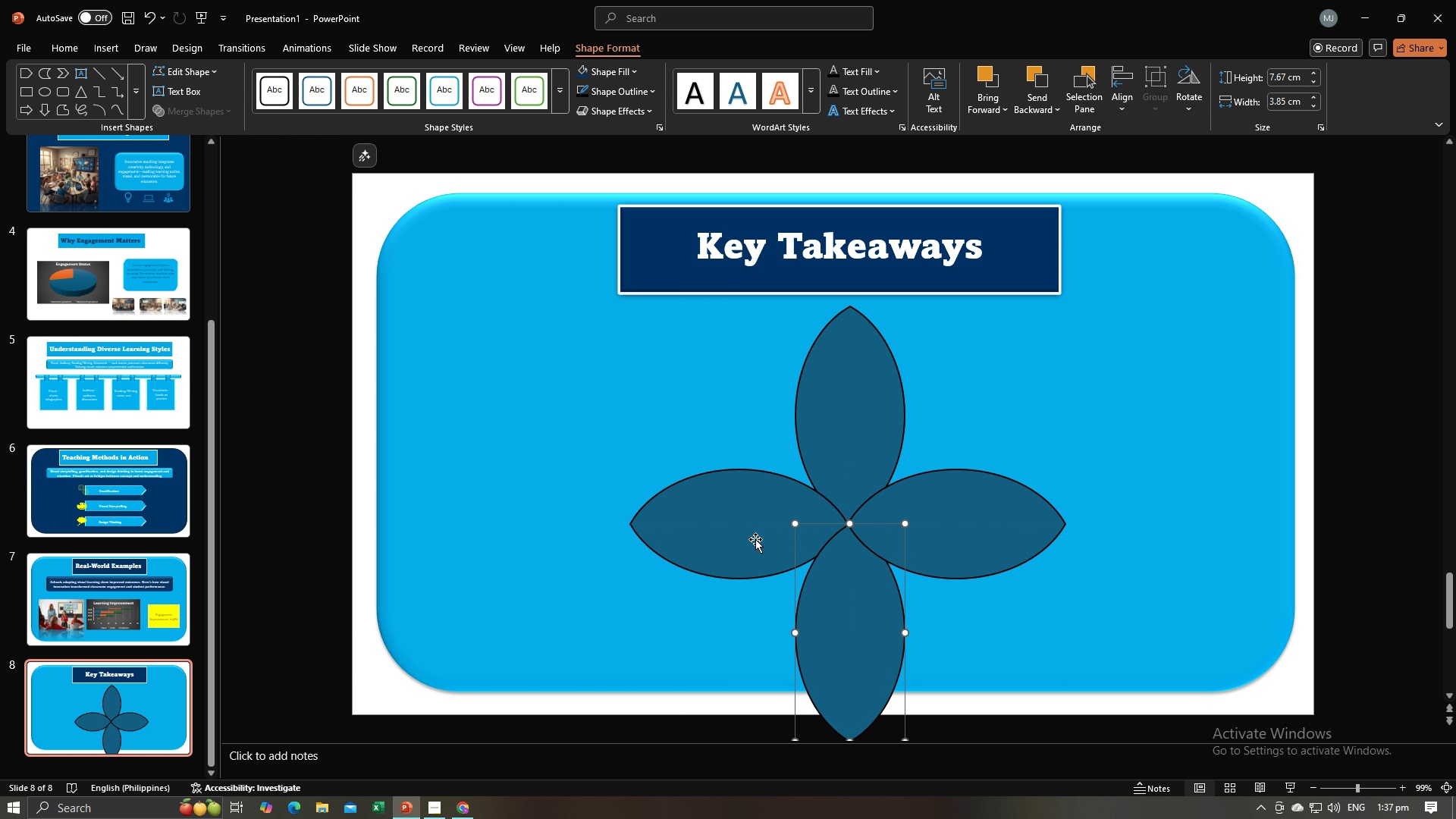 
hold_key(key=ControlLeft, duration=1.5)
left_click([755, 537])
 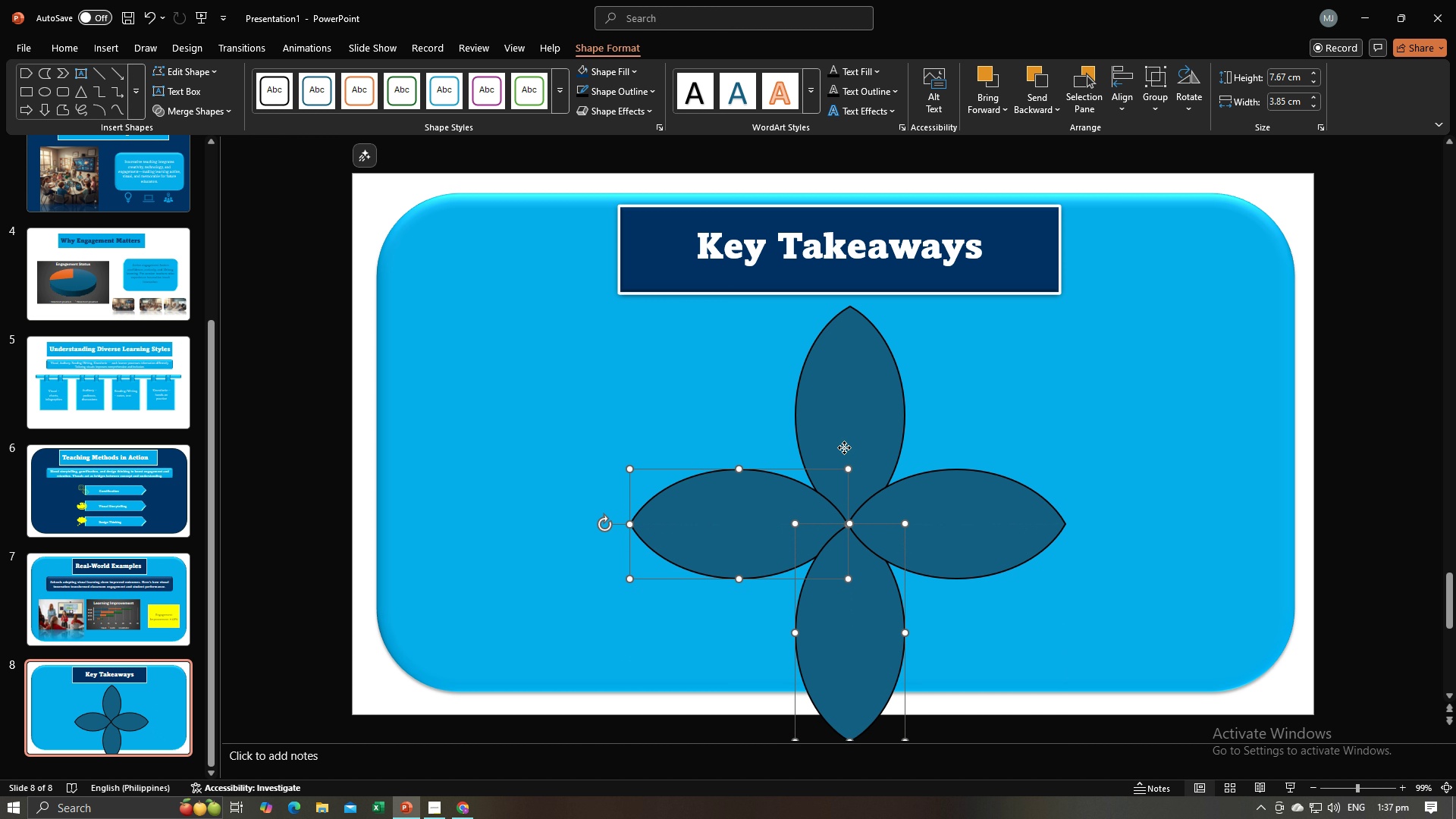 
left_click([844, 447])
 